 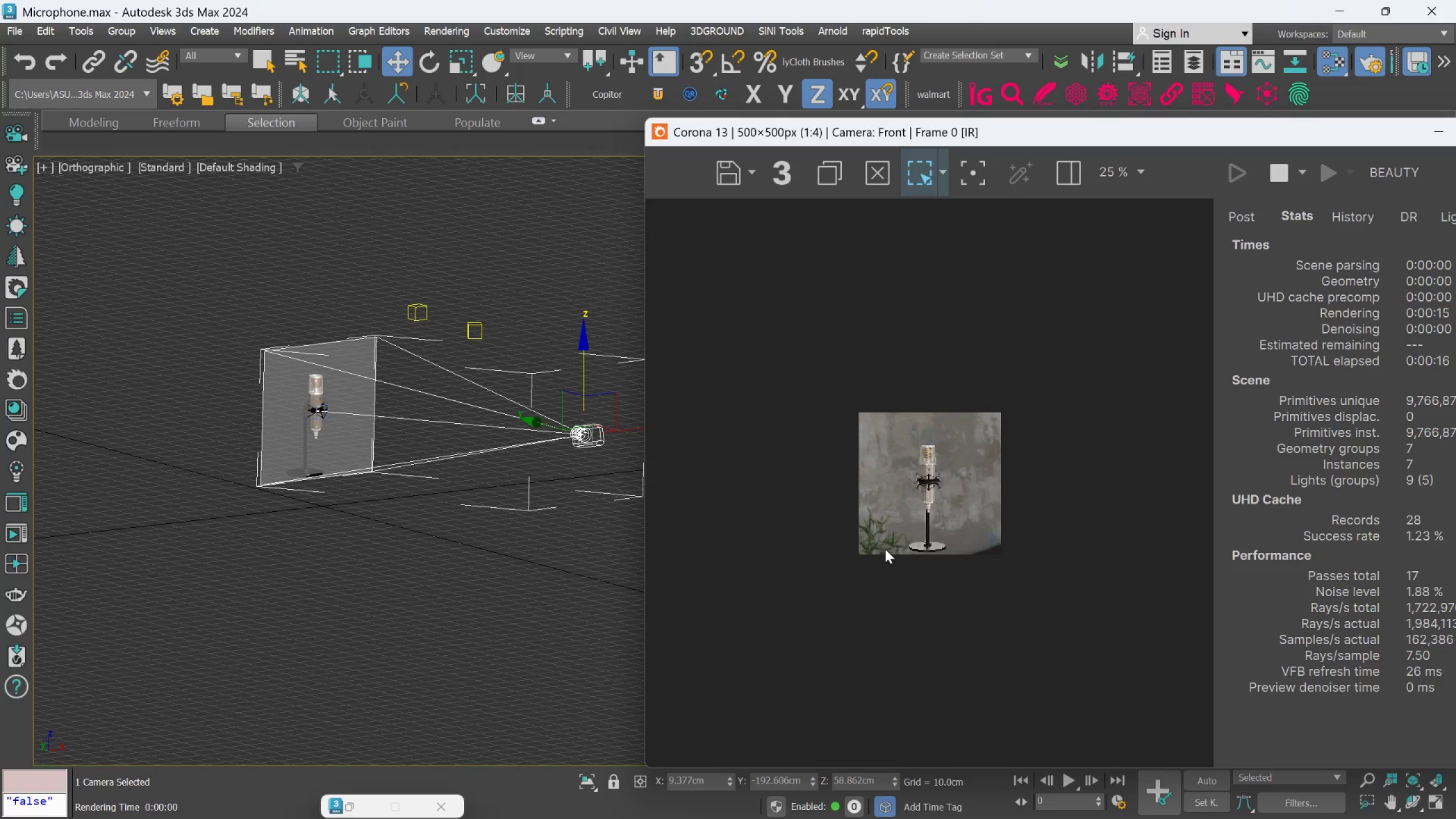 
scroll: coordinate [929, 452], scroll_direction: up, amount: 2.0
 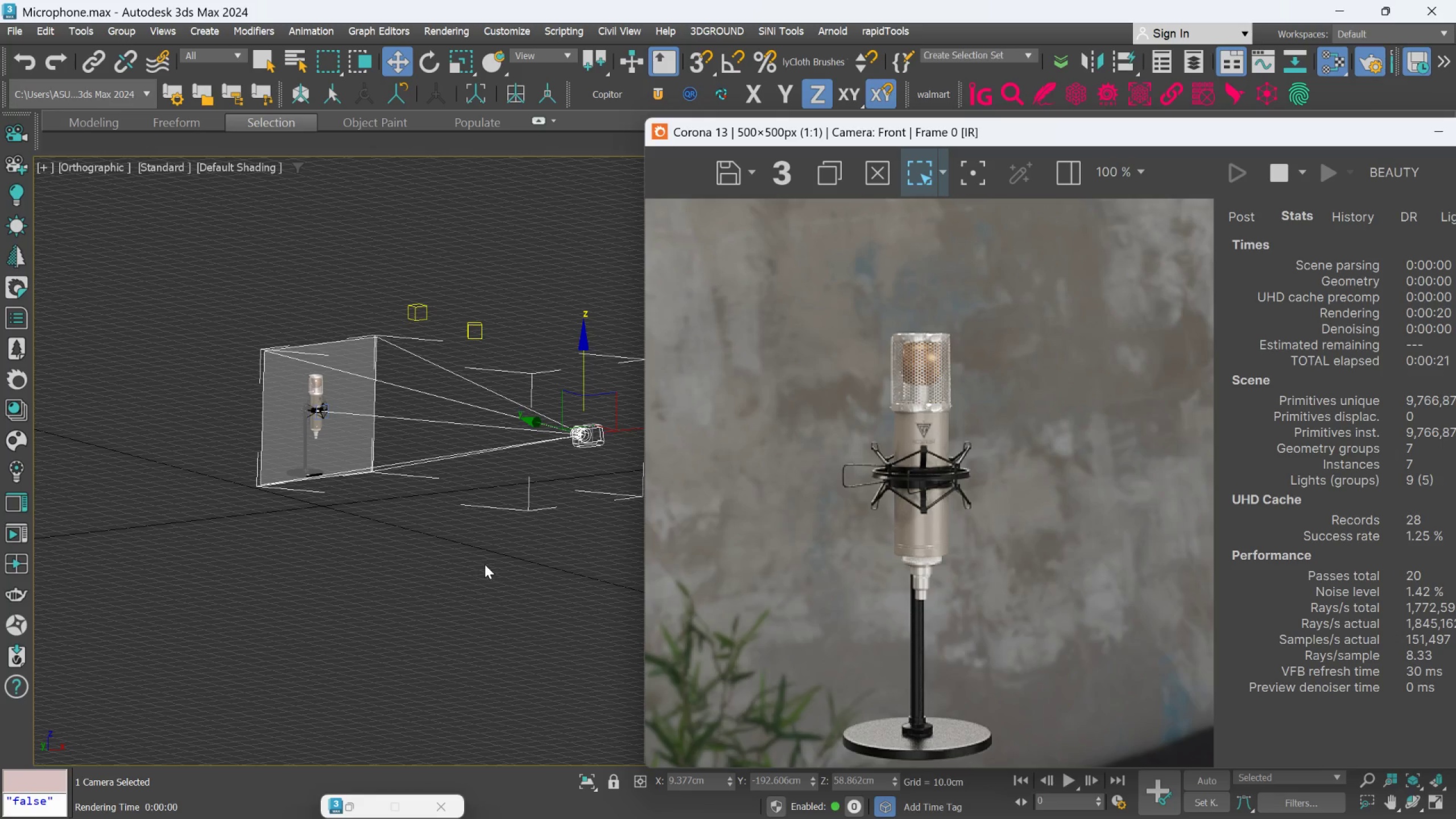 
key(Alt+AltLeft)
 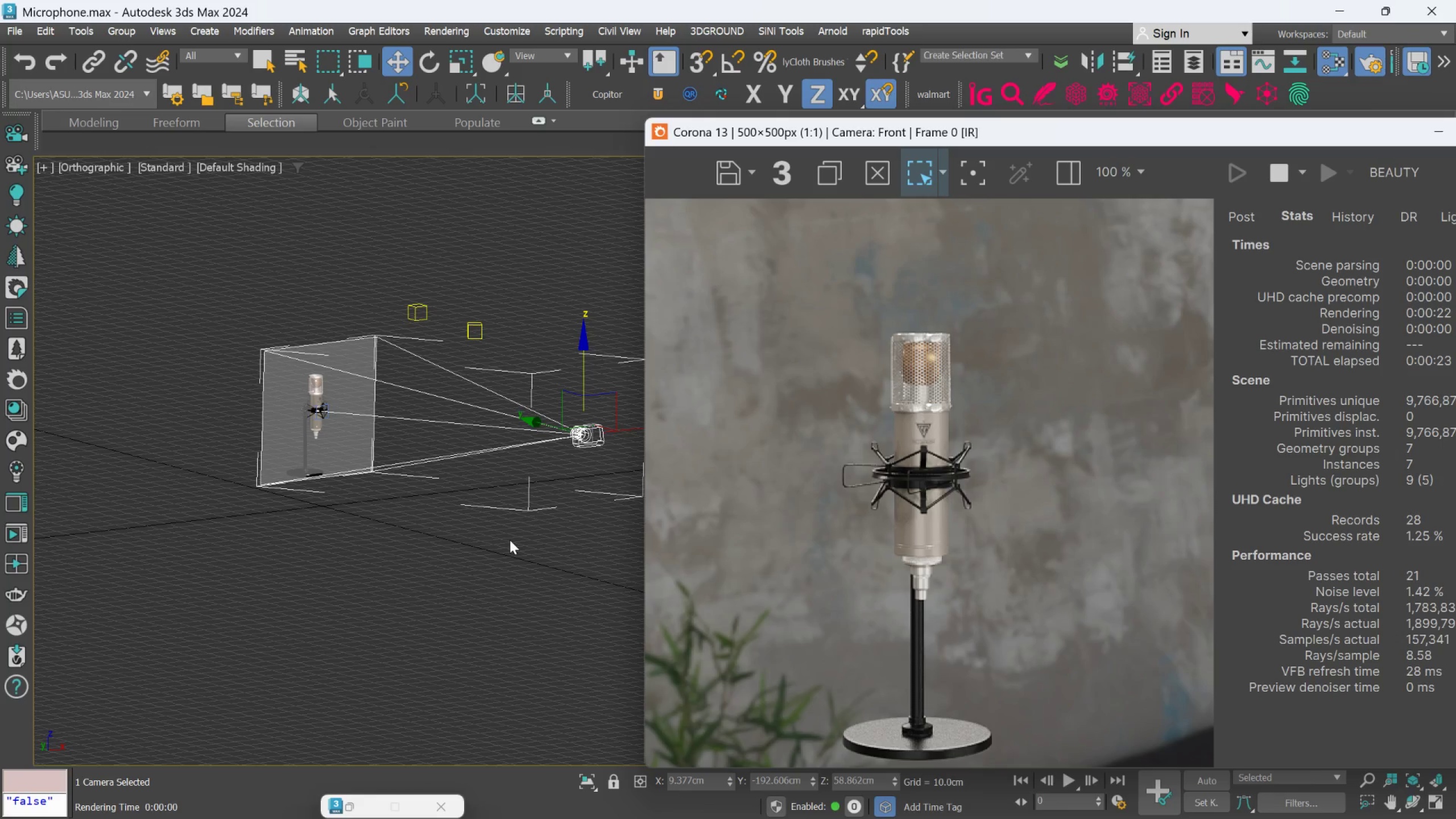 
key(Alt+W)
 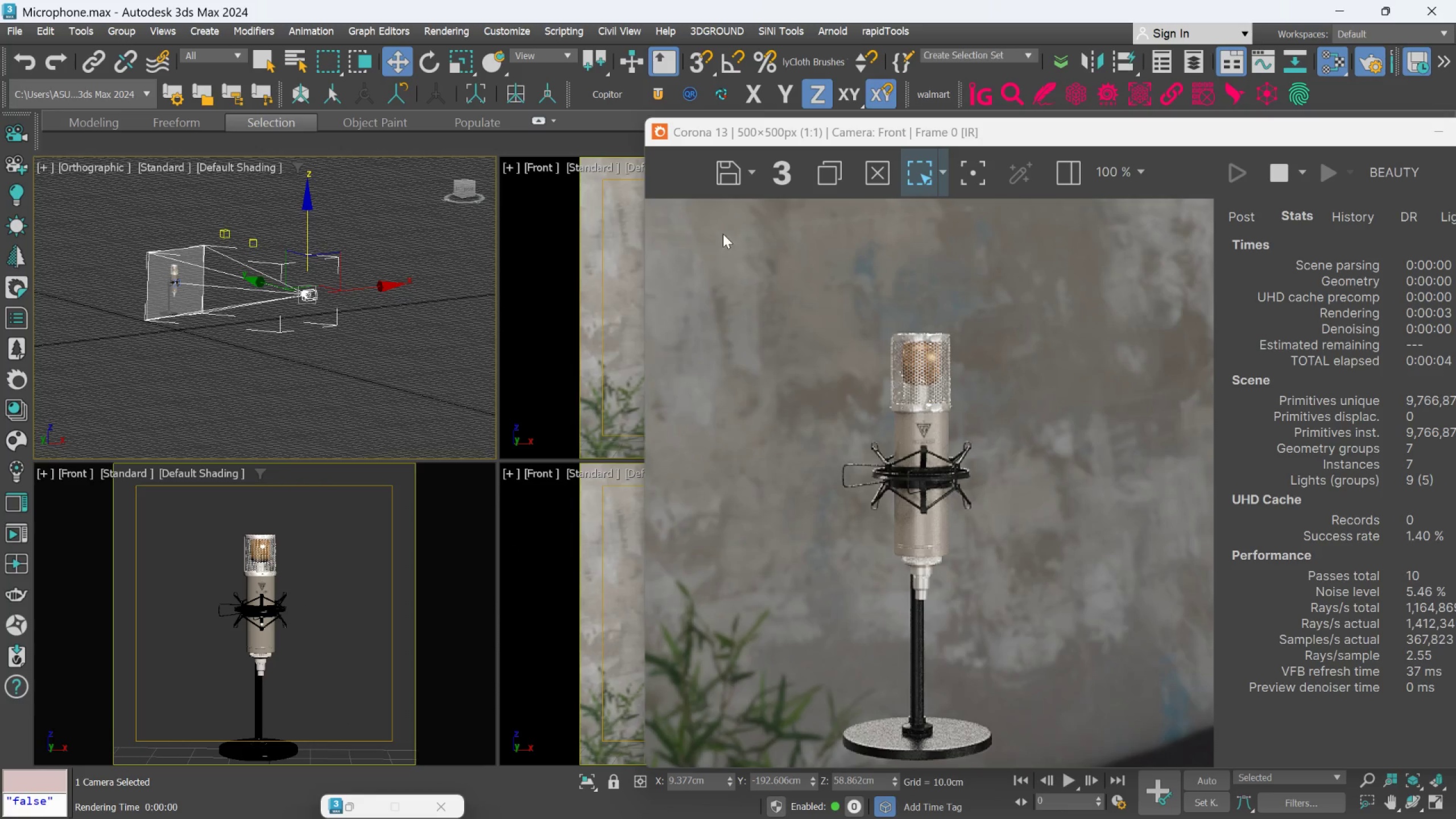 
wait(6.02)
 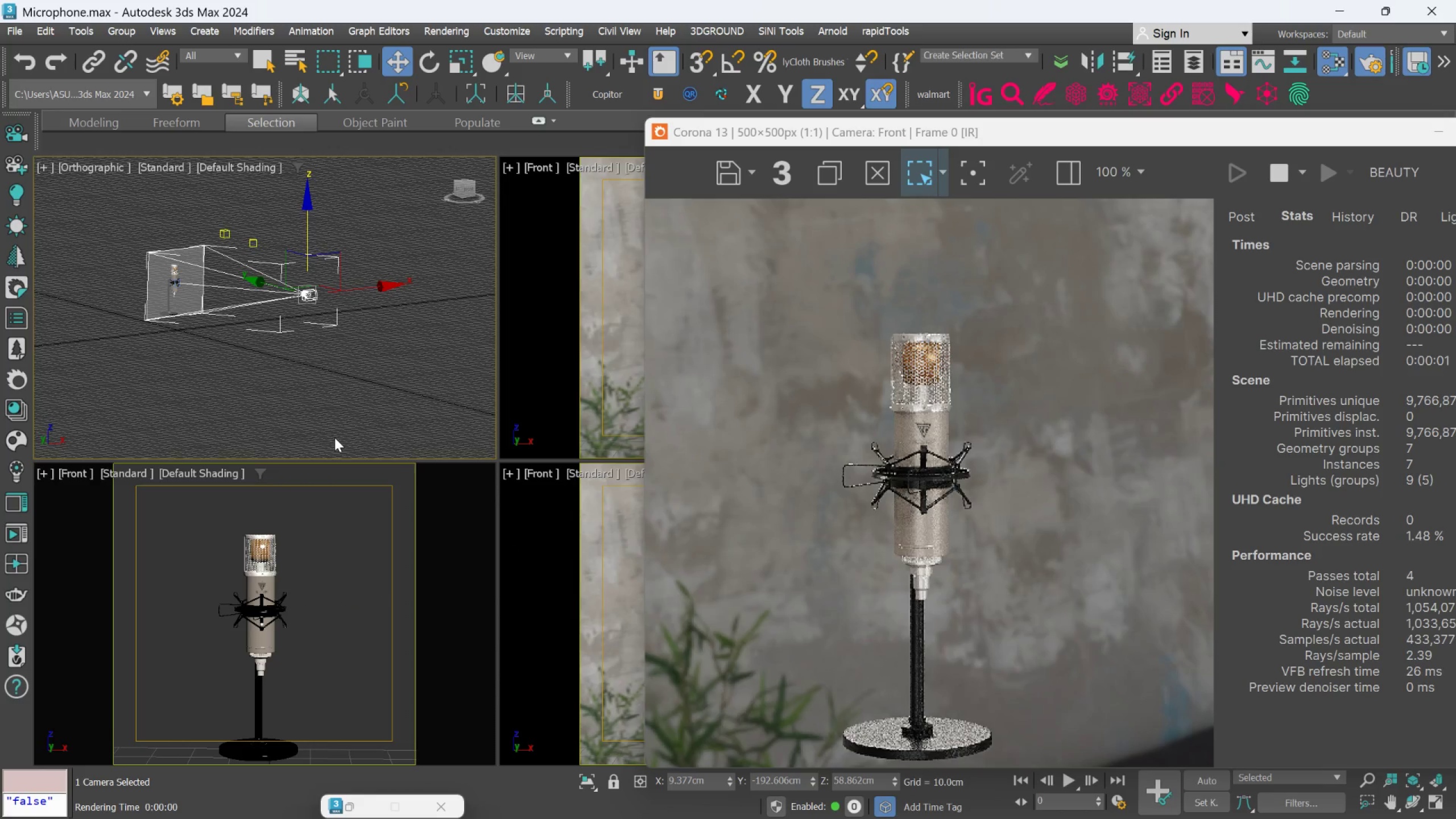 
mouse_move([1082, 72])
 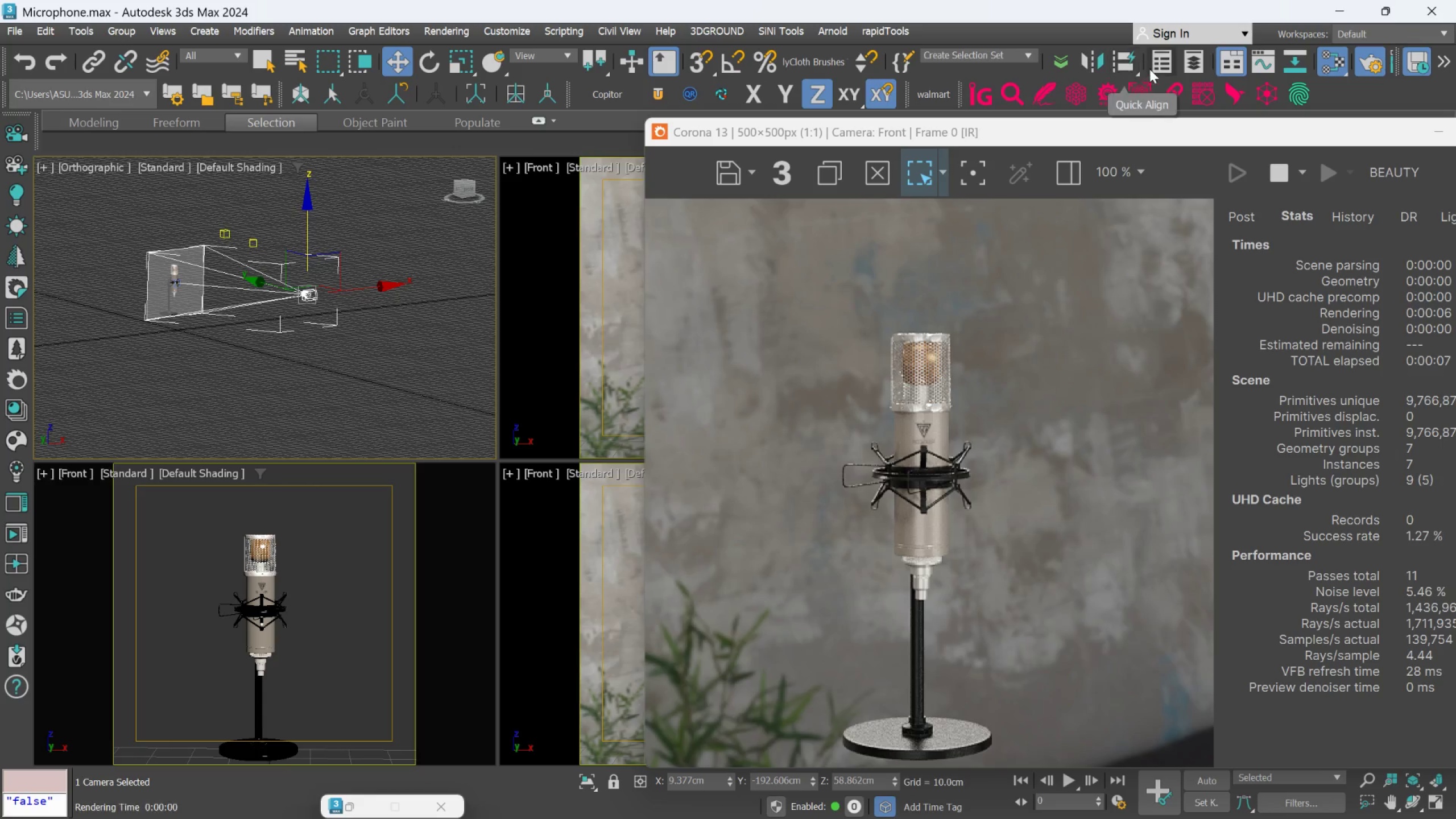 
left_click([1156, 65])
 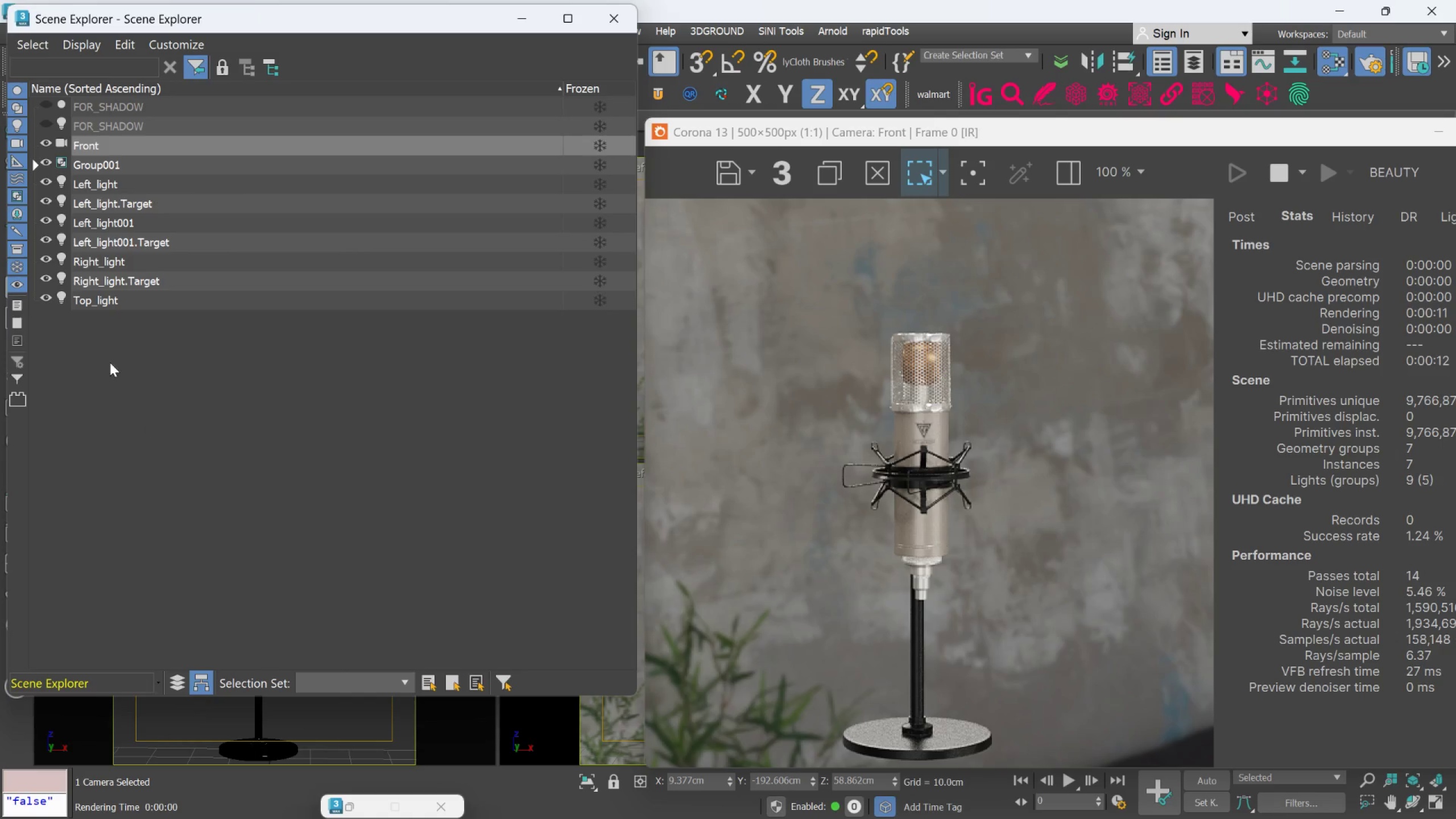 
wait(5.41)
 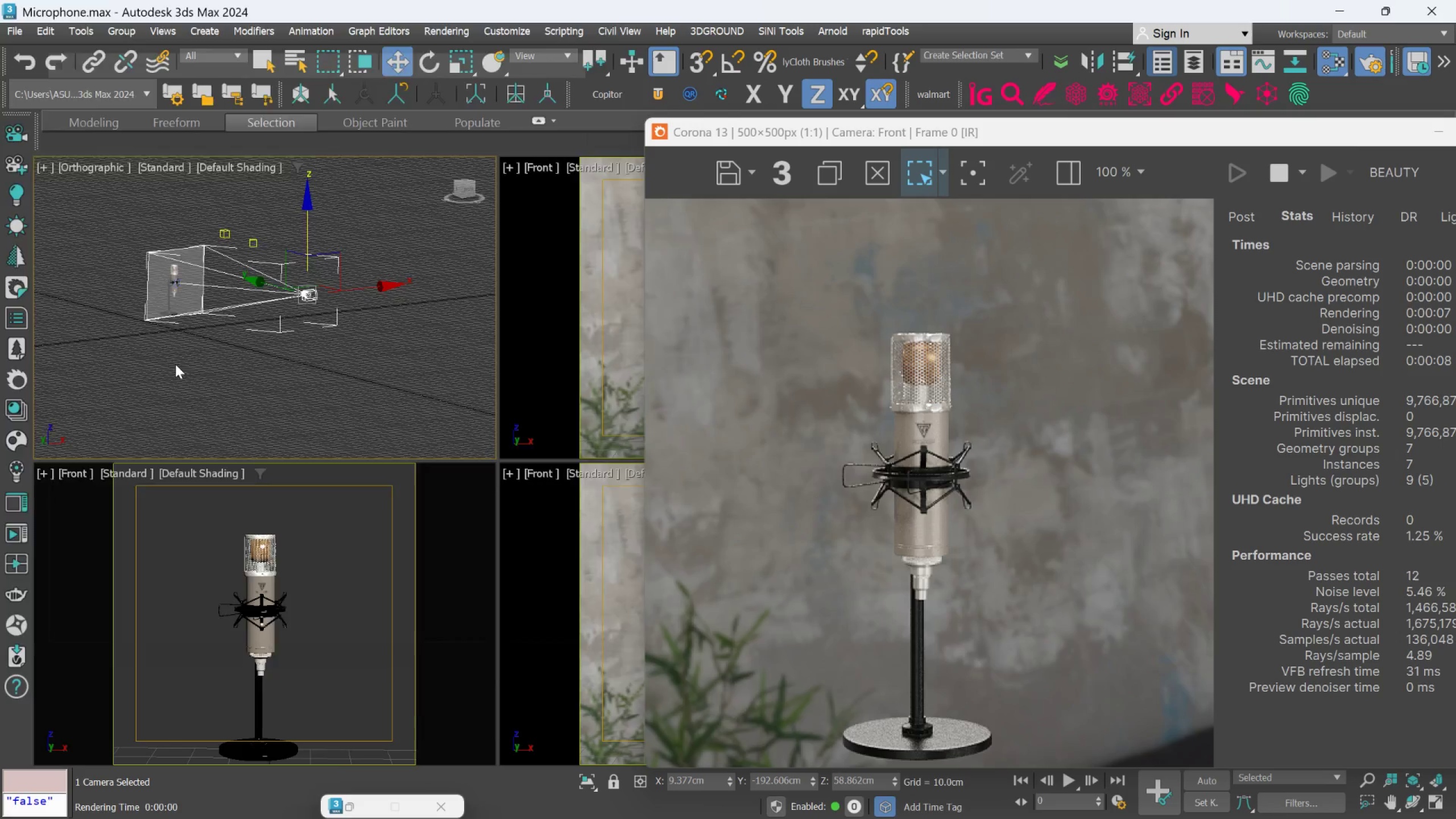 
left_click([43, 182])
 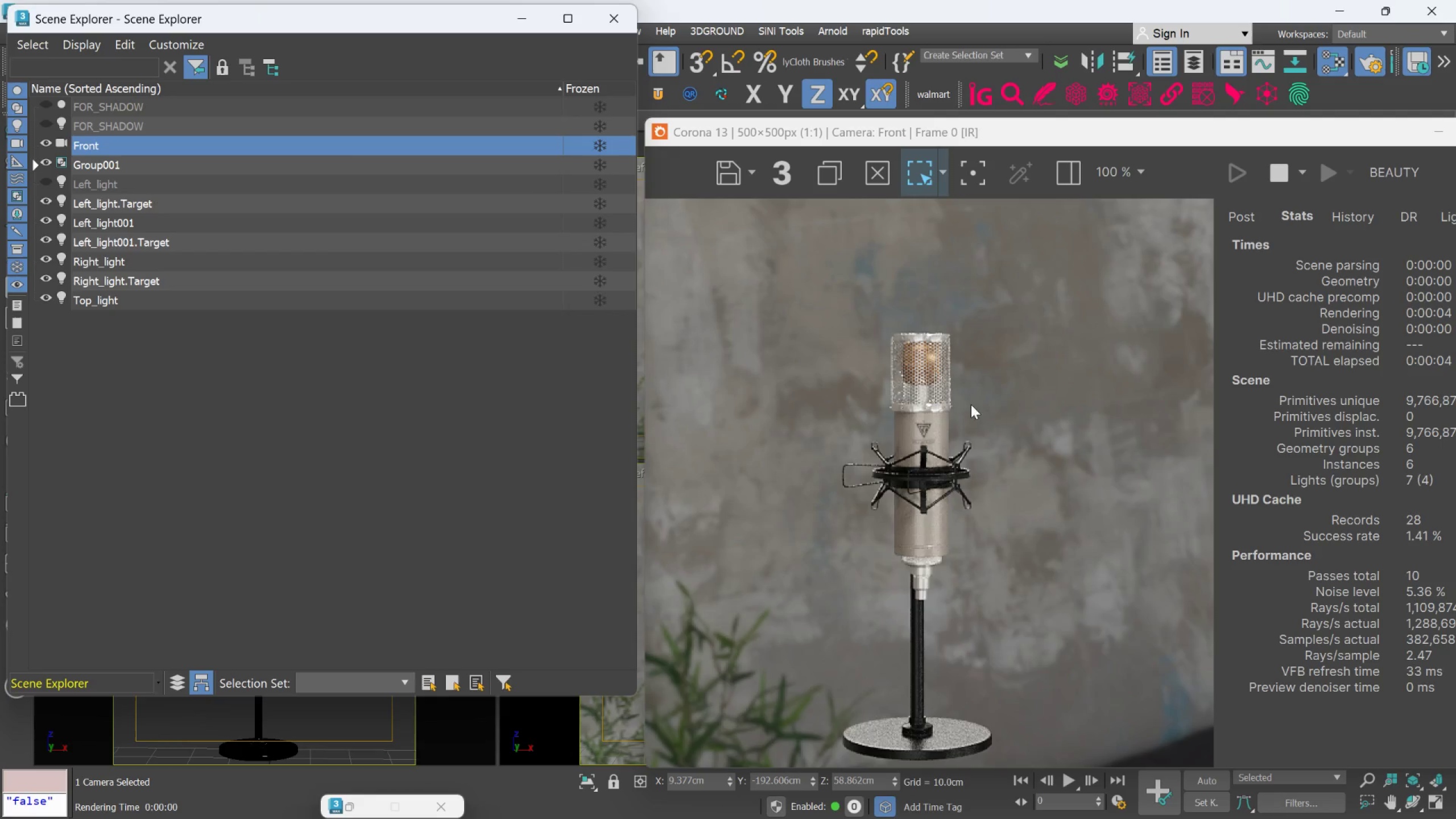 
wait(6.03)
 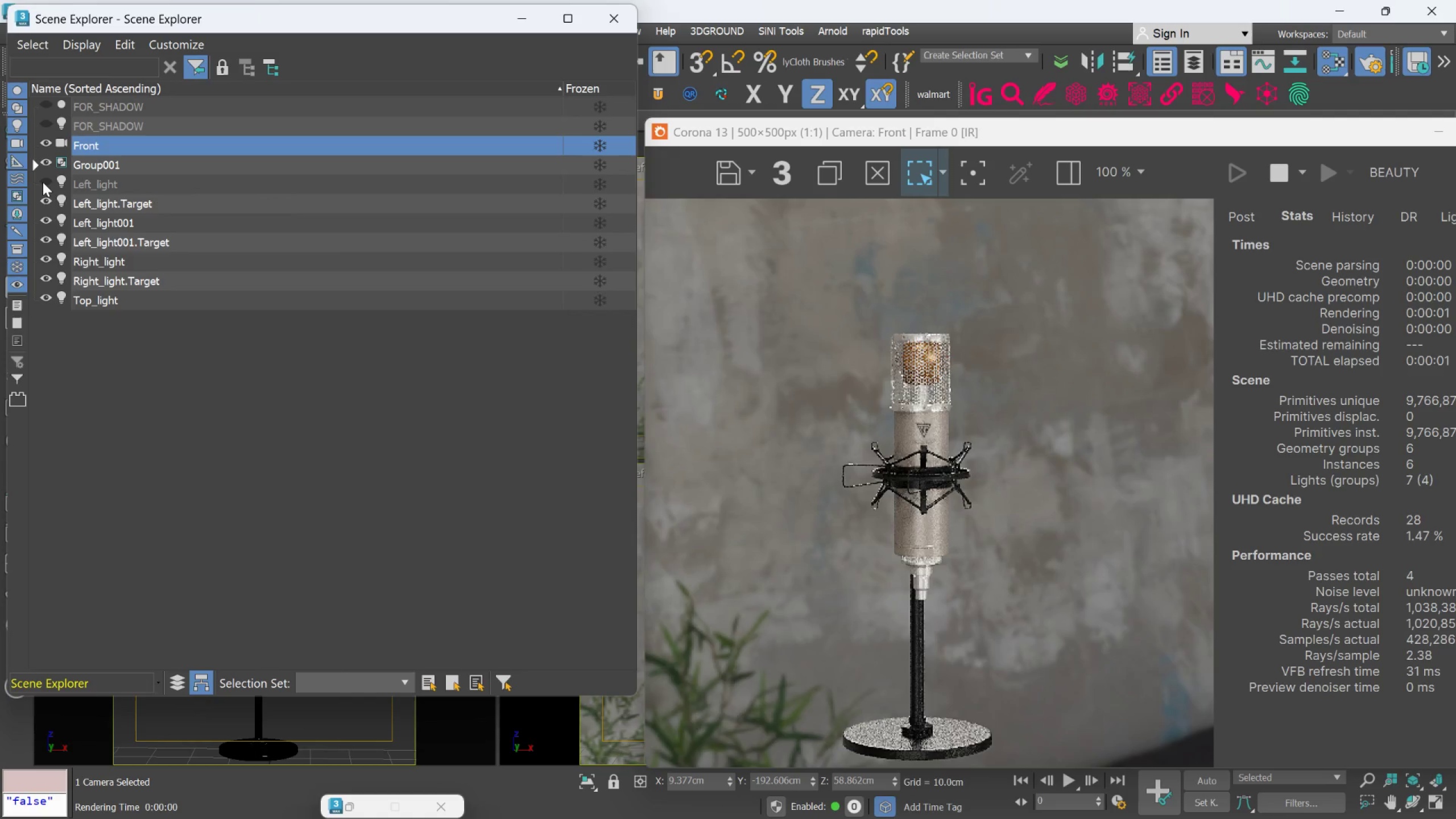 
scroll: coordinate [954, 414], scroll_direction: up, amount: 1.0
 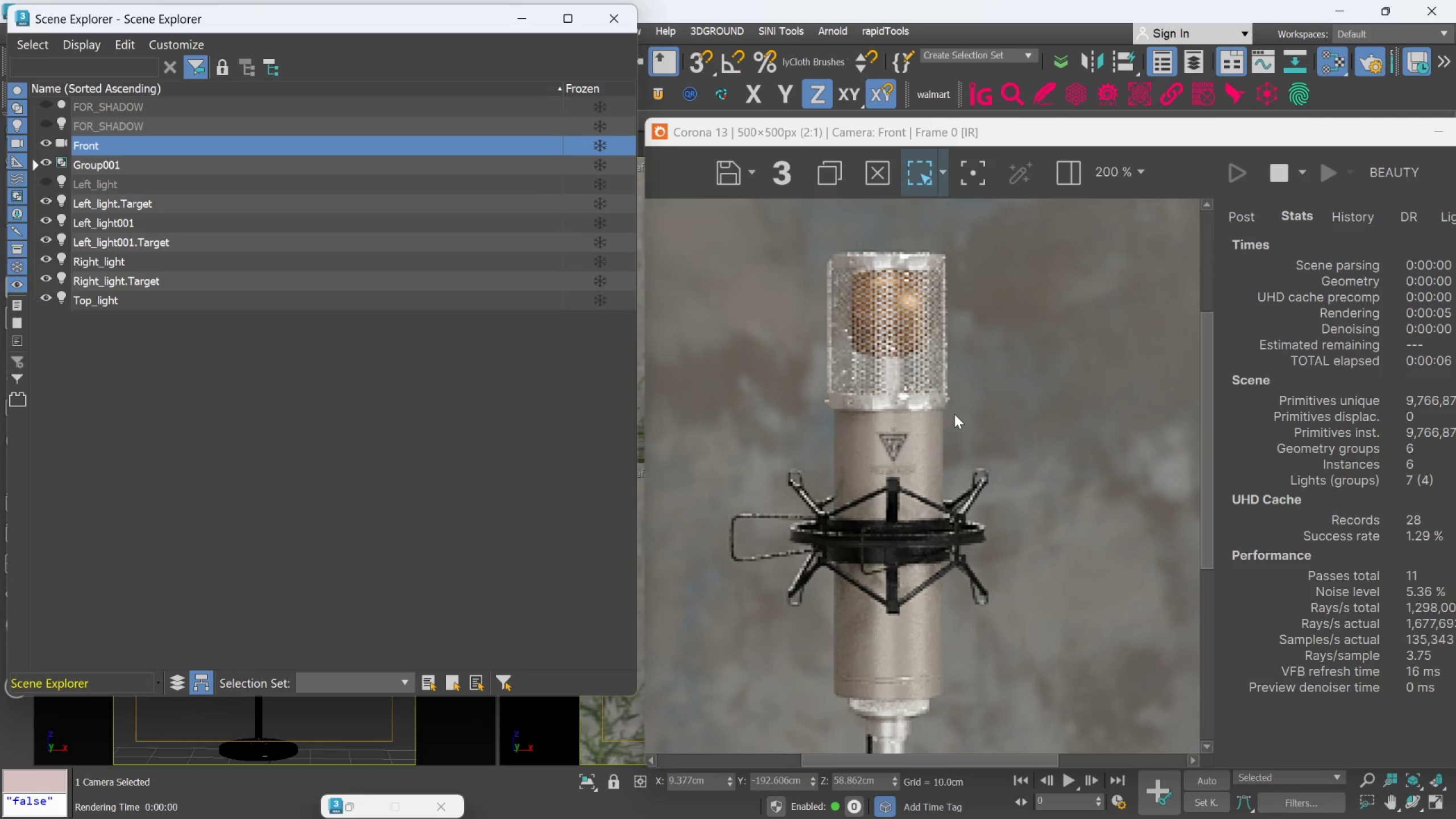 
scroll: coordinate [954, 414], scroll_direction: down, amount: 2.0
 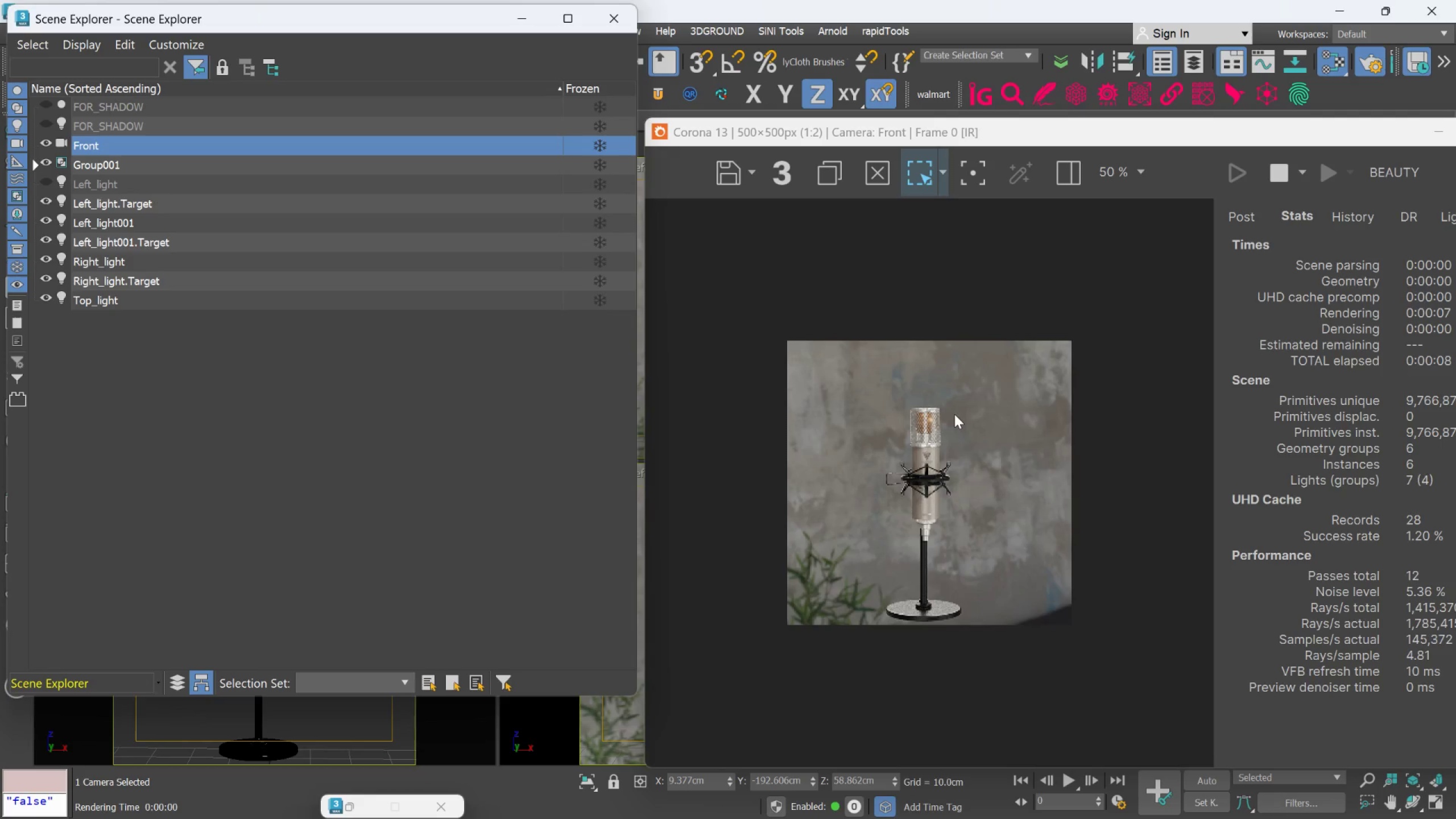 
scroll: coordinate [954, 414], scroll_direction: up, amount: 1.0
 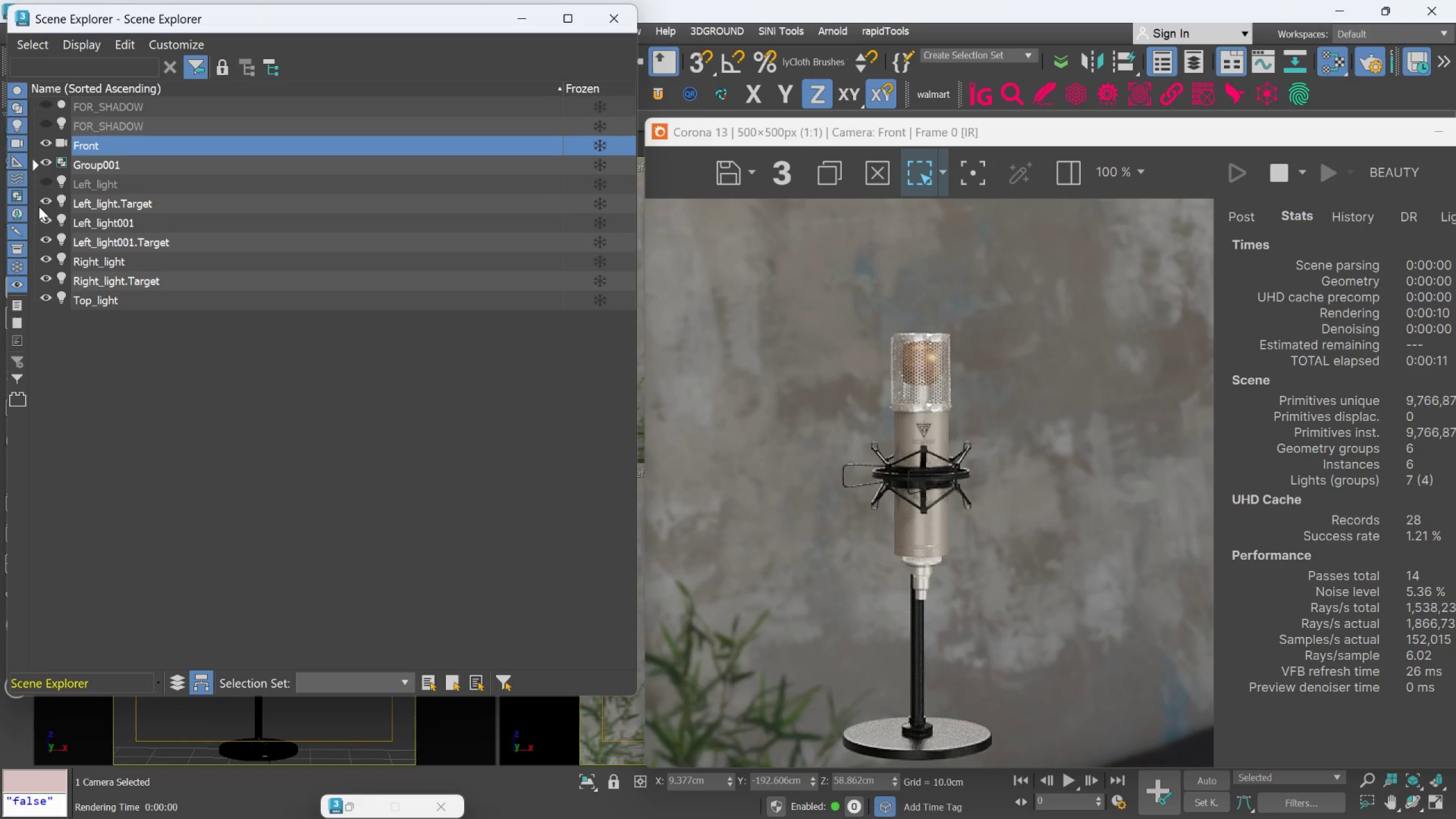 
left_click([46, 199])
 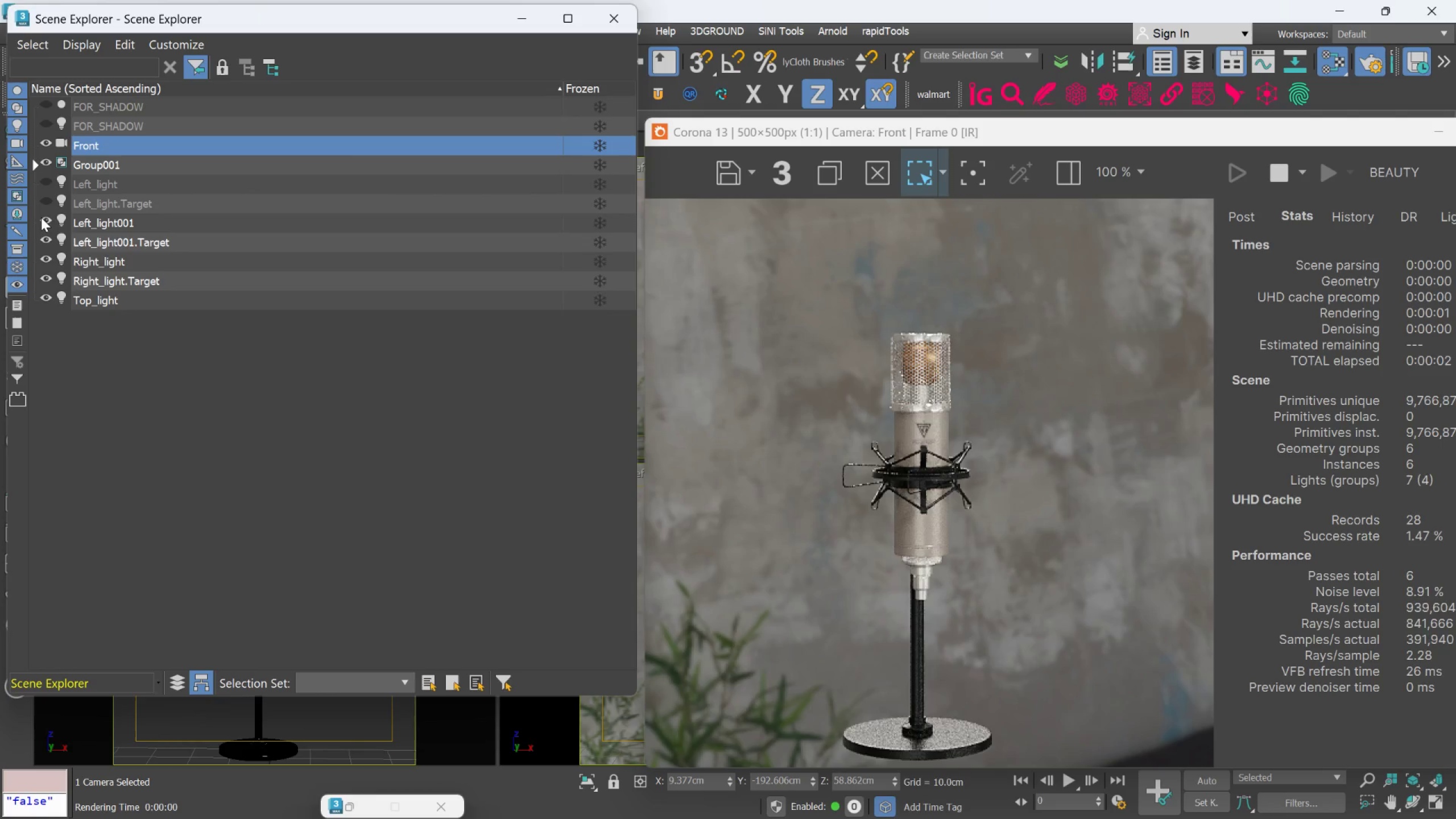 
left_click([42, 218])
 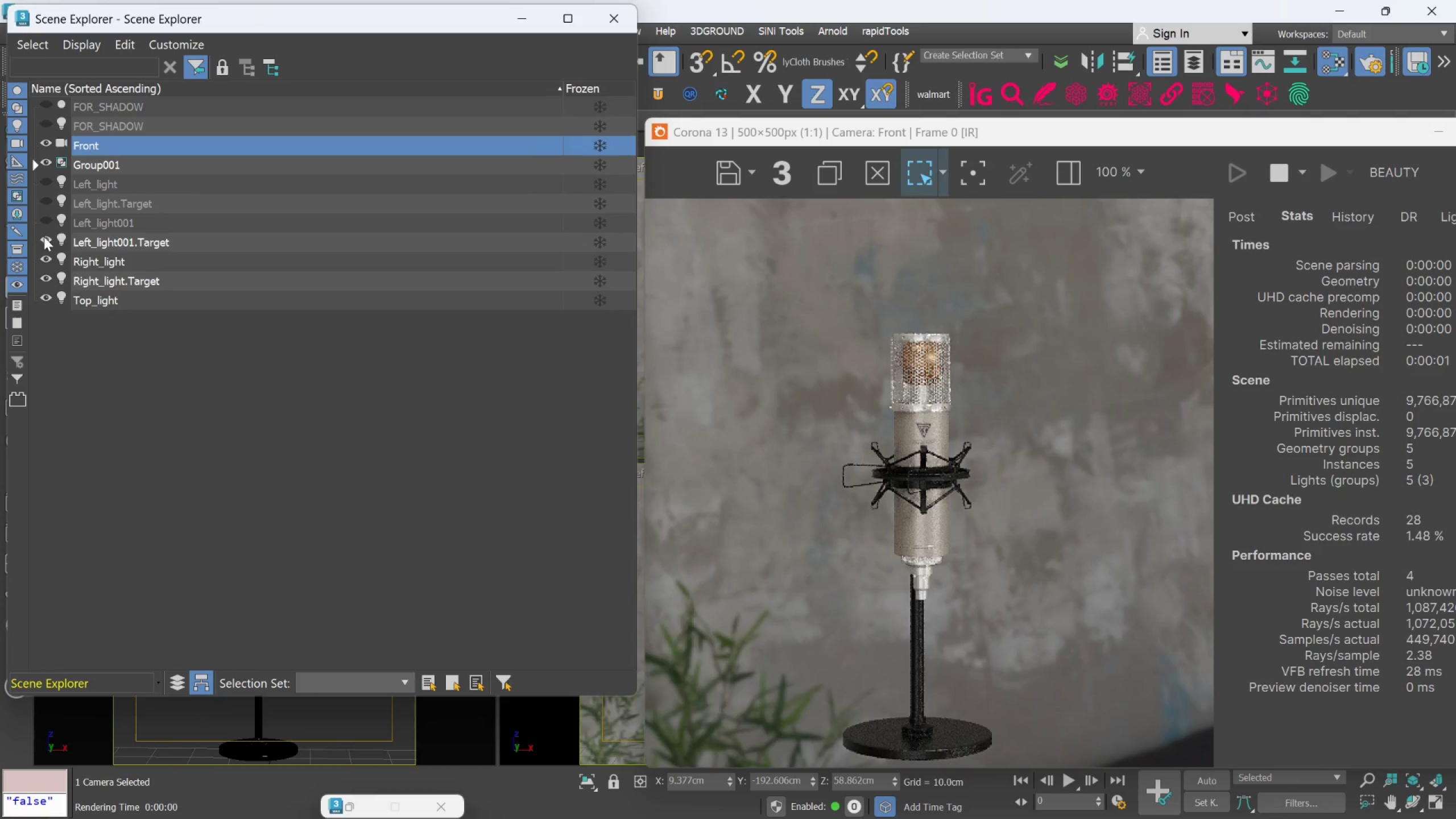 
left_click([47, 240])
 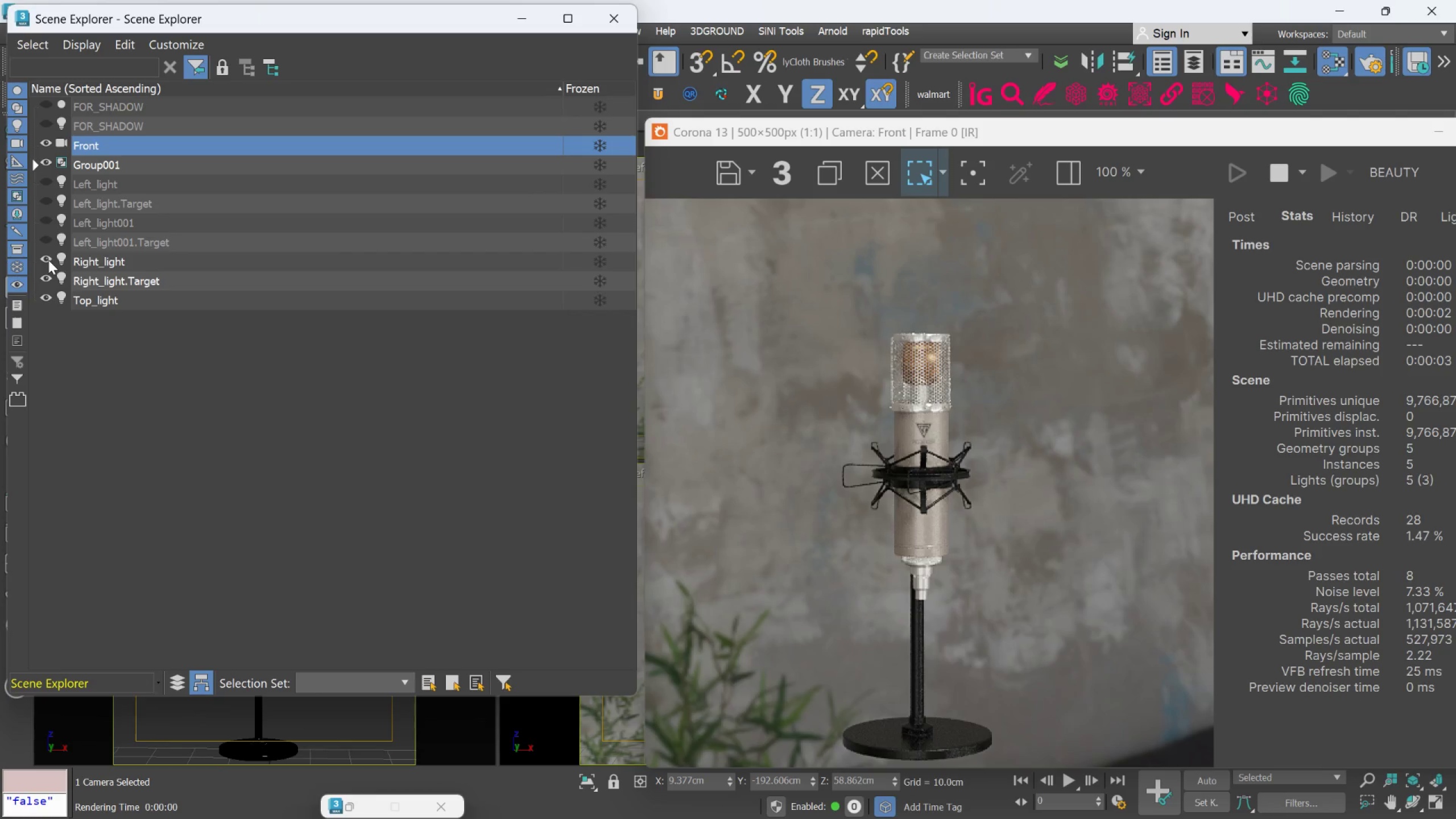 
left_click([44, 242])
 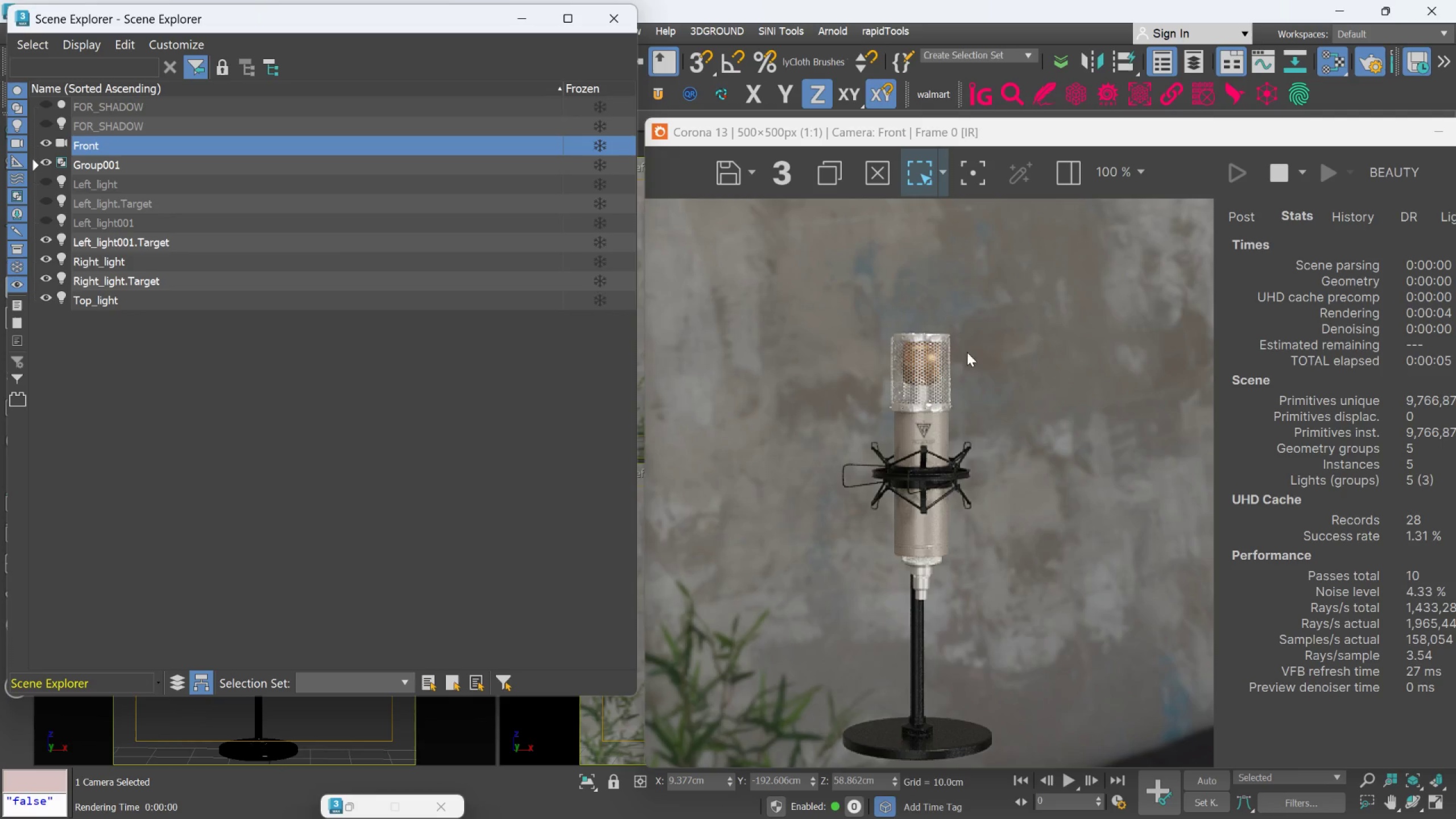 
wait(7.67)
 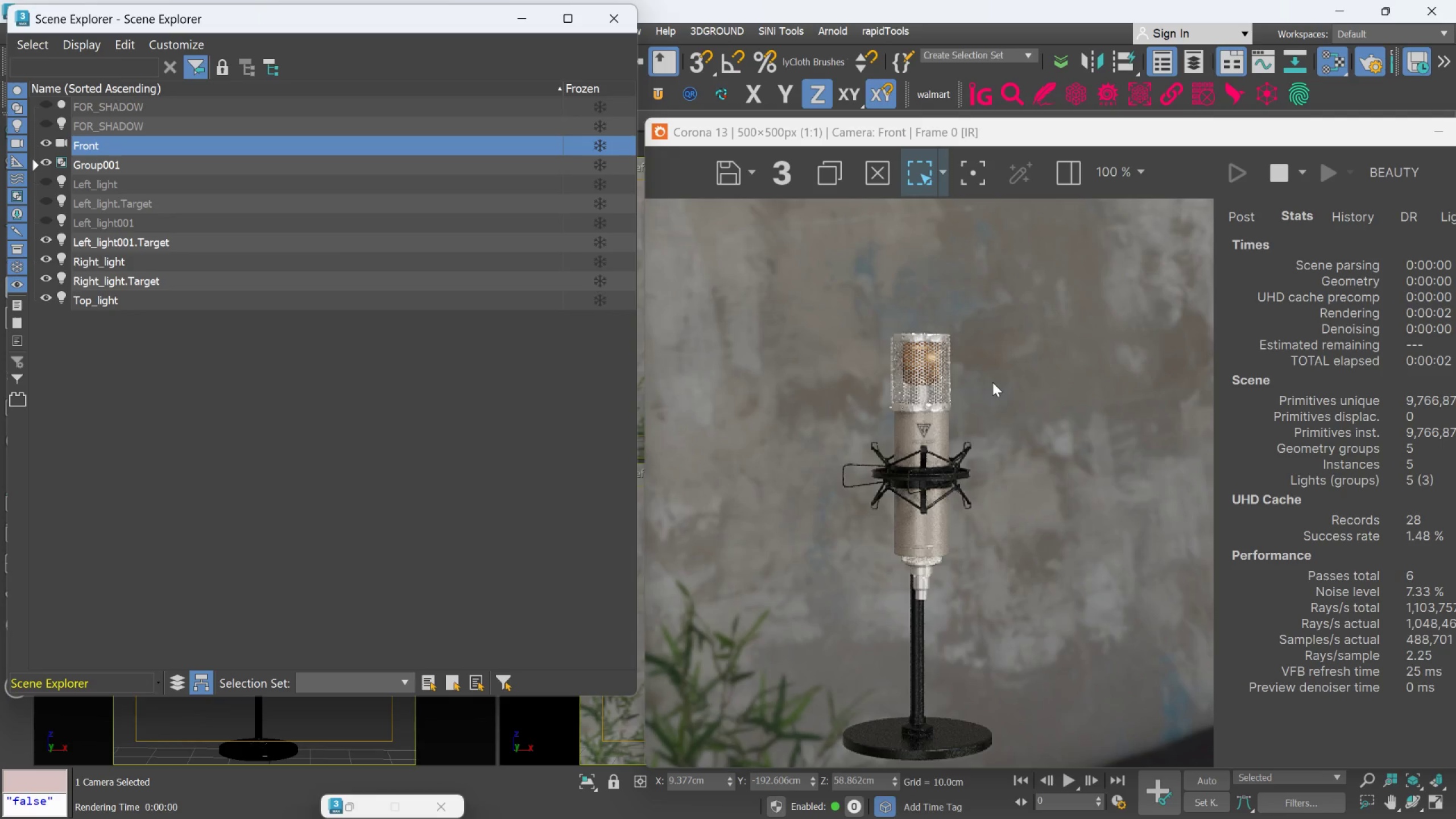 
left_click([47, 220])
 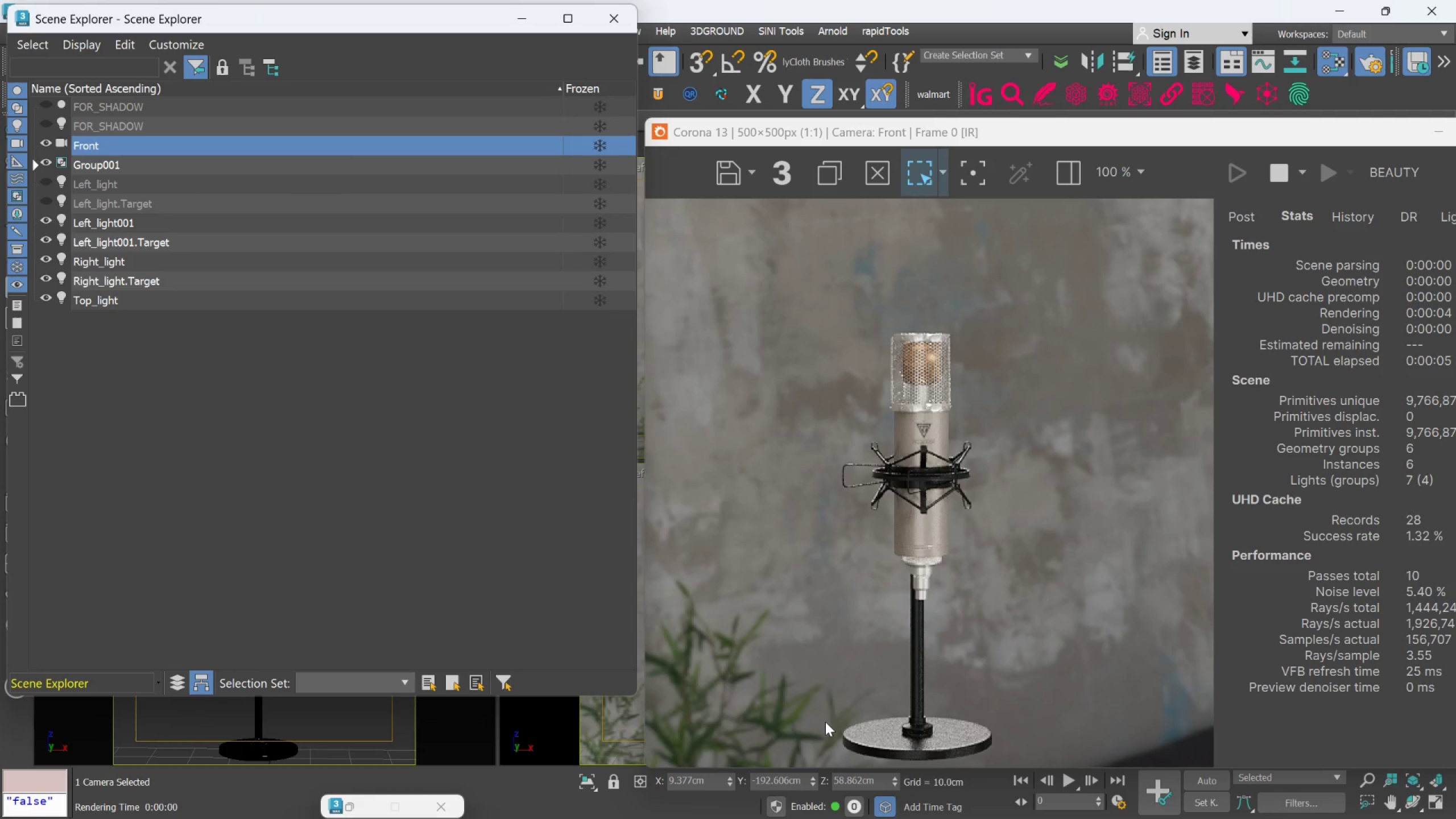 
wait(7.3)
 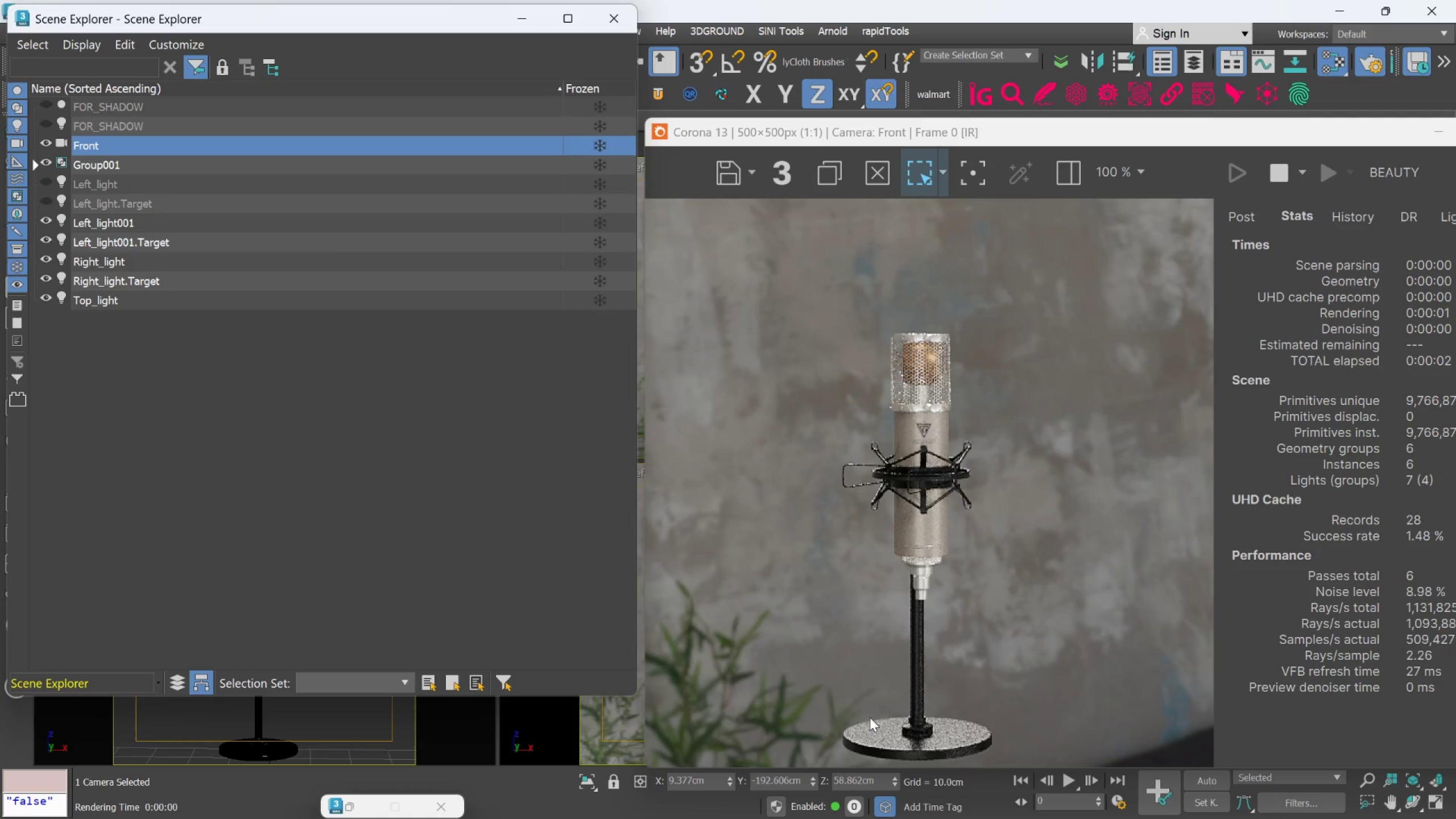 
left_click([47, 201])
 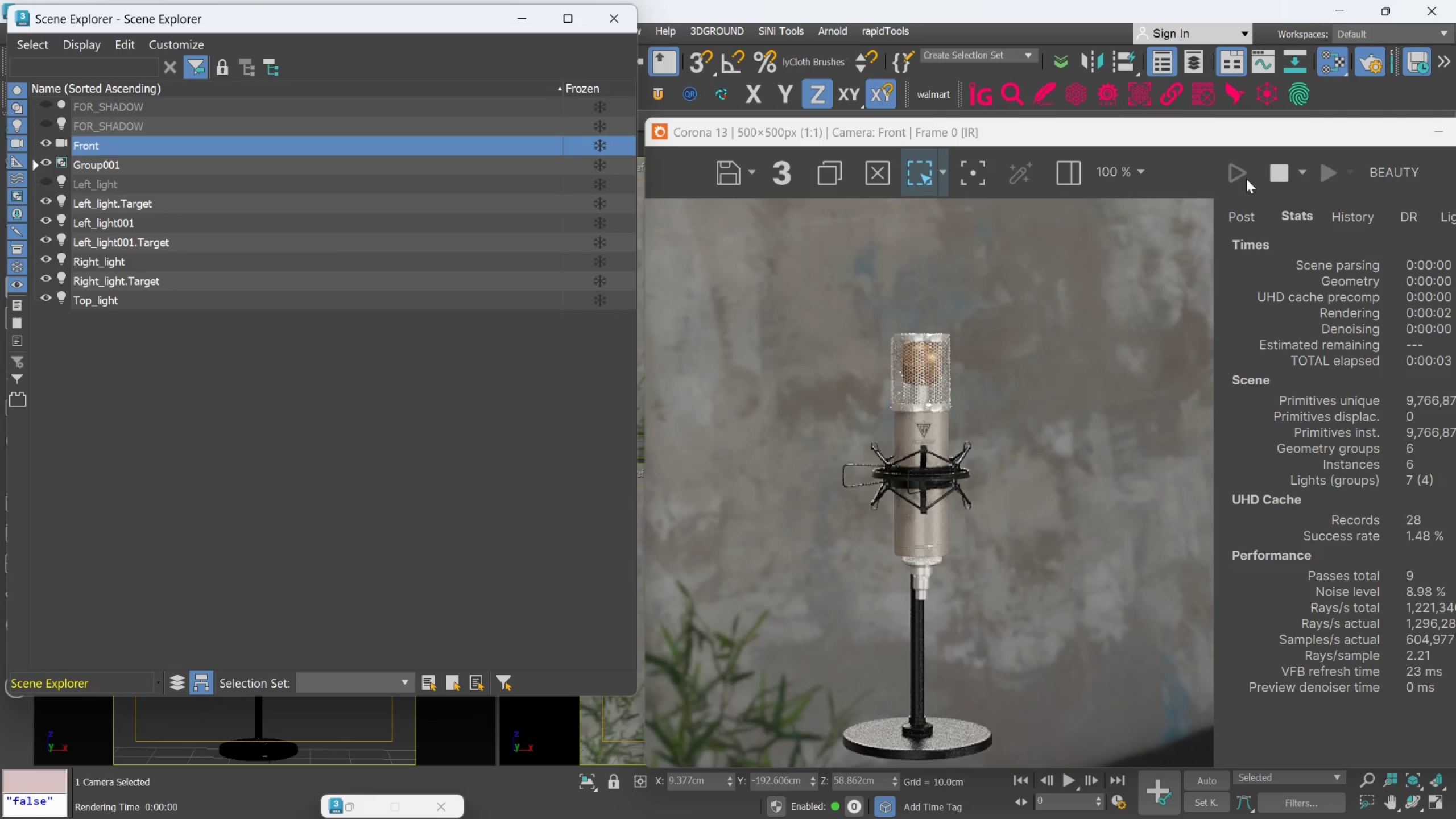 
left_click_drag(start_coordinate=[844, 264], to_coordinate=[999, 359])
 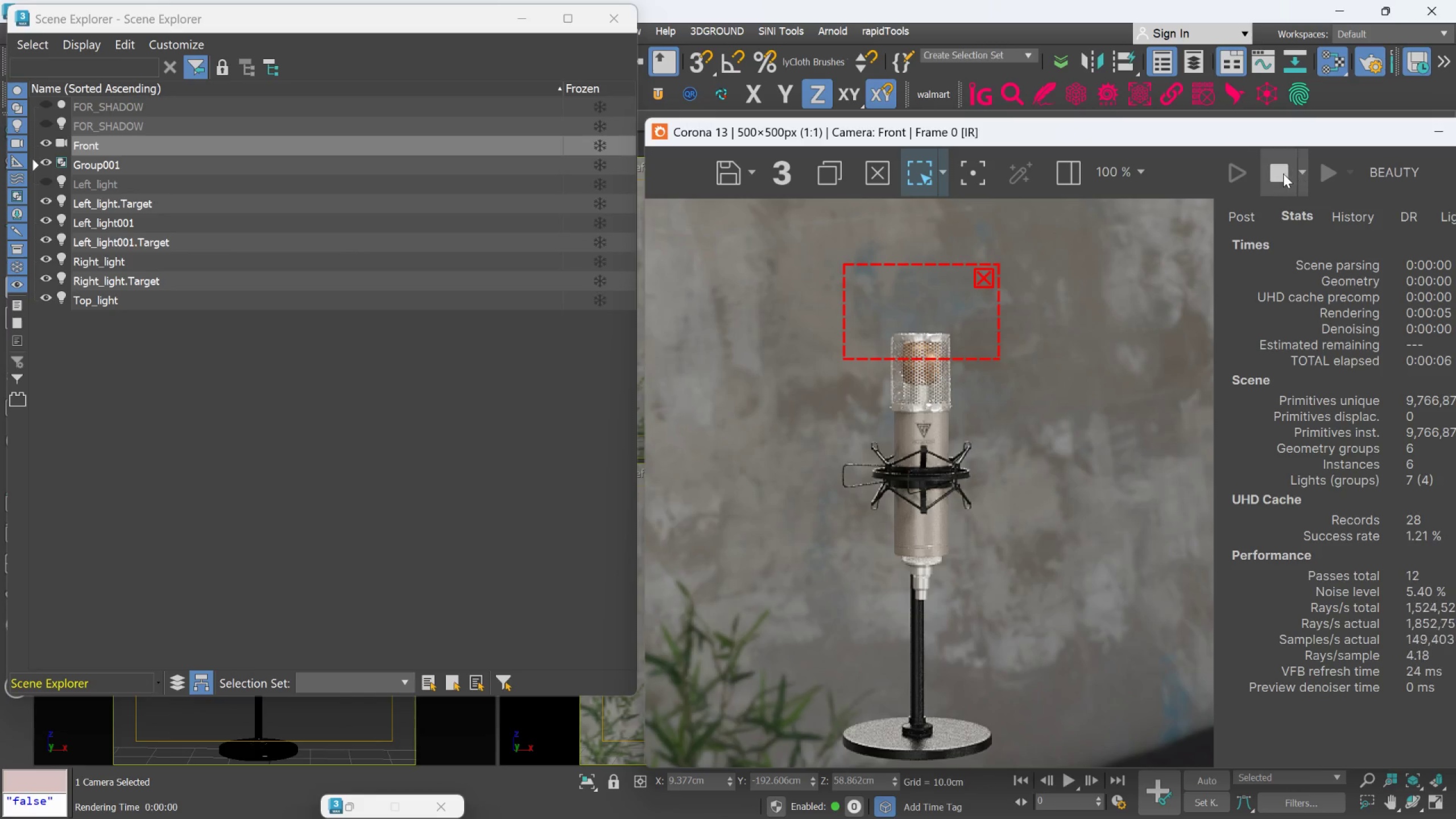 
left_click([1274, 174])
 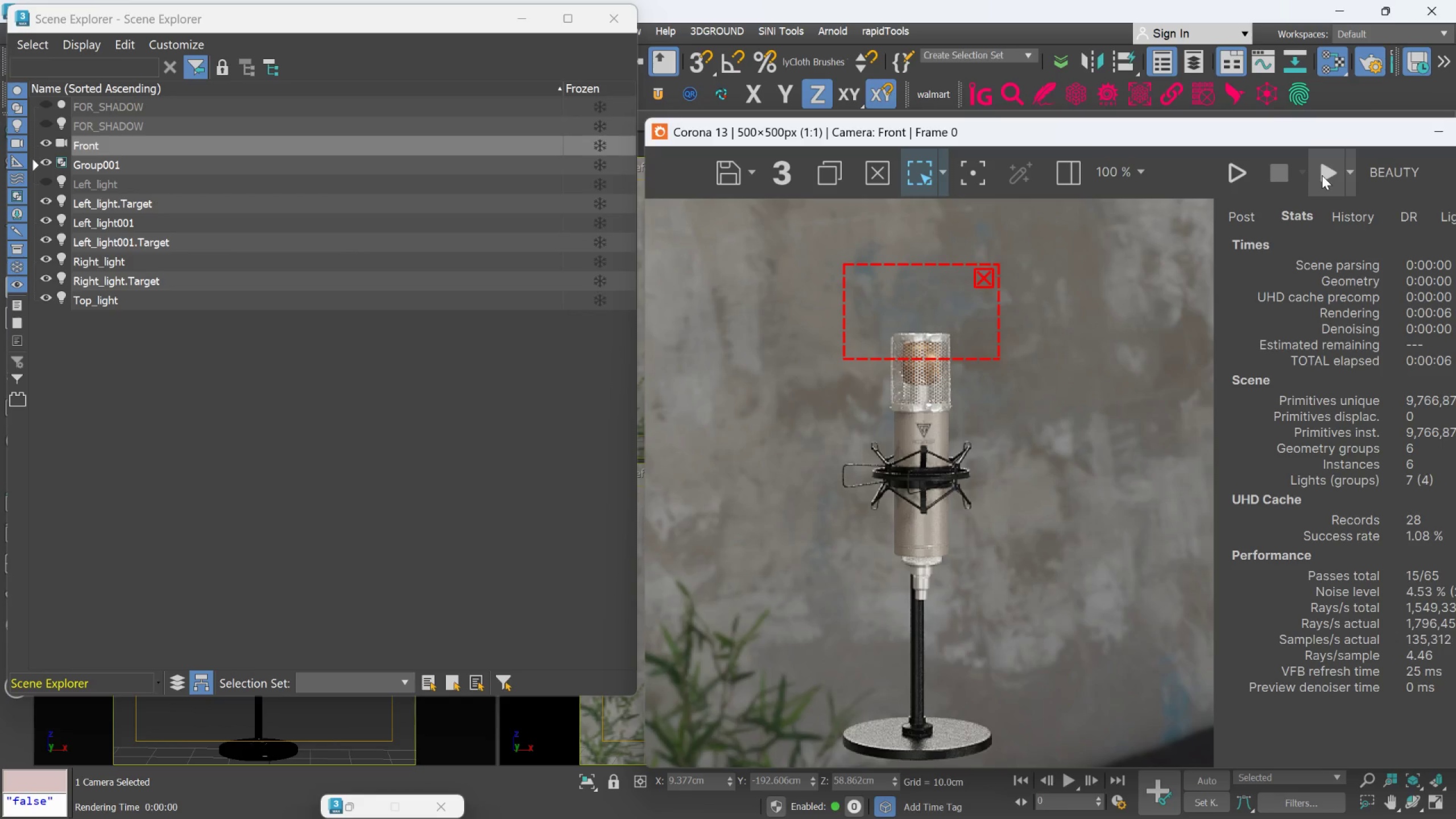 
left_click([1322, 175])
 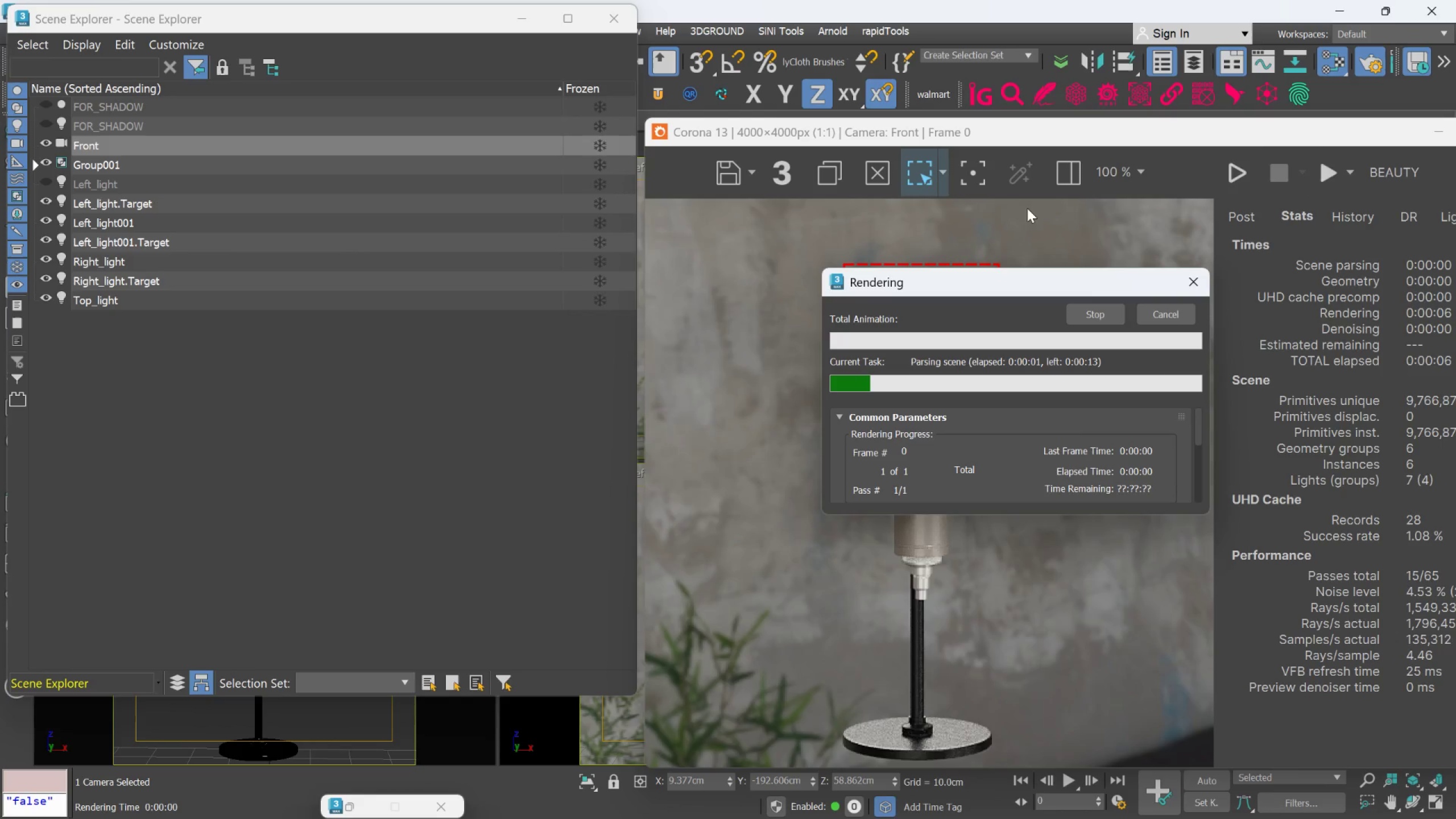 
left_click_drag(start_coordinate=[1044, 287], to_coordinate=[1339, 259])
 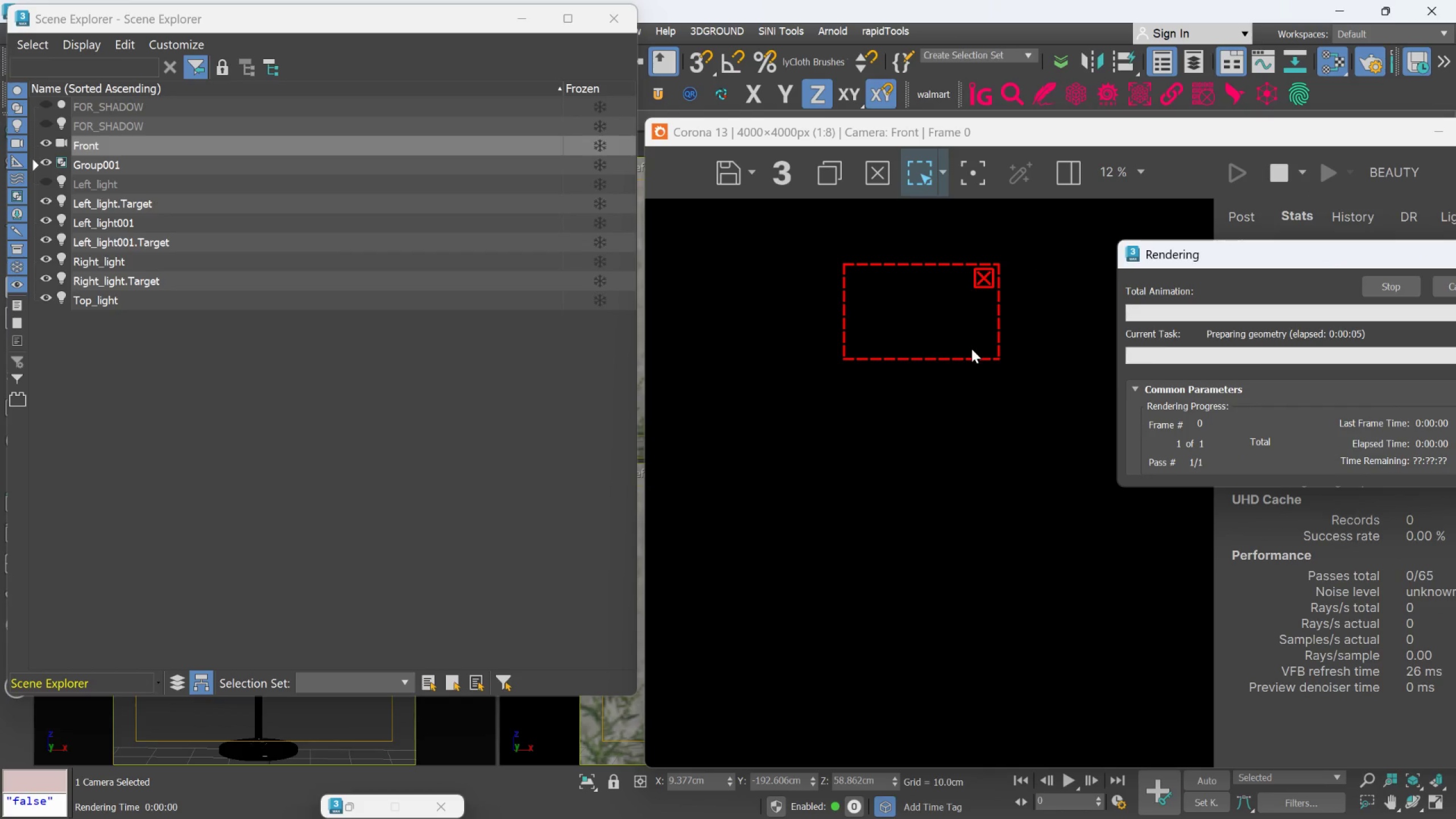 
scroll: coordinate [971, 349], scroll_direction: up, amount: 2.0
 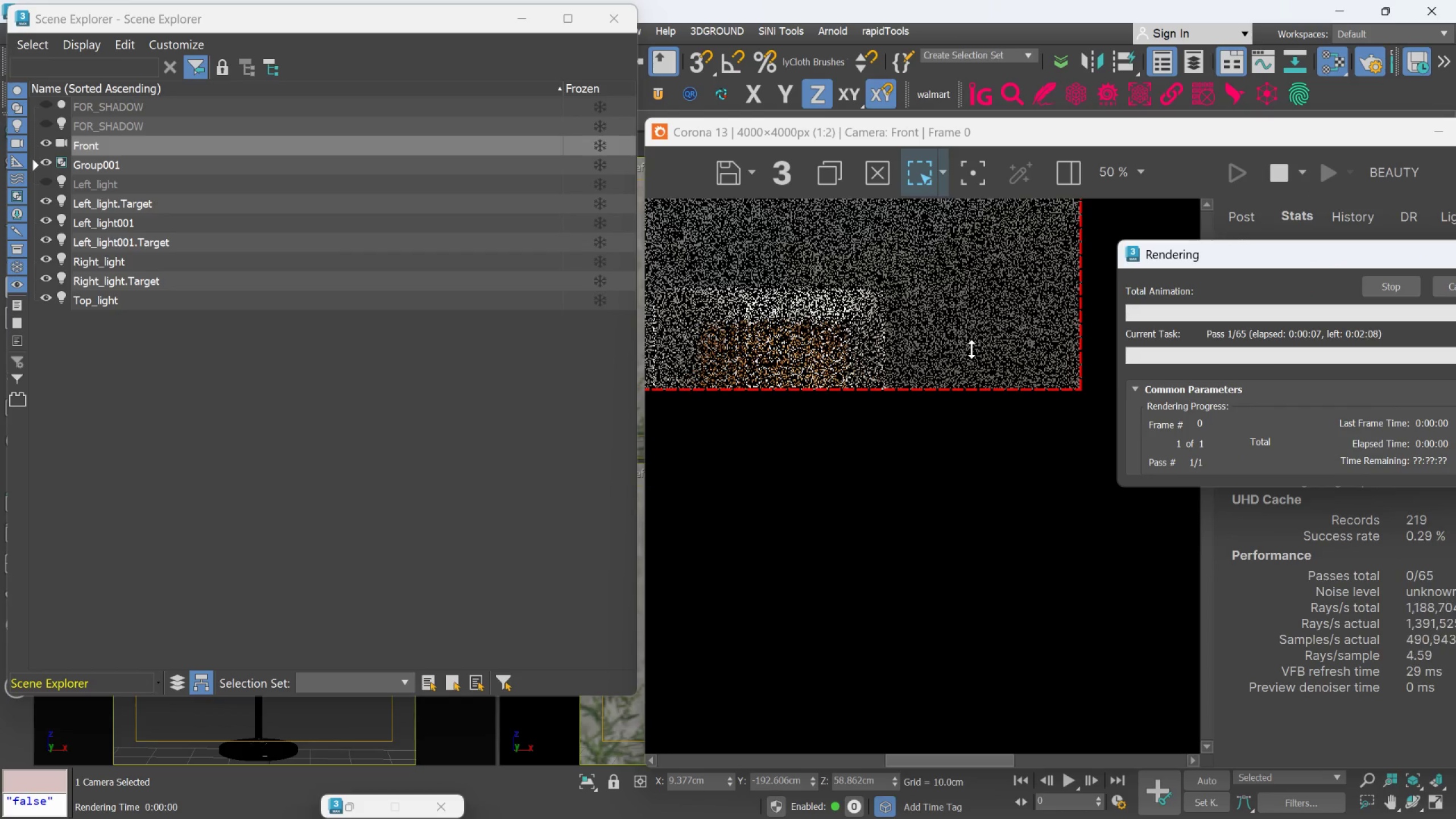 
scroll: coordinate [971, 349], scroll_direction: down, amount: 1.0
 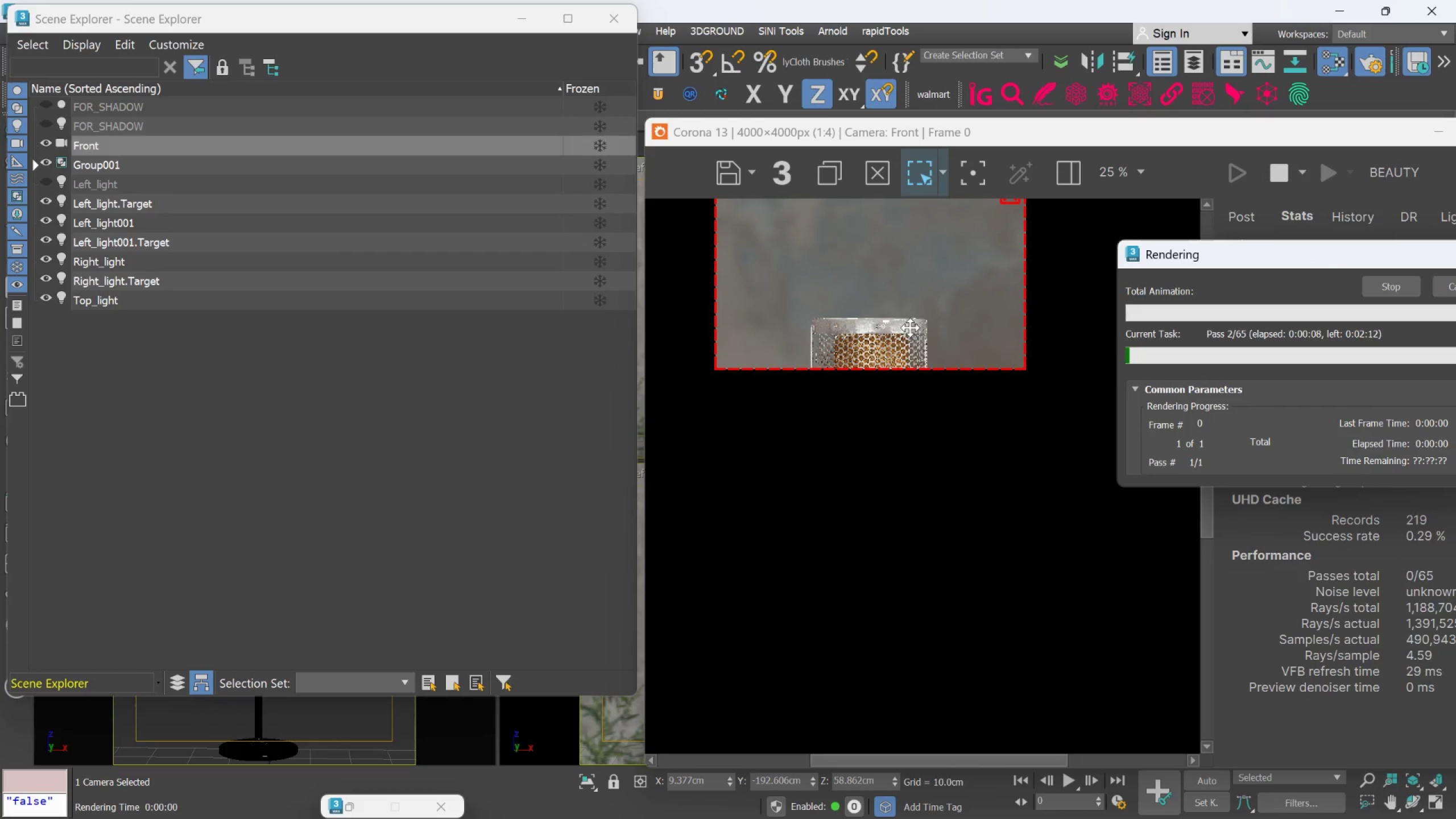 
scroll: coordinate [910, 328], scroll_direction: up, amount: 3.0
 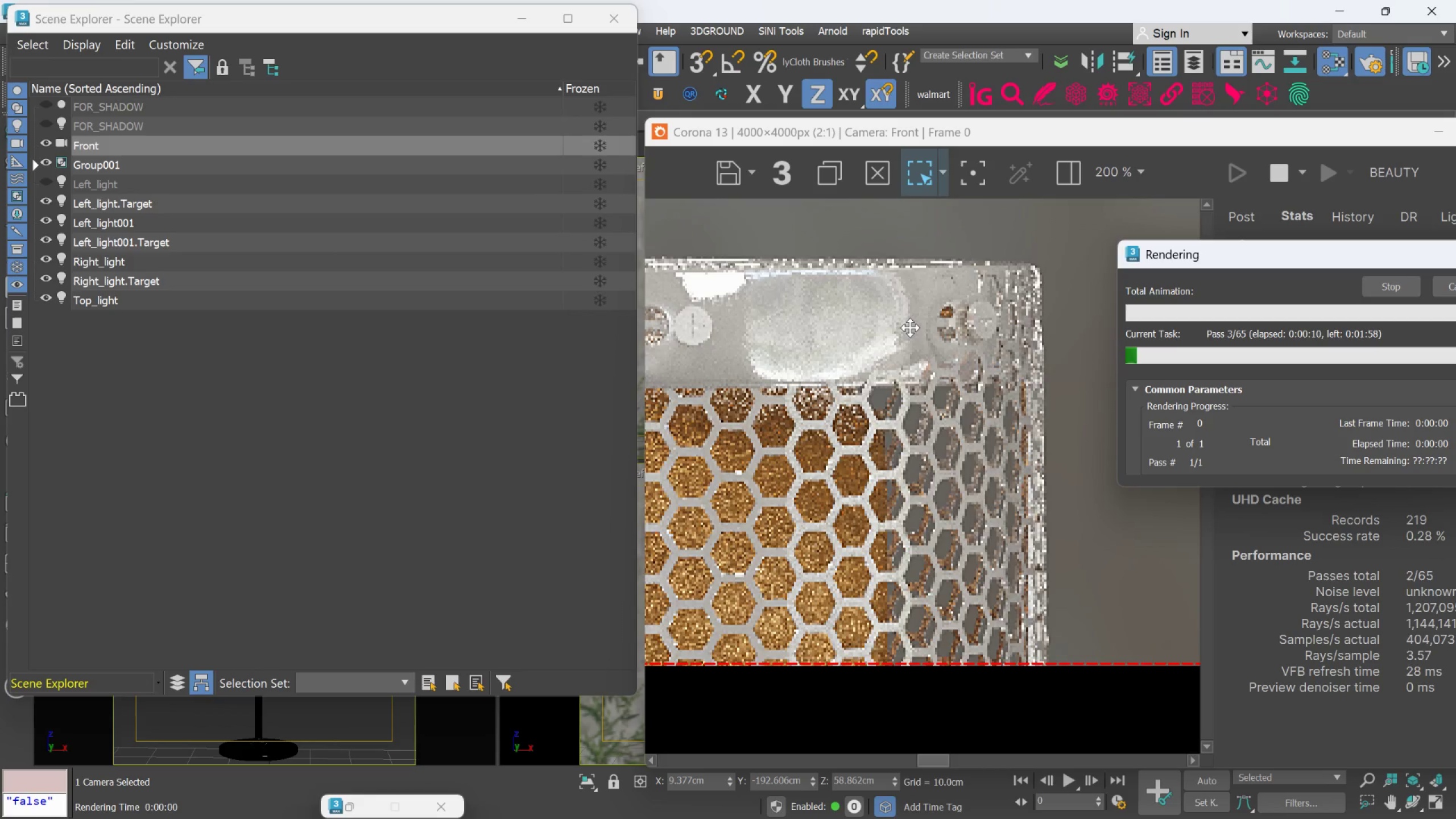 
scroll: coordinate [910, 328], scroll_direction: down, amount: 1.0
 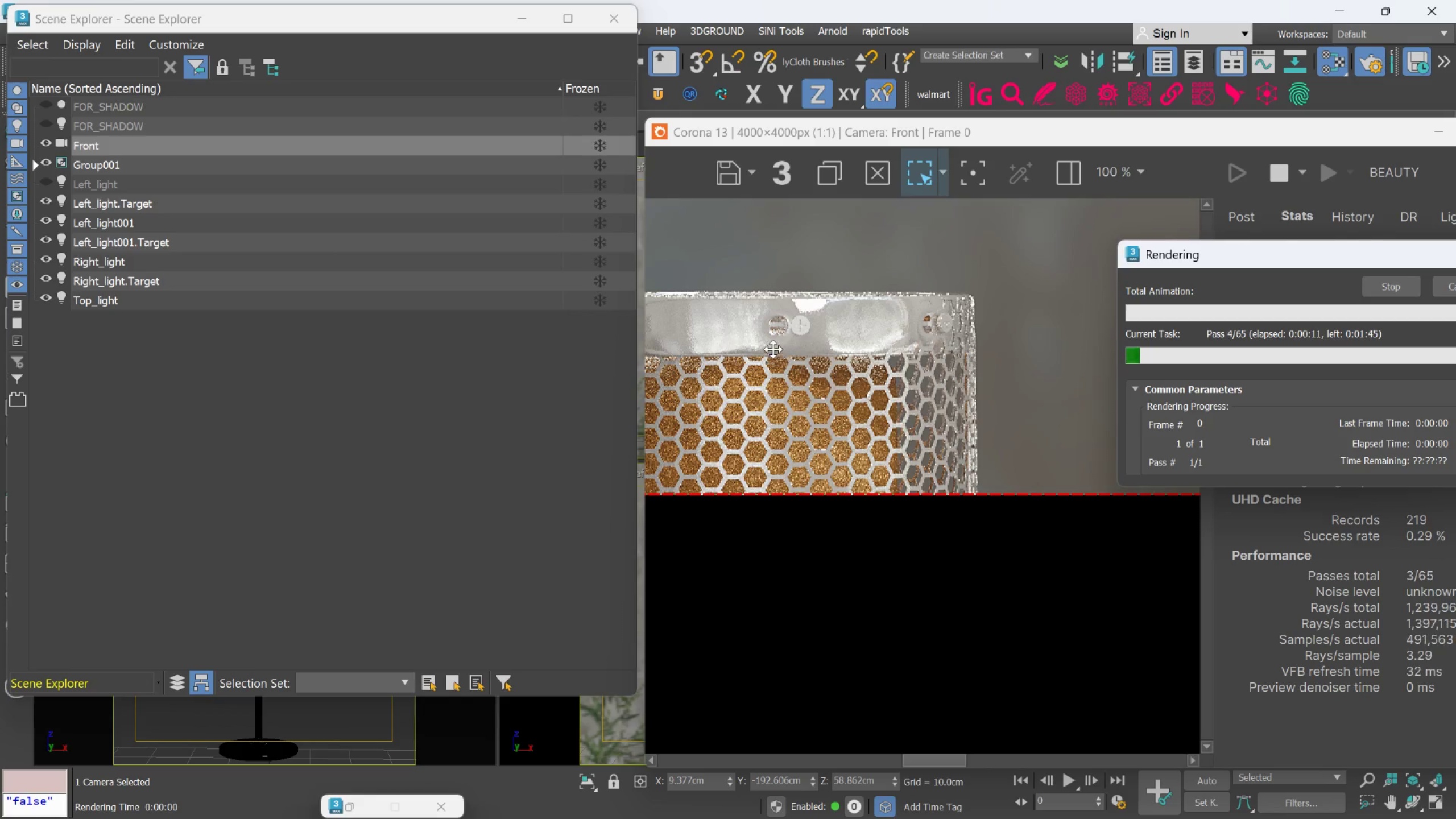 
scroll: coordinate [786, 334], scroll_direction: up, amount: 2.0
 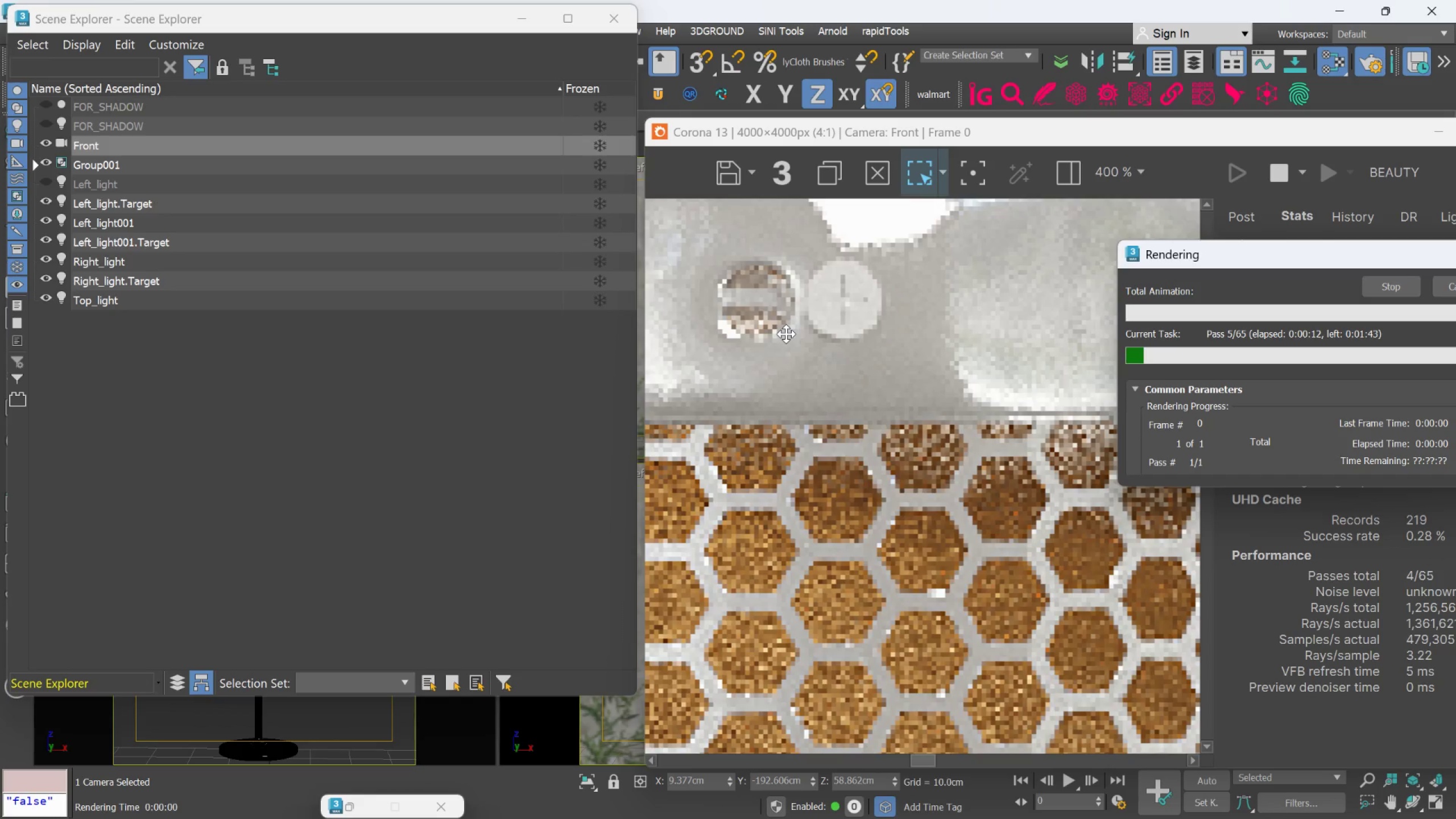 
scroll: coordinate [786, 334], scroll_direction: down, amount: 2.0
 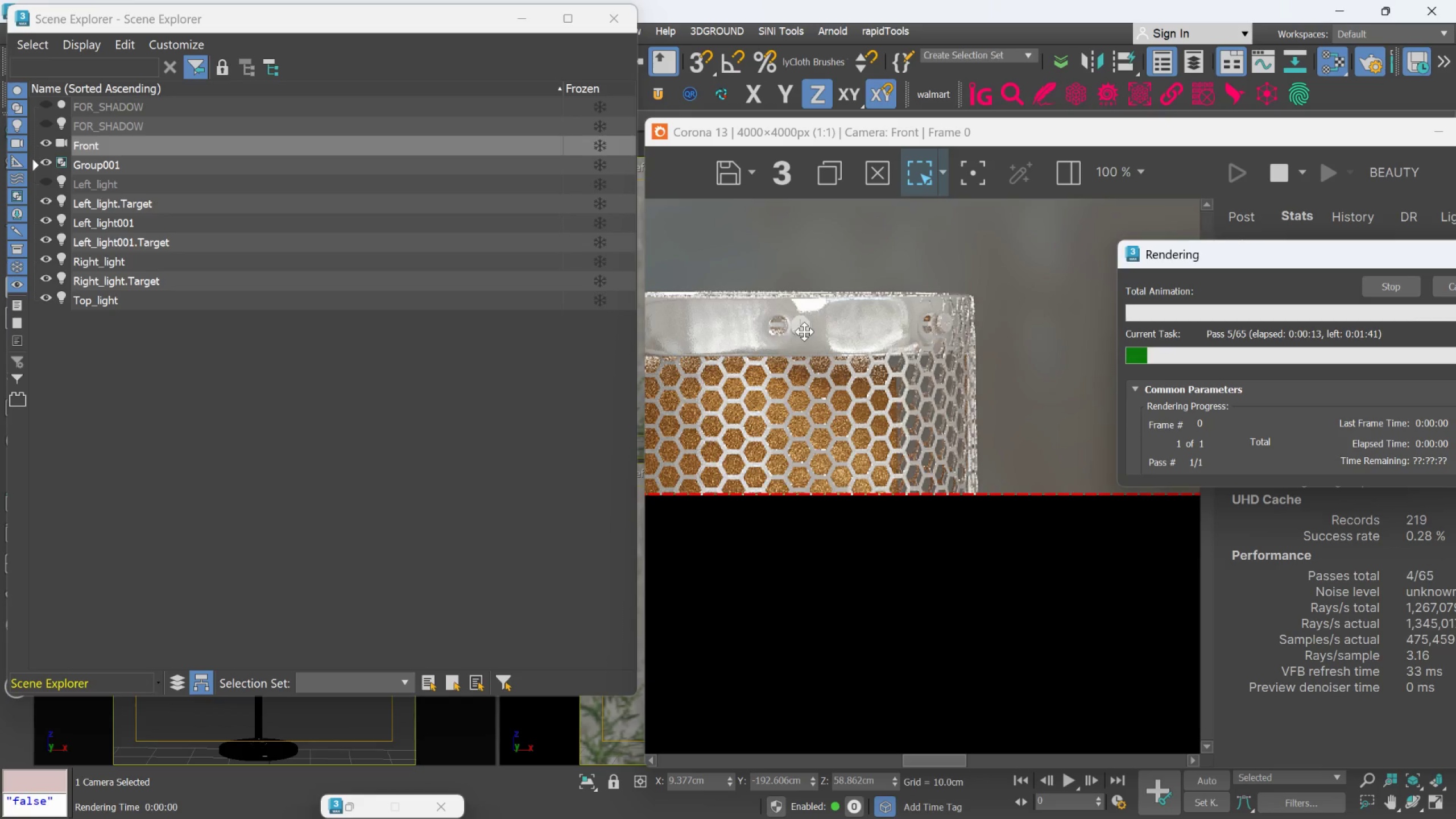 
scroll: coordinate [806, 330], scroll_direction: up, amount: 1.0
 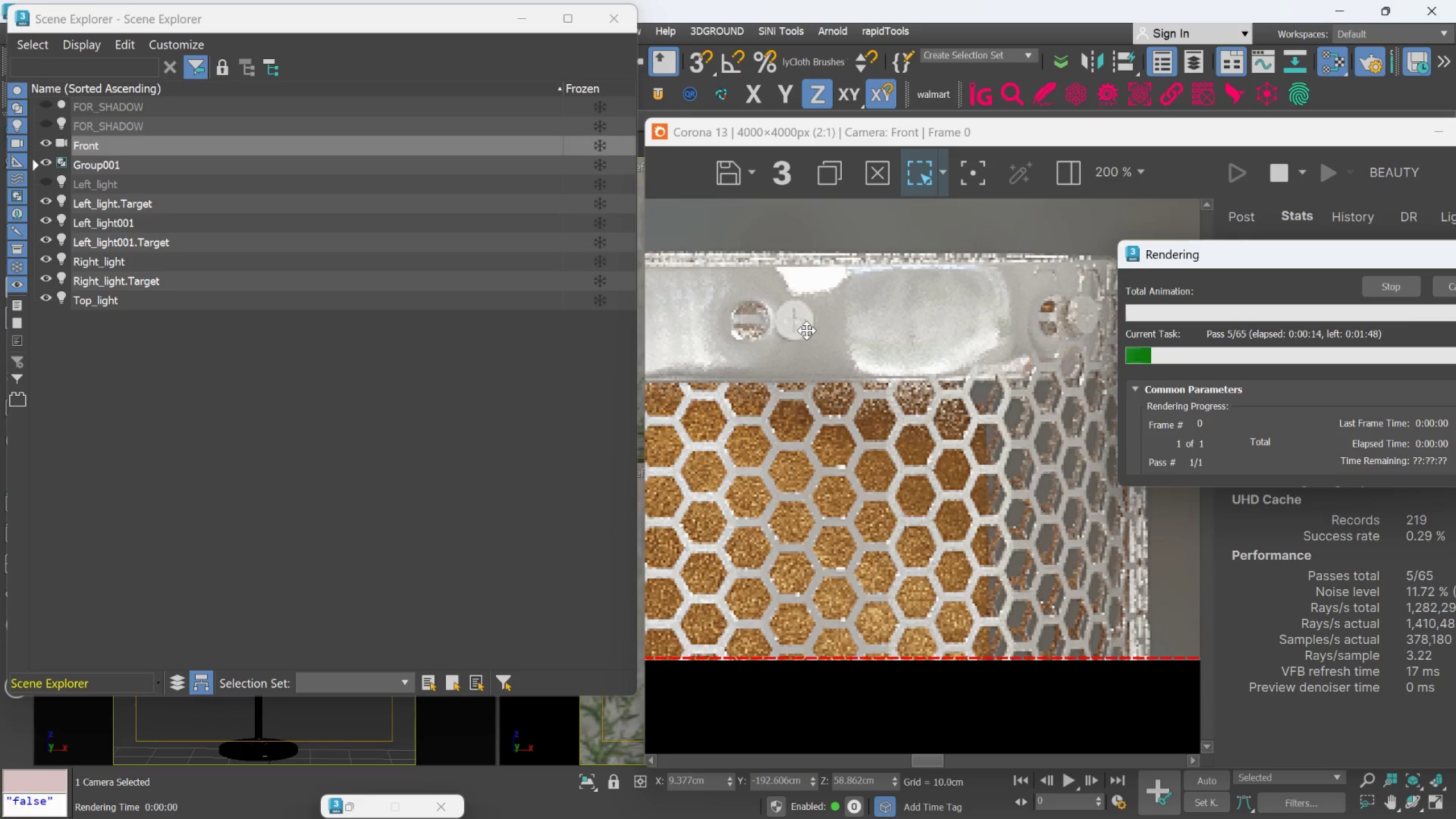 
scroll: coordinate [806, 330], scroll_direction: down, amount: 1.0
 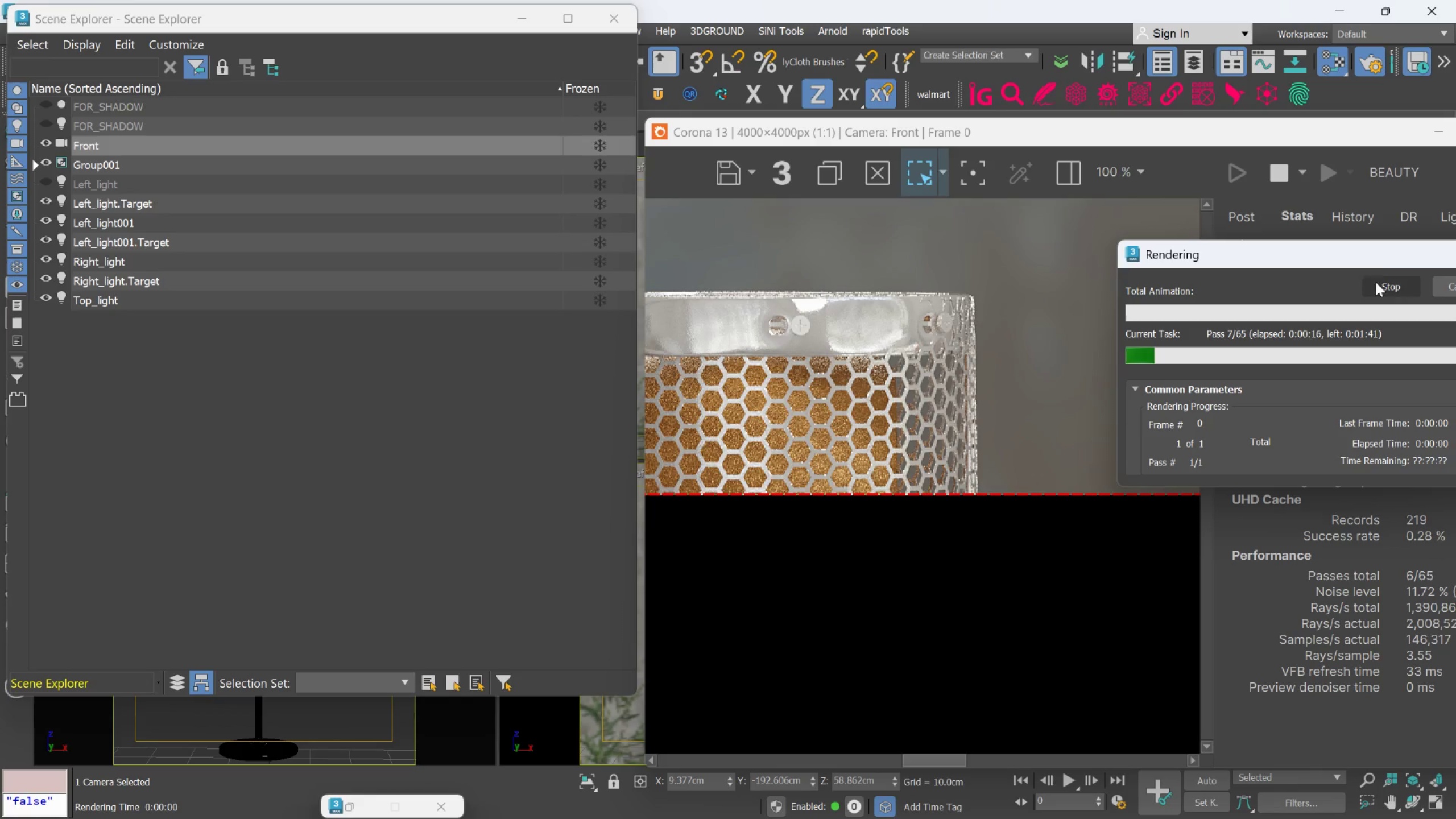 
left_click_drag(start_coordinate=[1371, 250], to_coordinate=[1143, 261])
 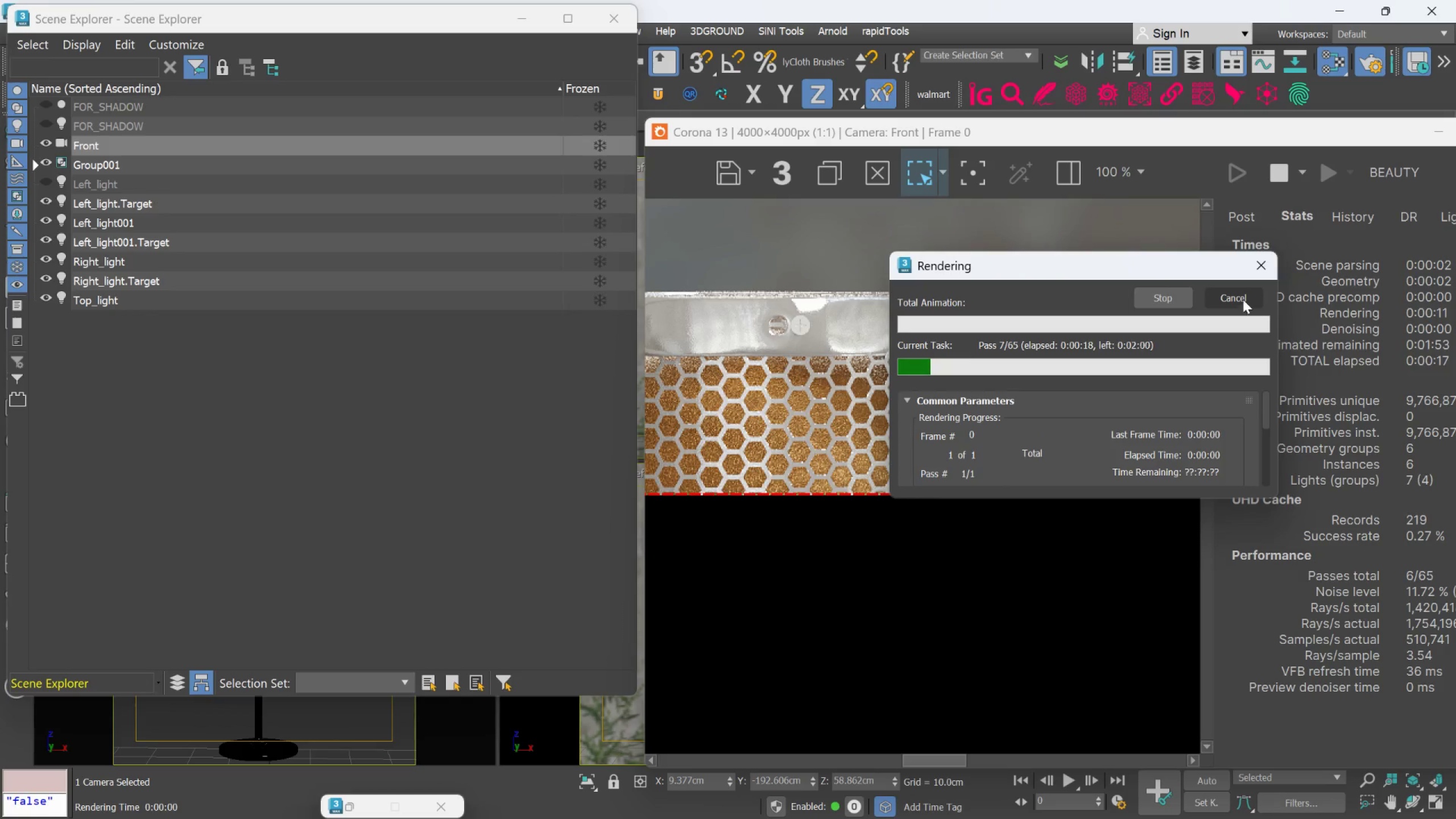 
left_click([1240, 296])
 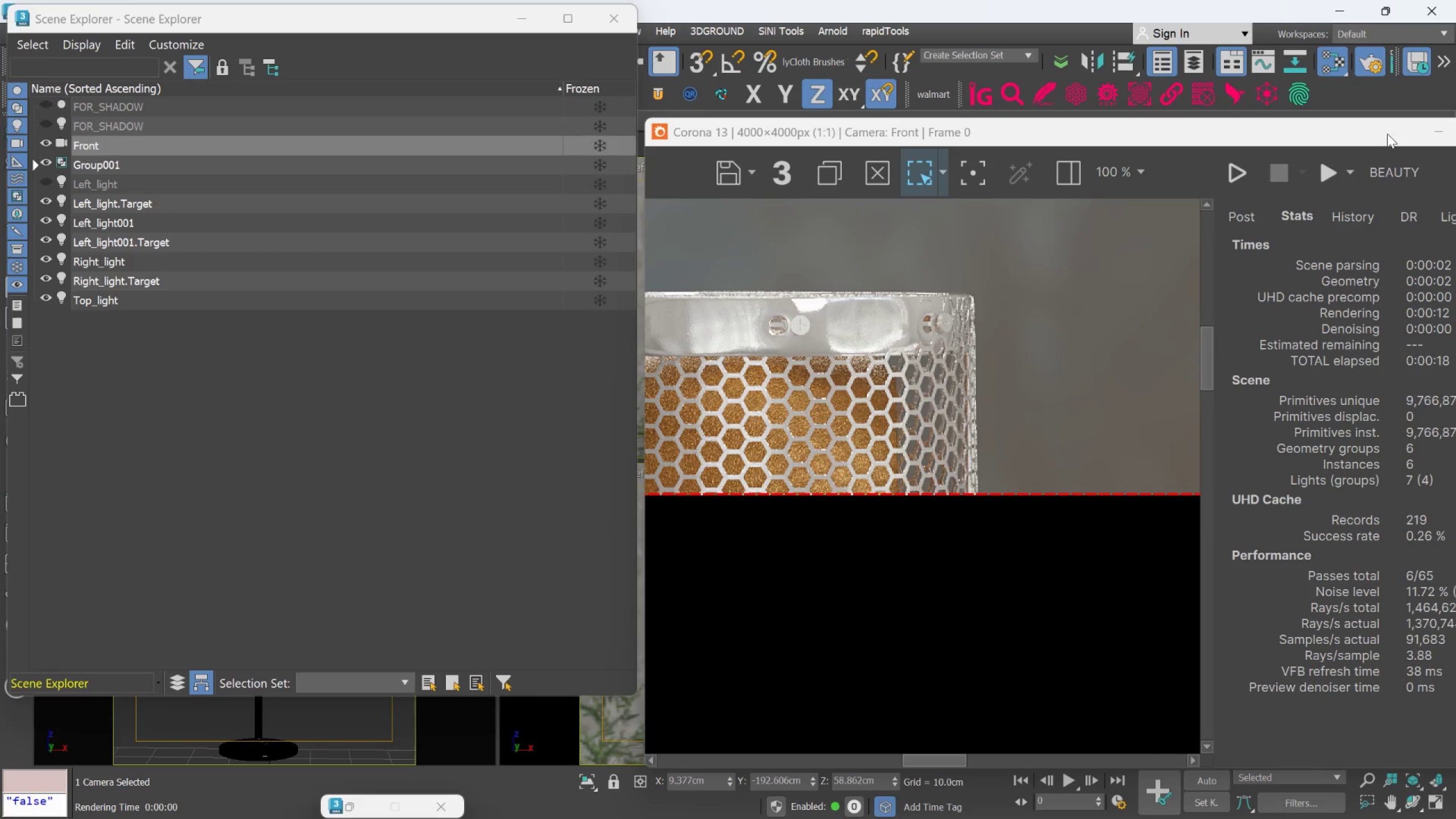 
left_click([1441, 135])
 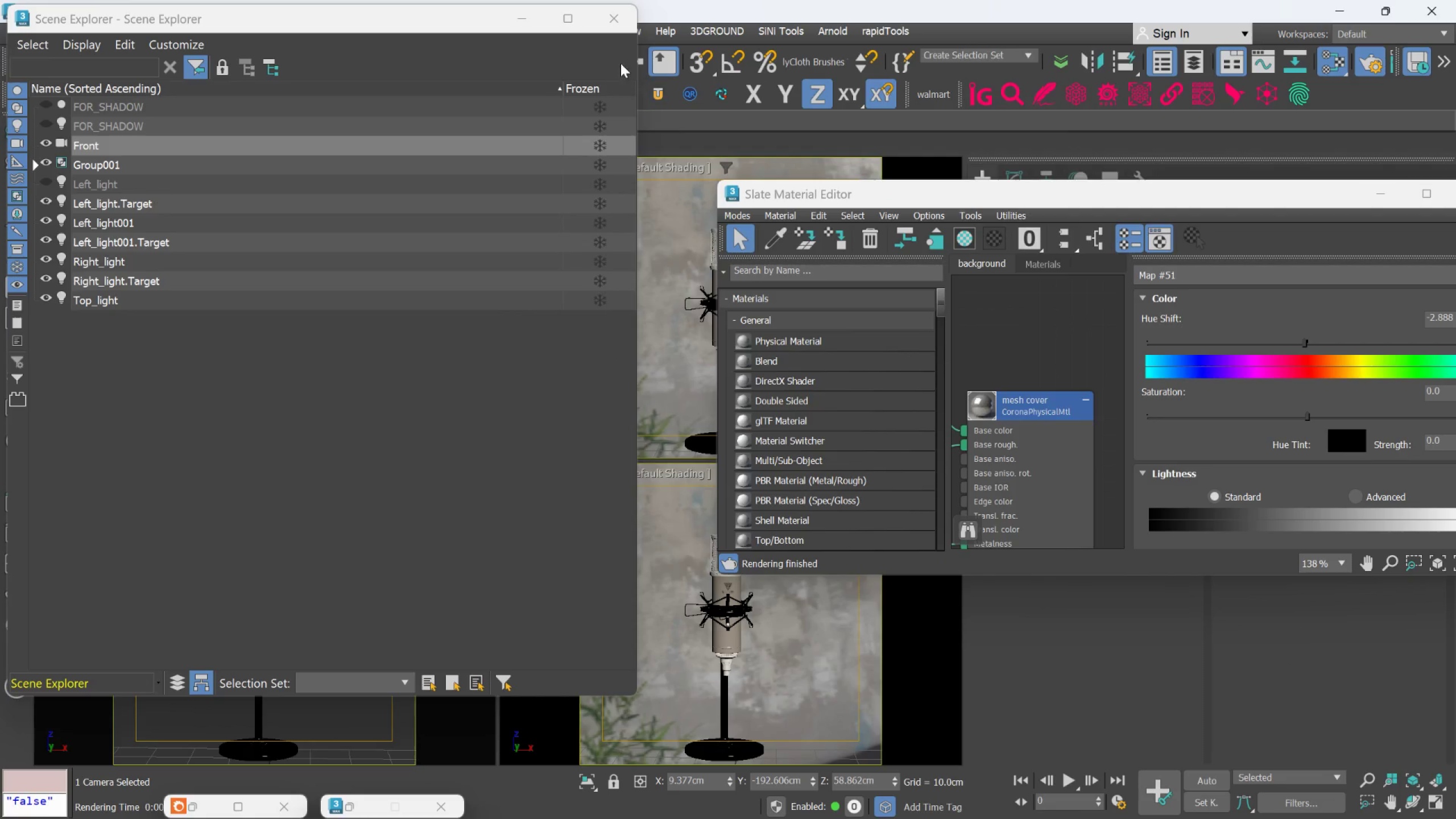 
left_click([620, 23])
 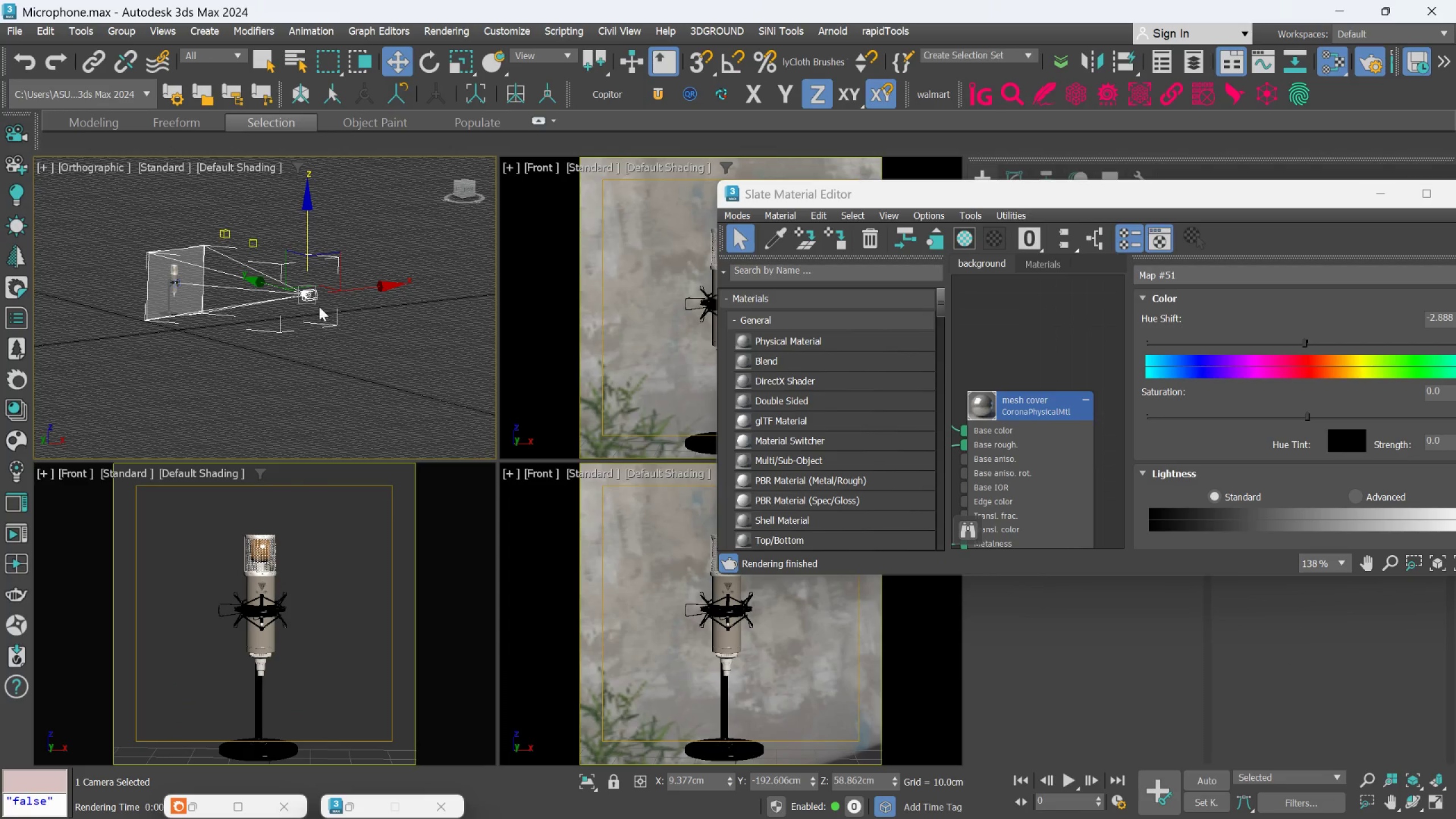 
scroll: coordinate [237, 279], scroll_direction: up, amount: 3.0
 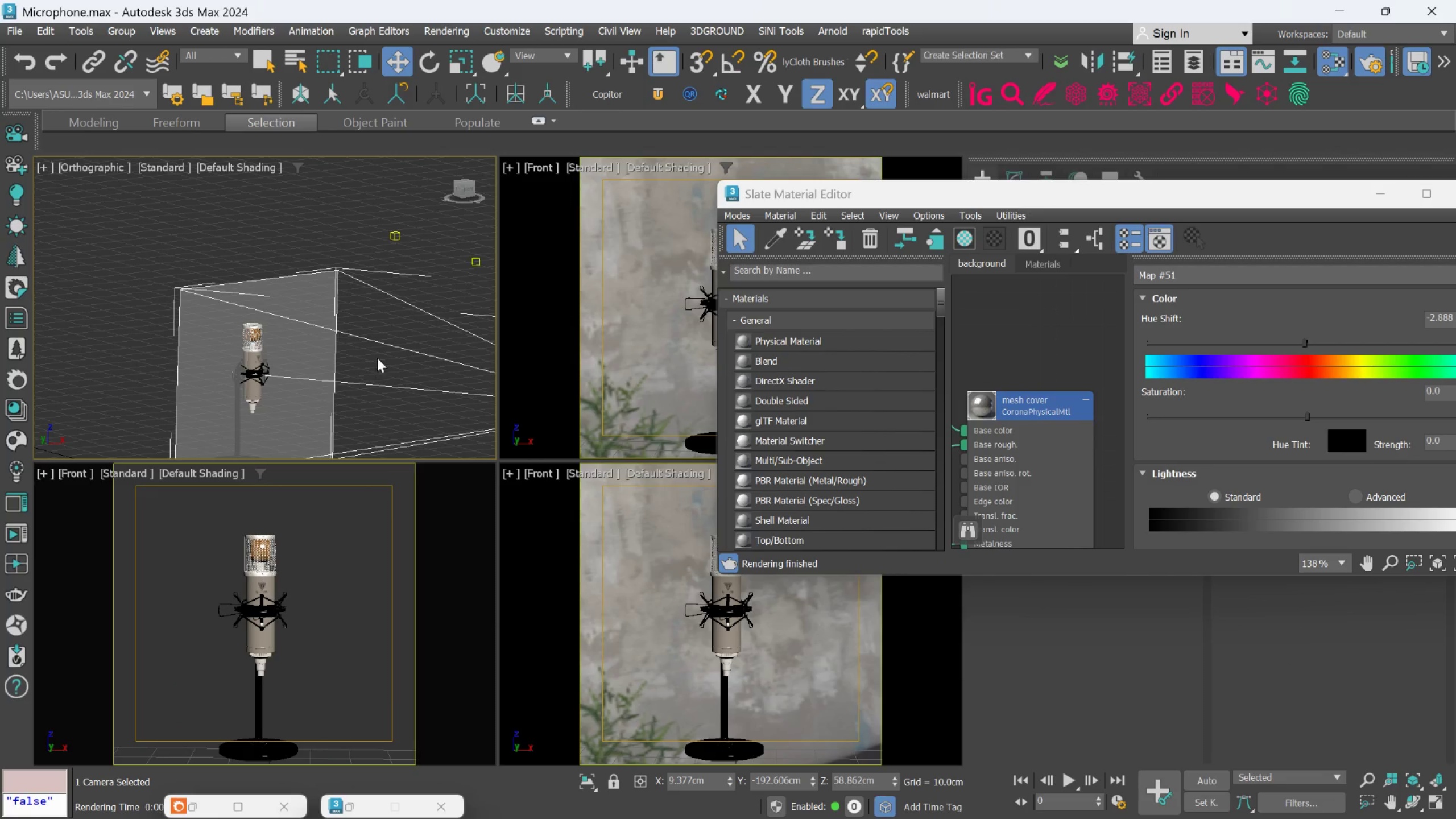 
key(Alt+AltLeft)
 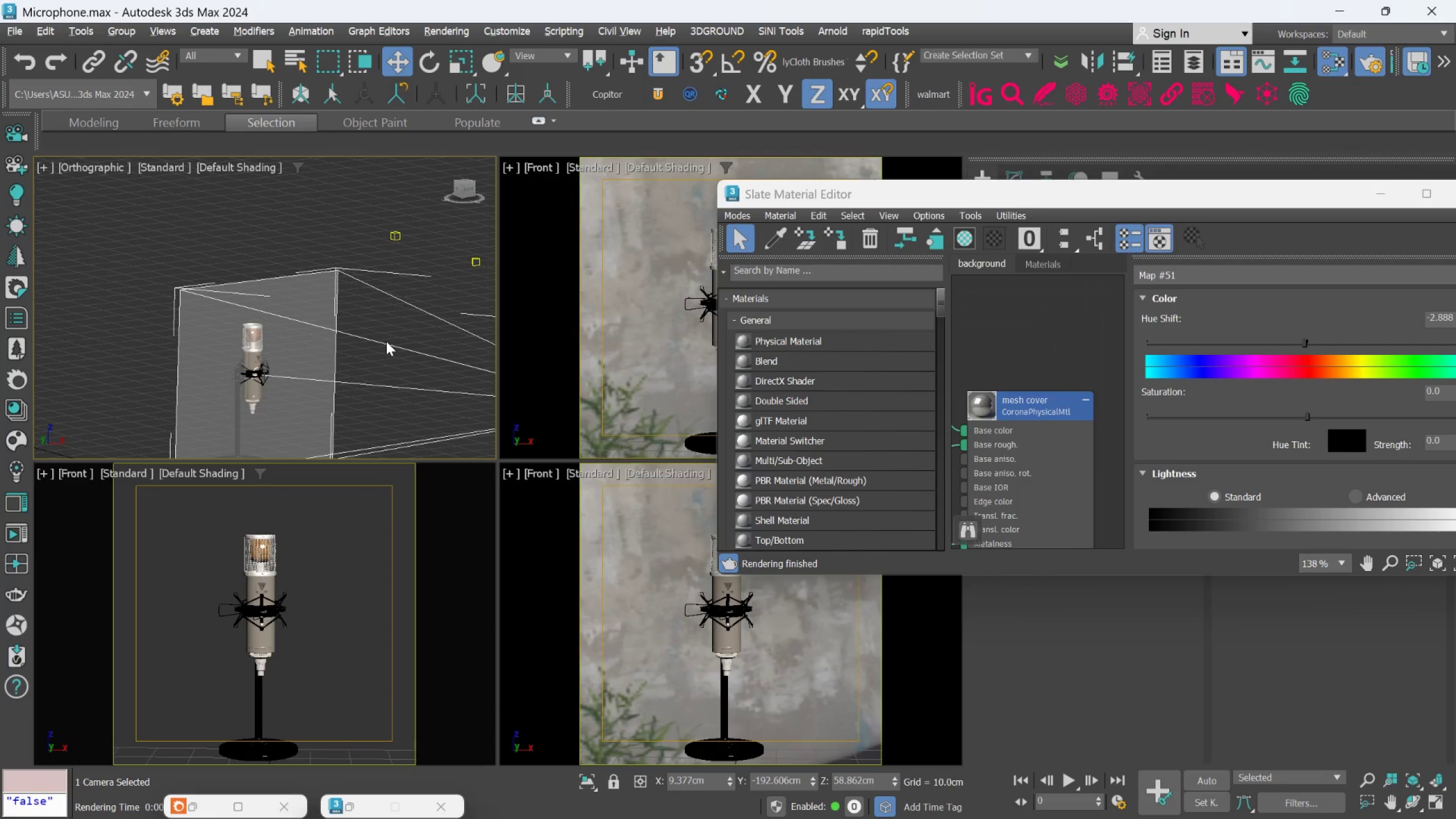 
key(Alt+W)
 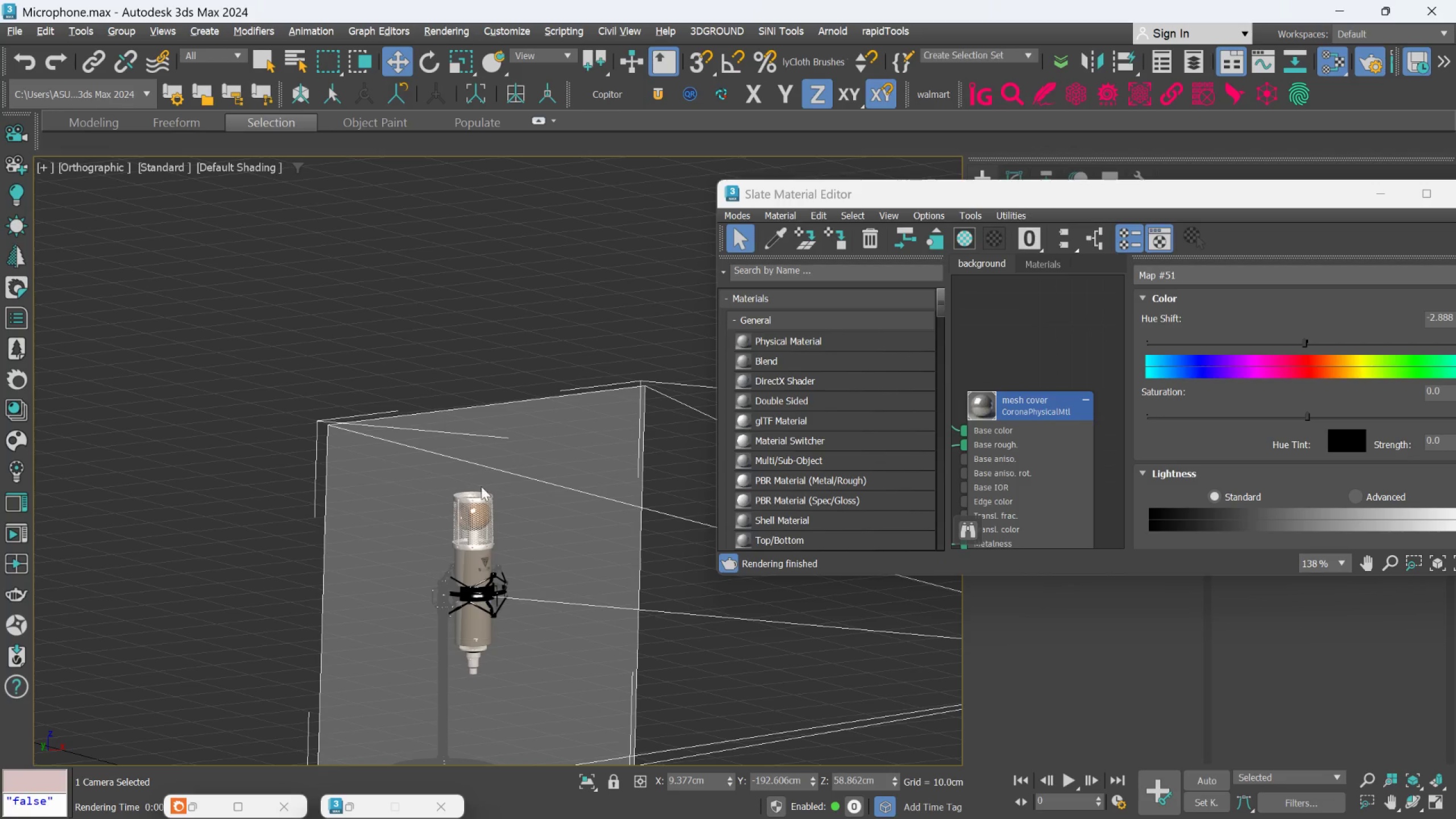 
scroll: coordinate [469, 475], scroll_direction: up, amount: 11.0
 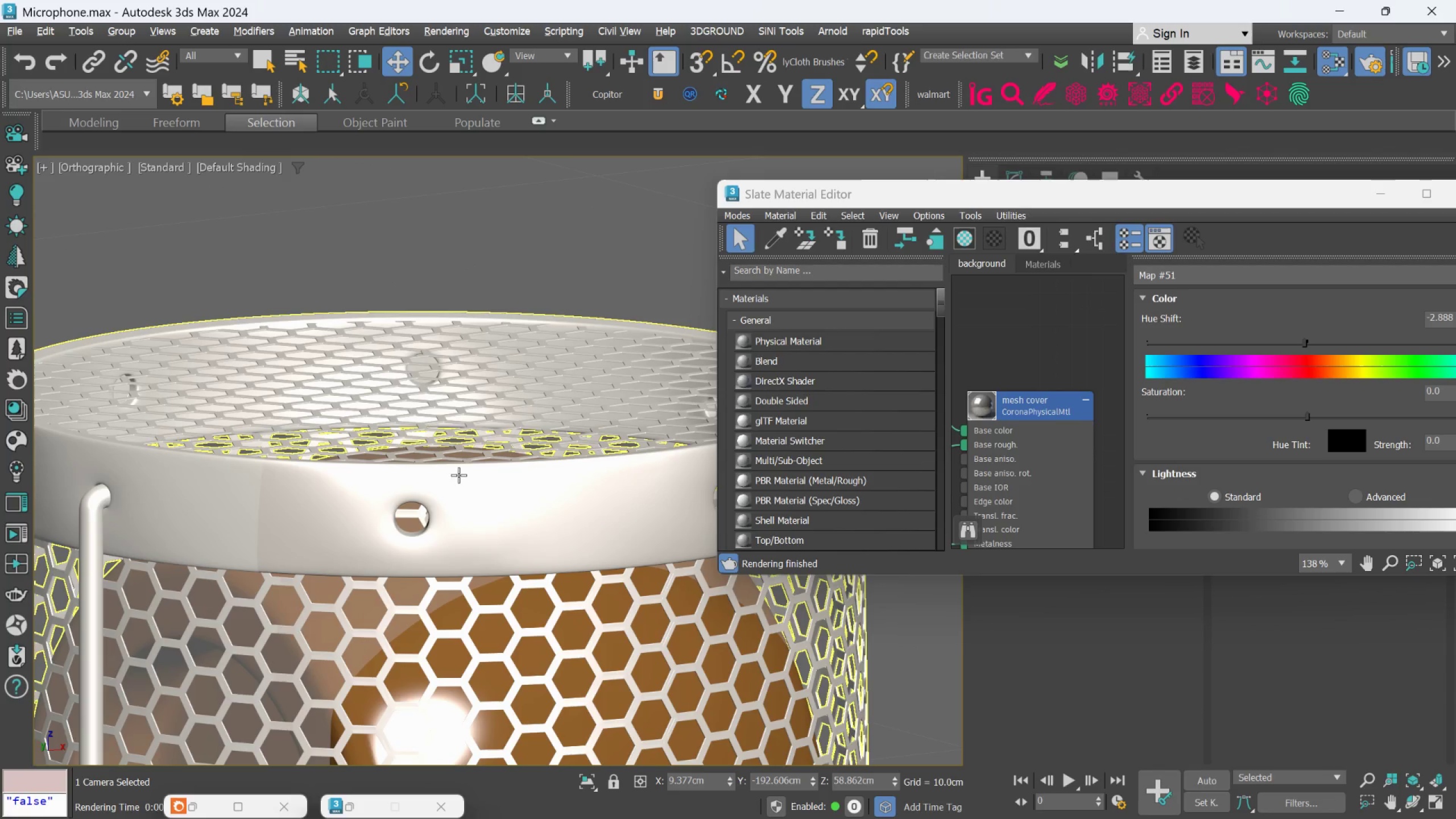 
key(Control+Z)
 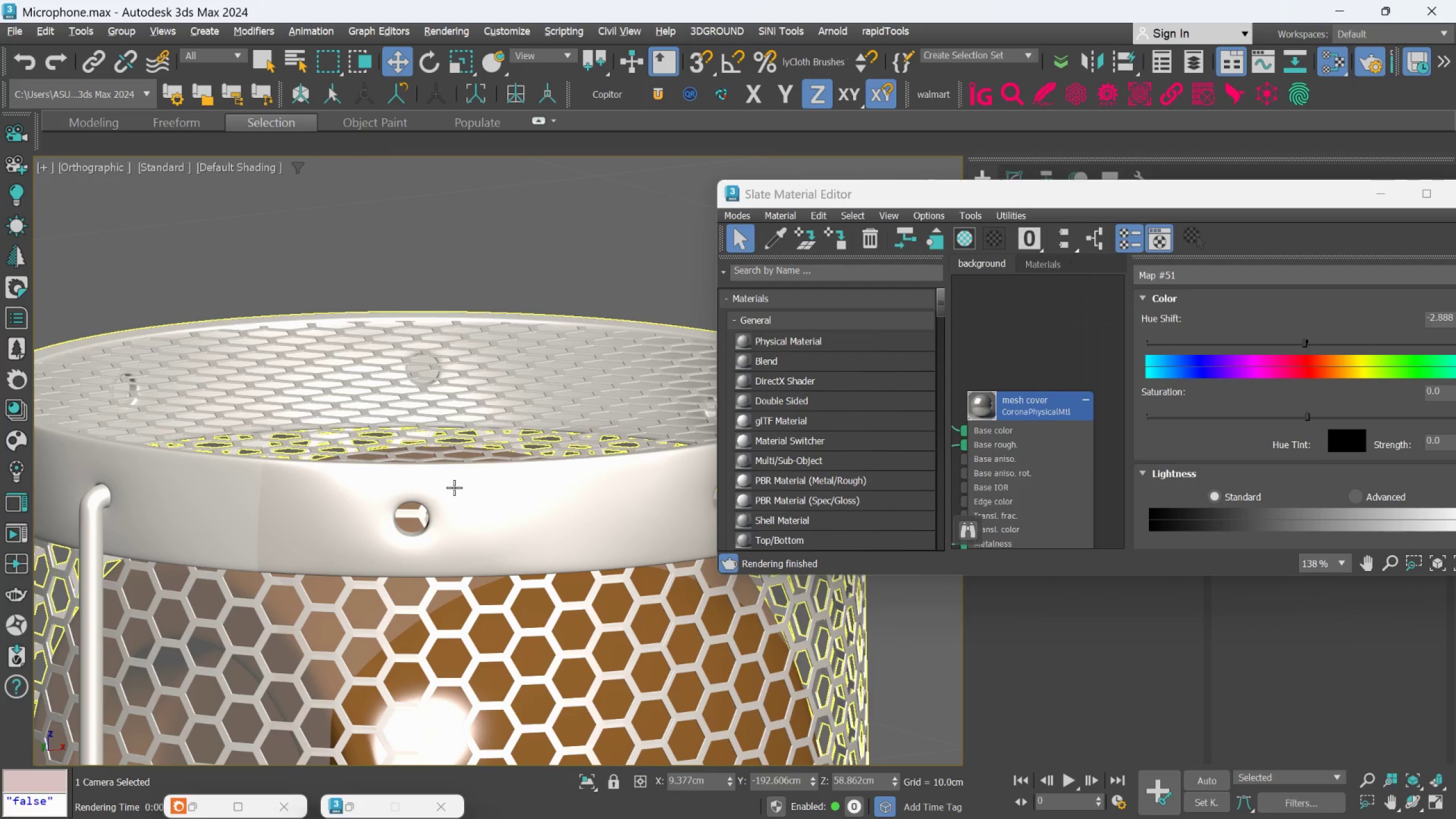 
key(Control+Z)
 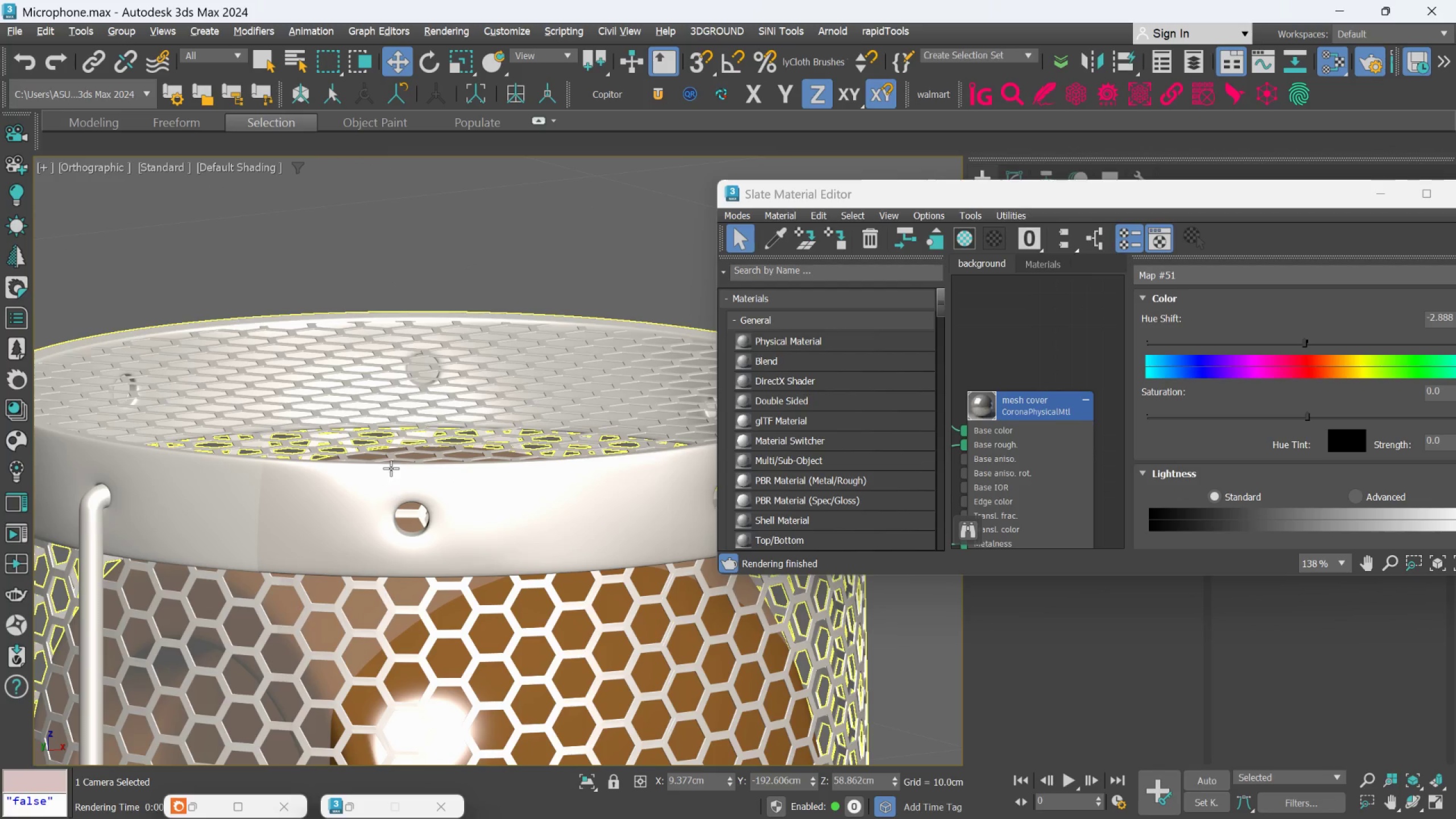 
key(Control+Z)
 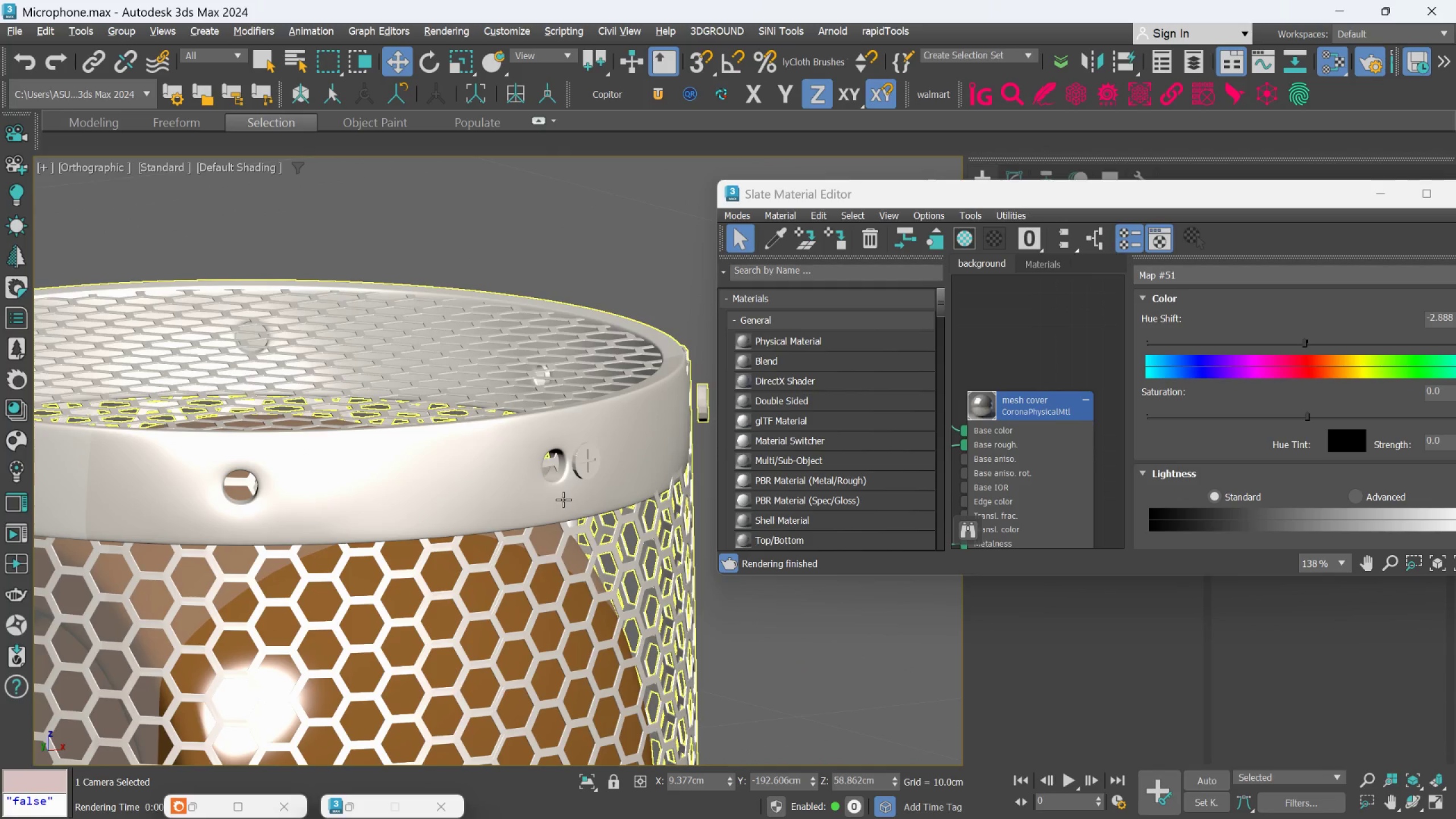 
scroll: coordinate [562, 493], scroll_direction: none, amount: 0.0
 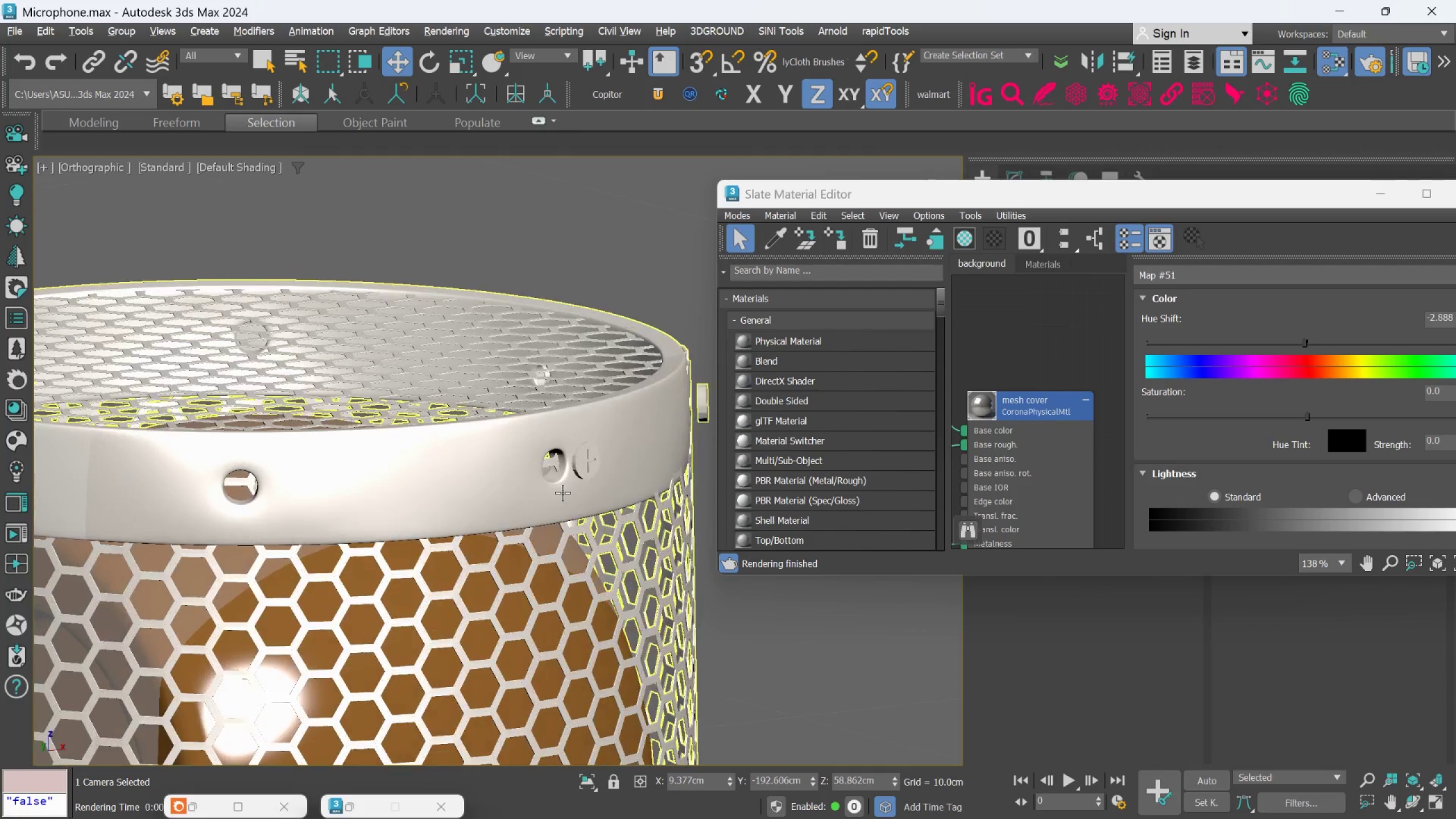 
key(Control+Z)
 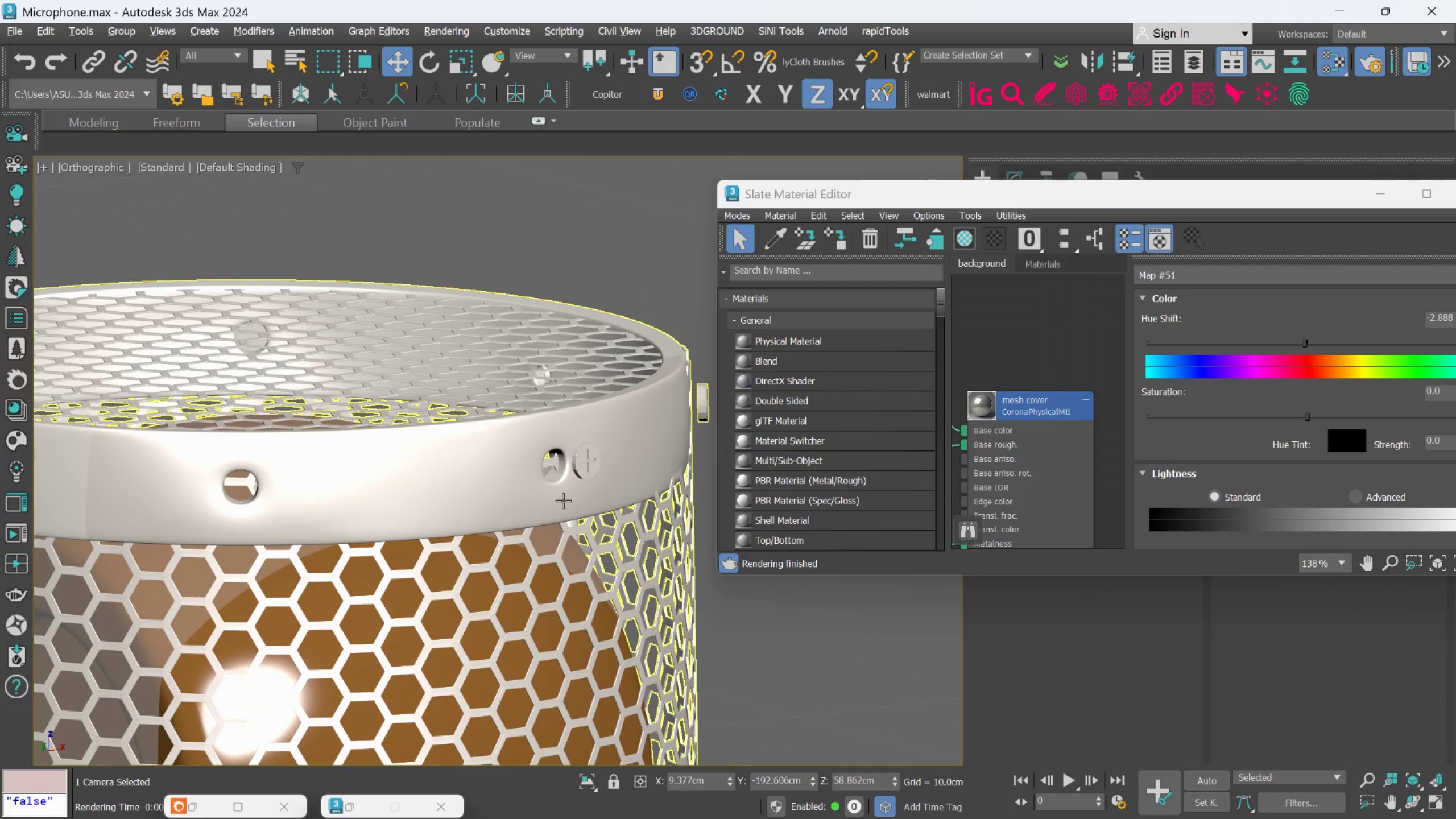 
key(Control+Z)
 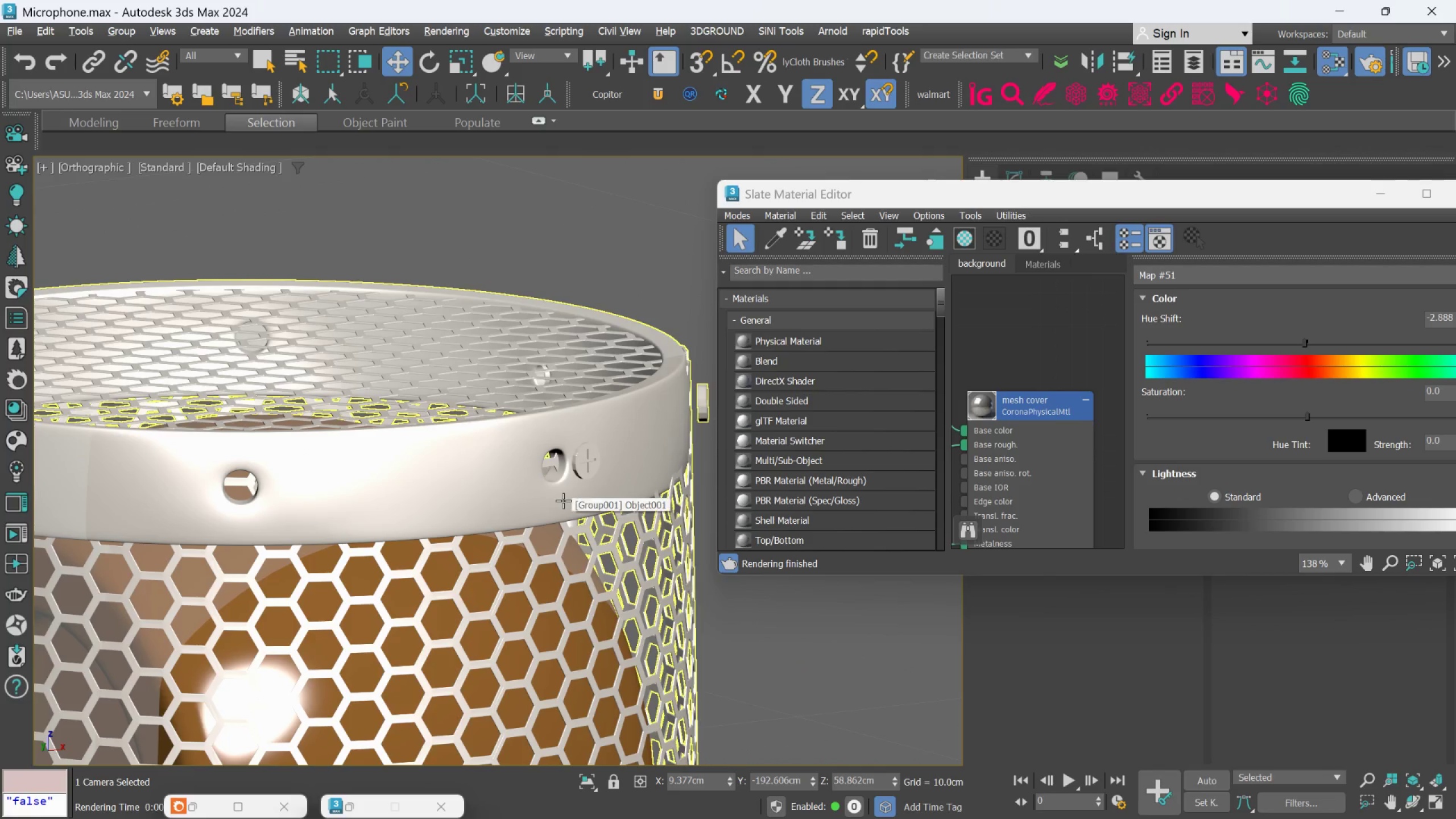 
key(Control+Z)
 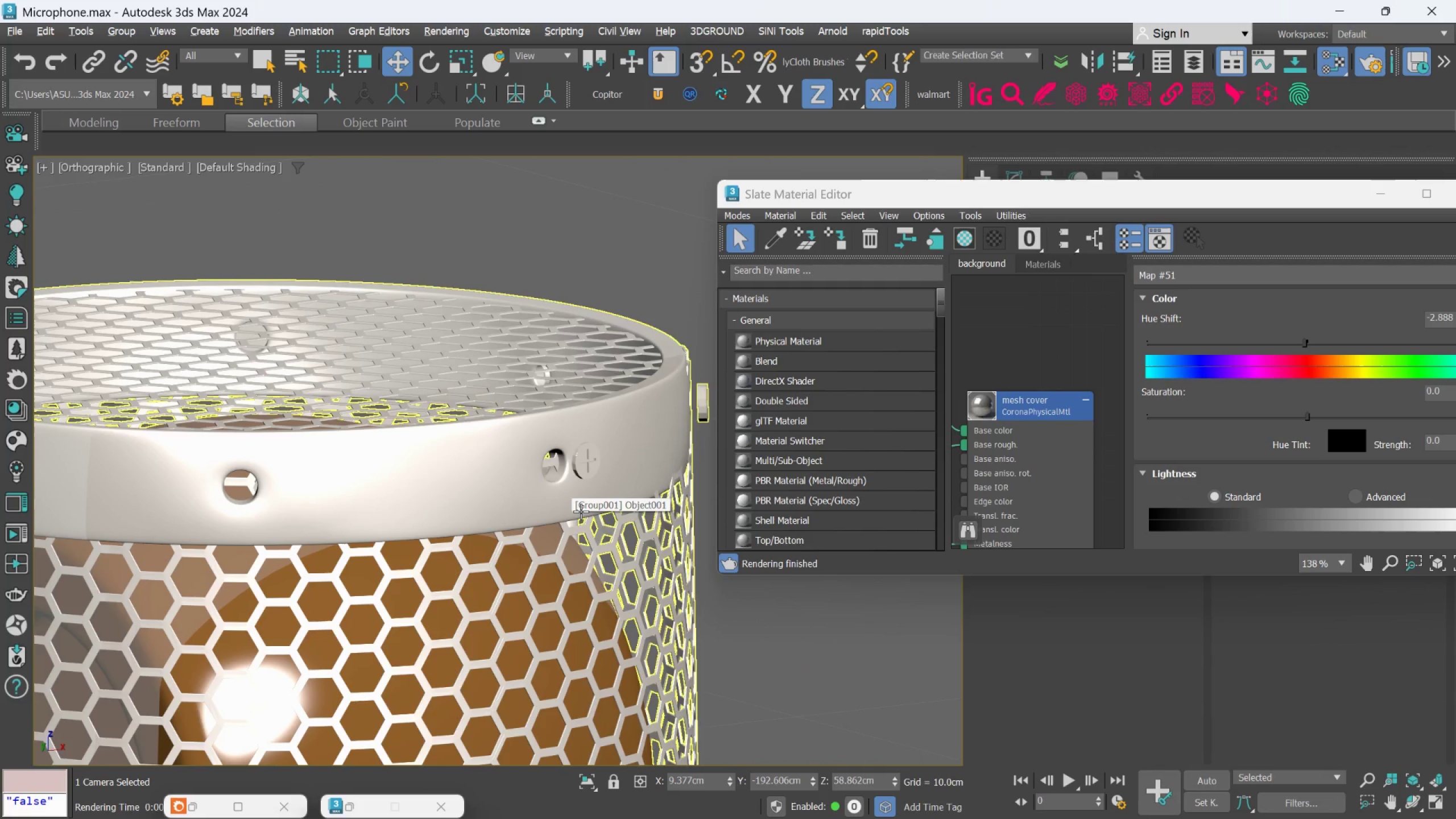 
key(Control+Z)
 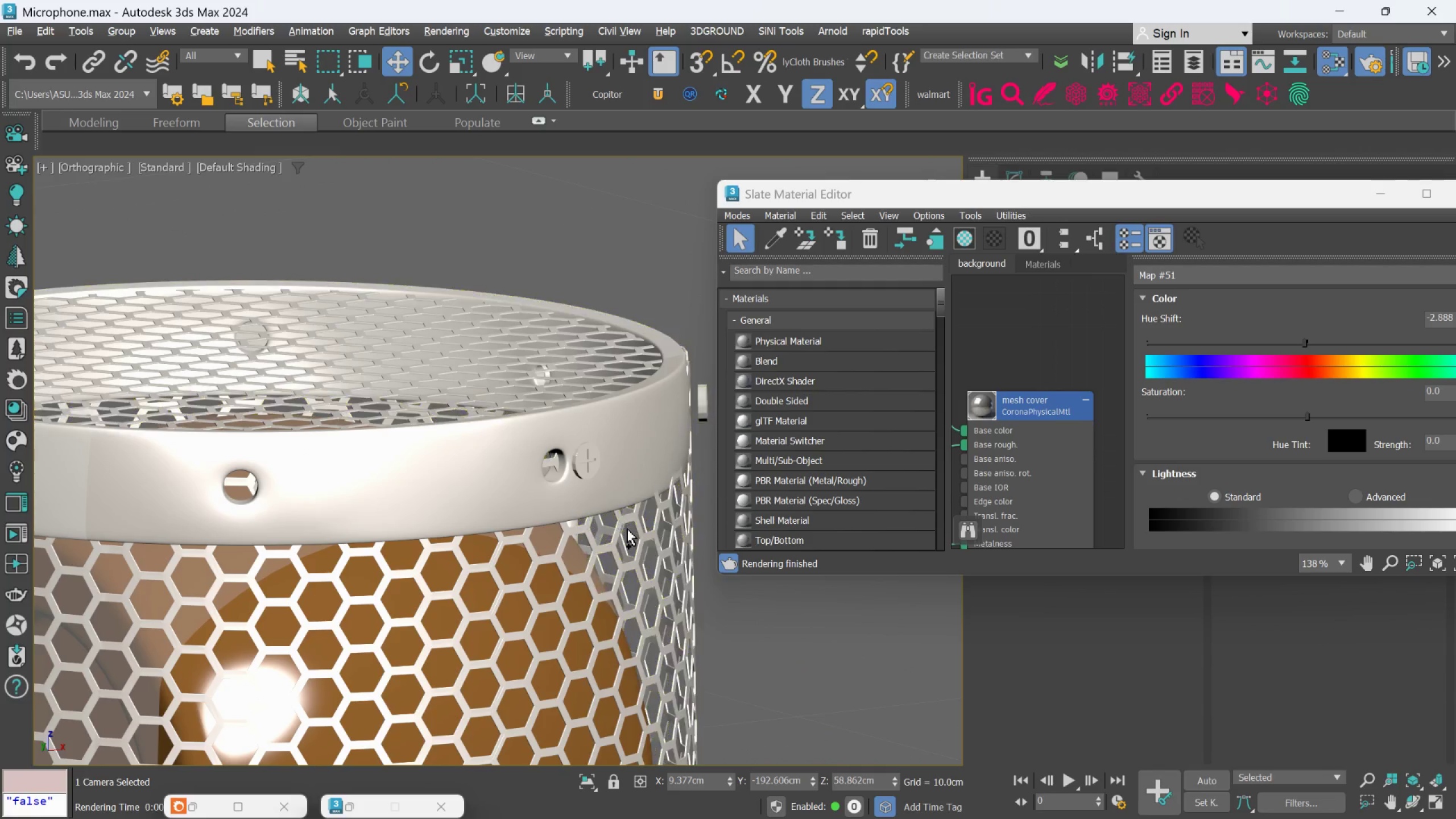 
key(Control+Z)
 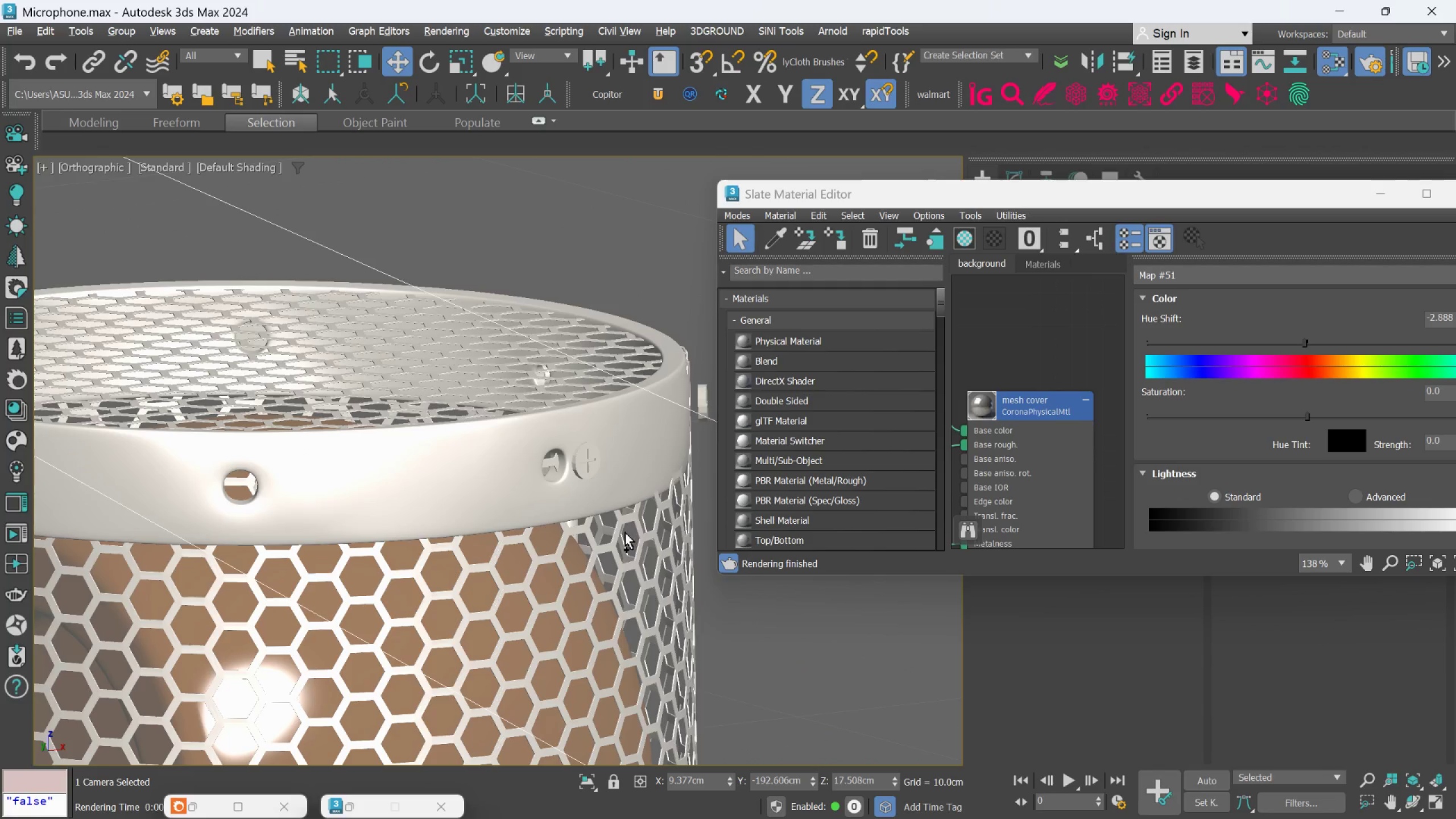 
key(Control+Z)
 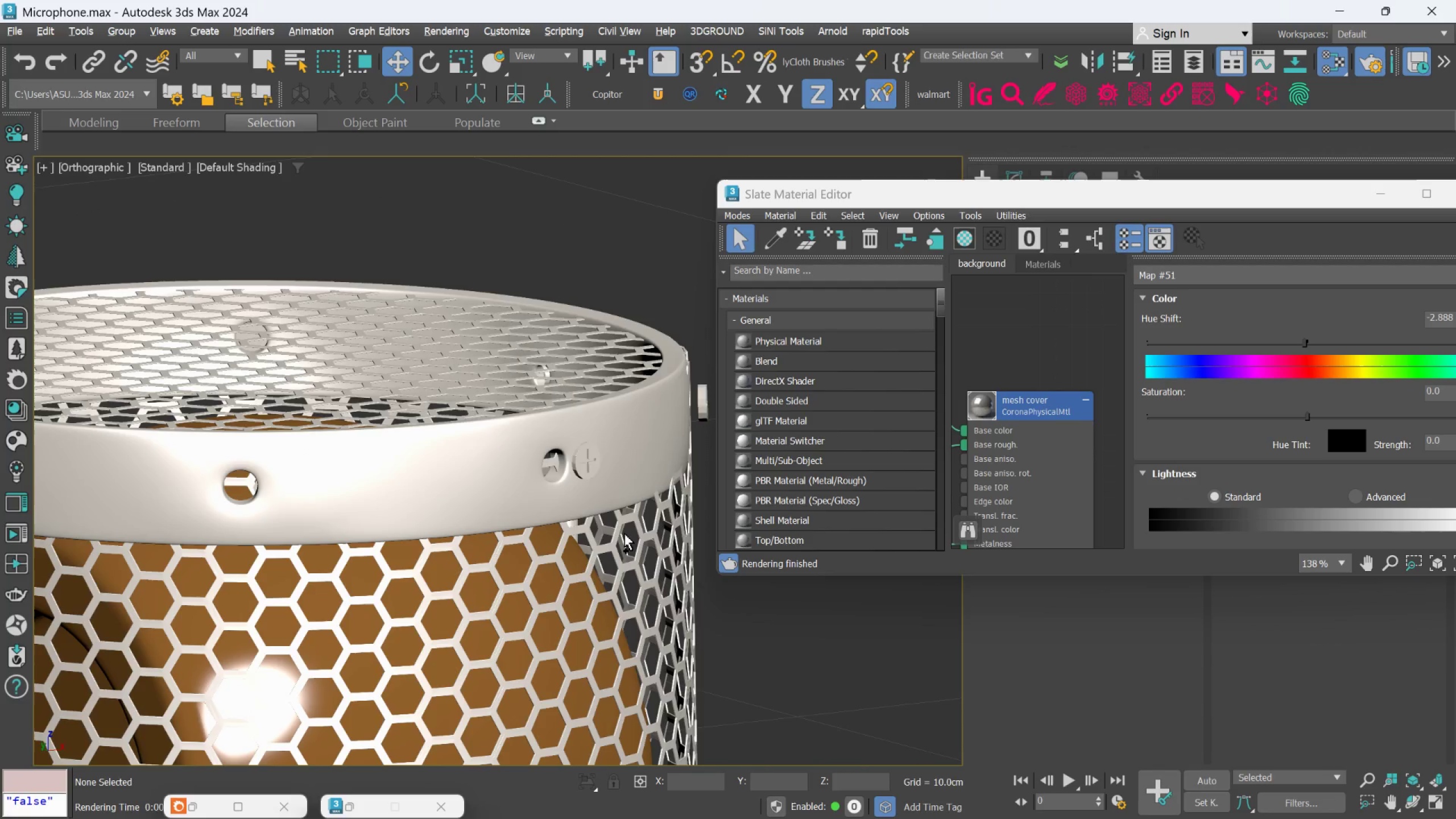 
key(Control+Z)
 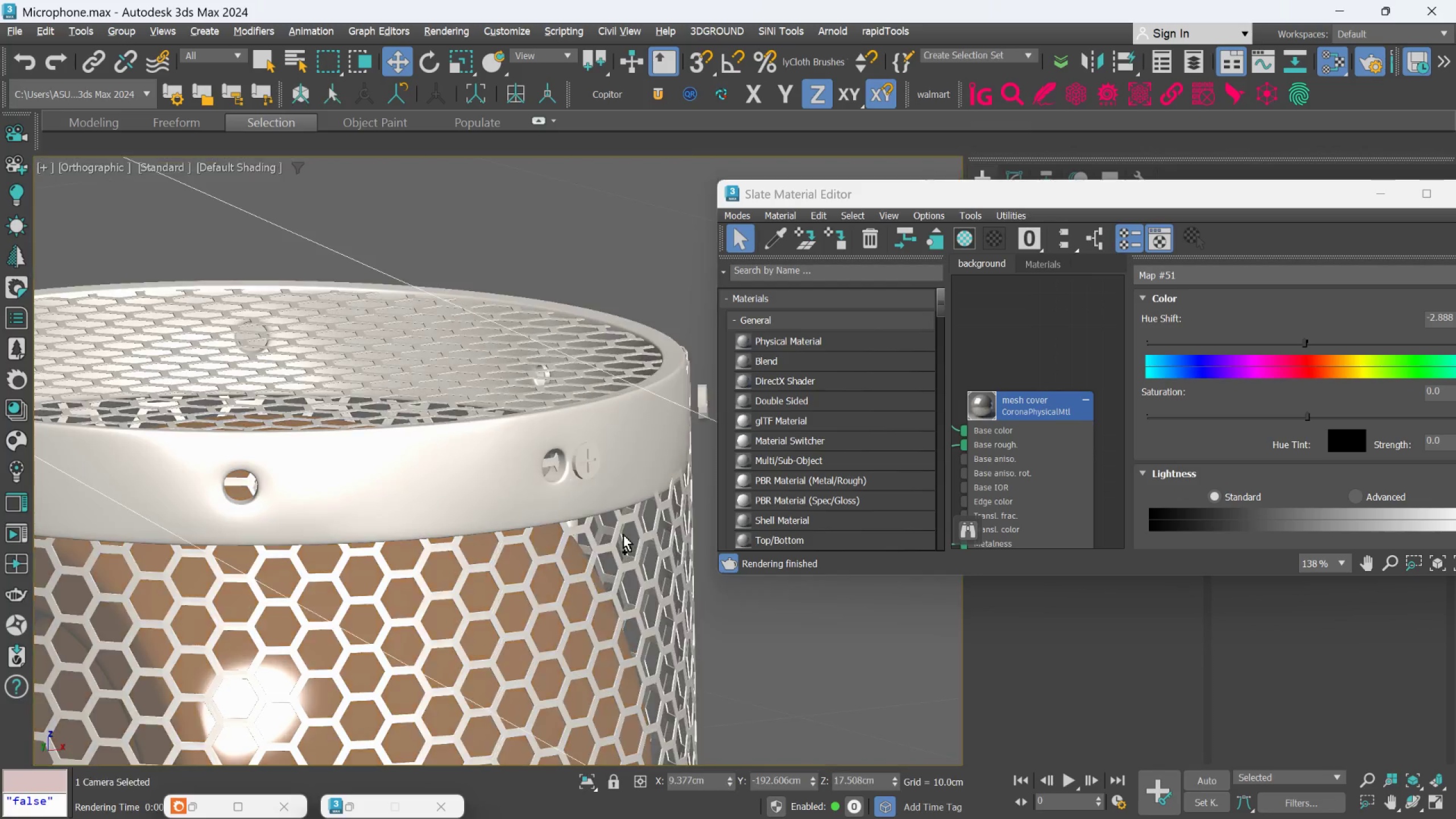 
key(Control+Z)
 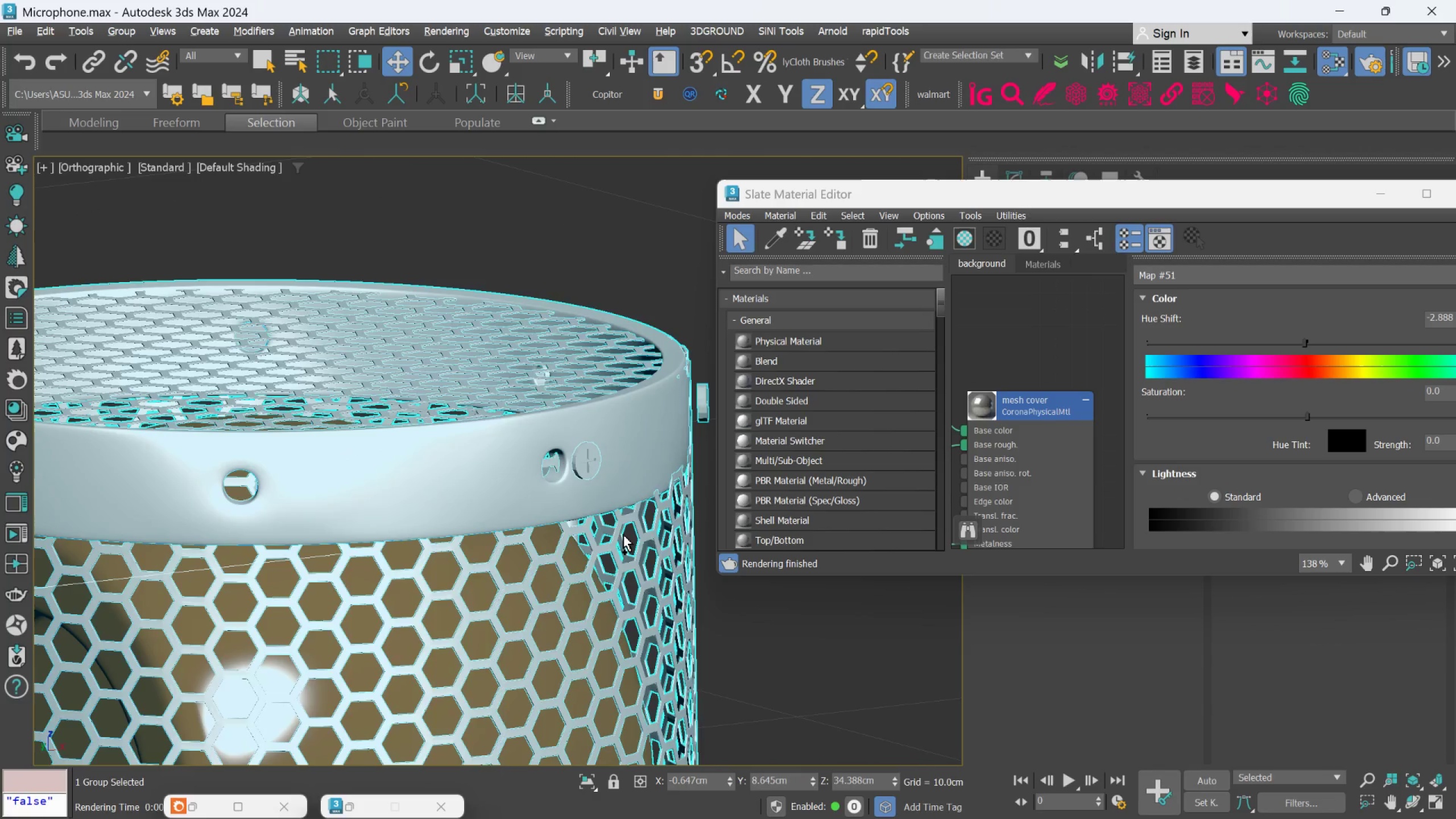 
key(Control+Z)
 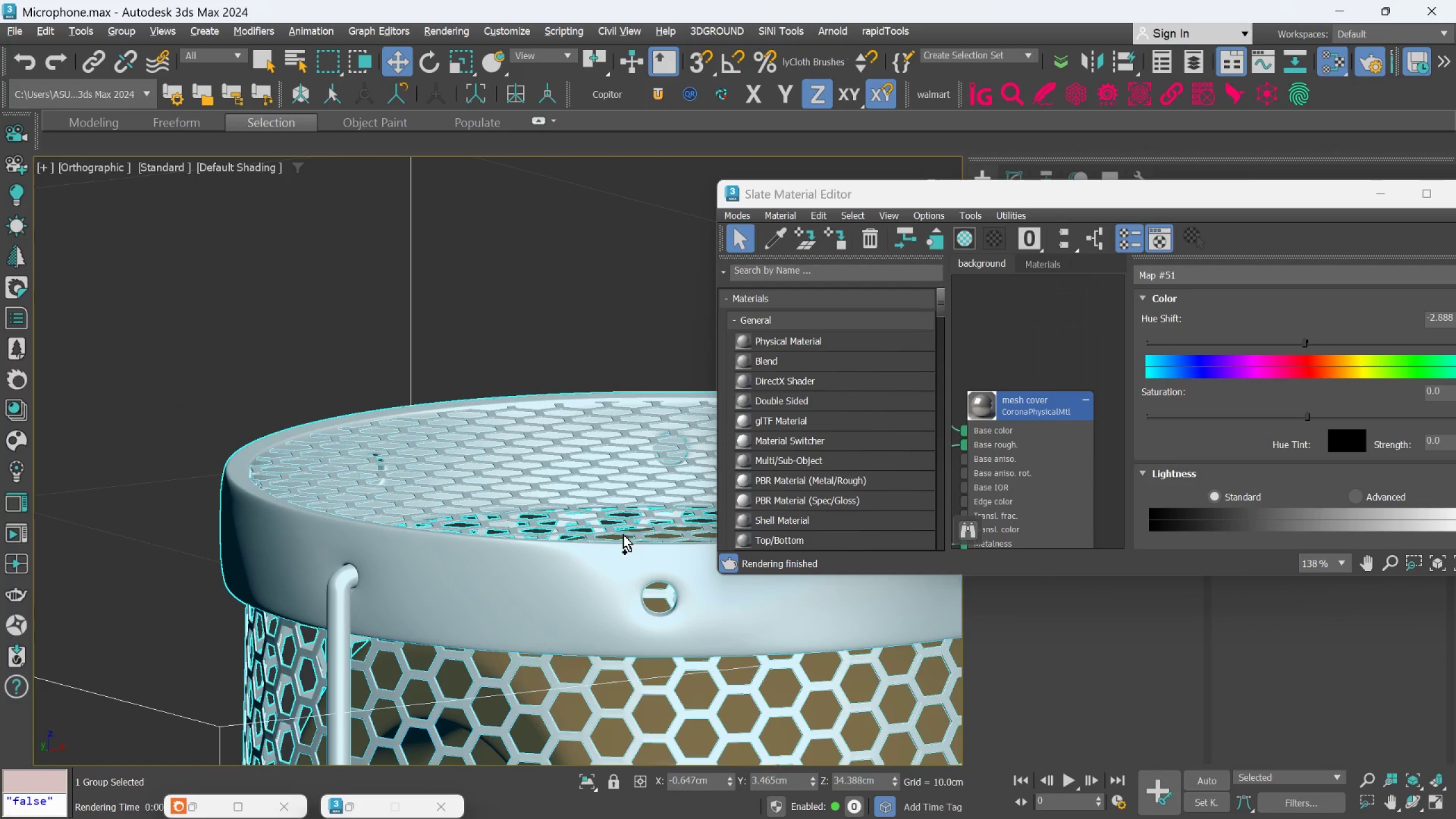 
hold_key(key=Z, duration=0.34)
 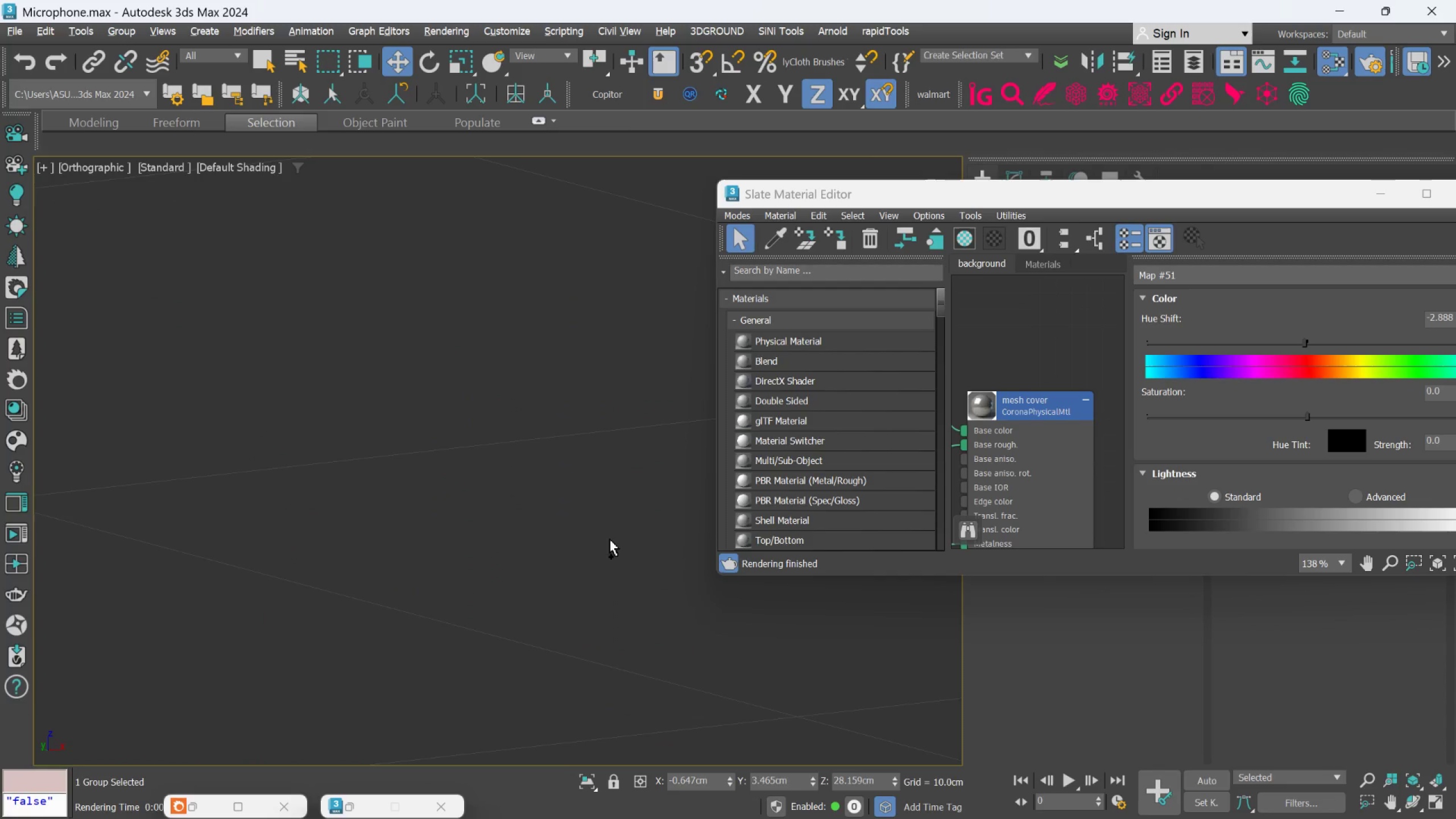 
key(Control+Z)
 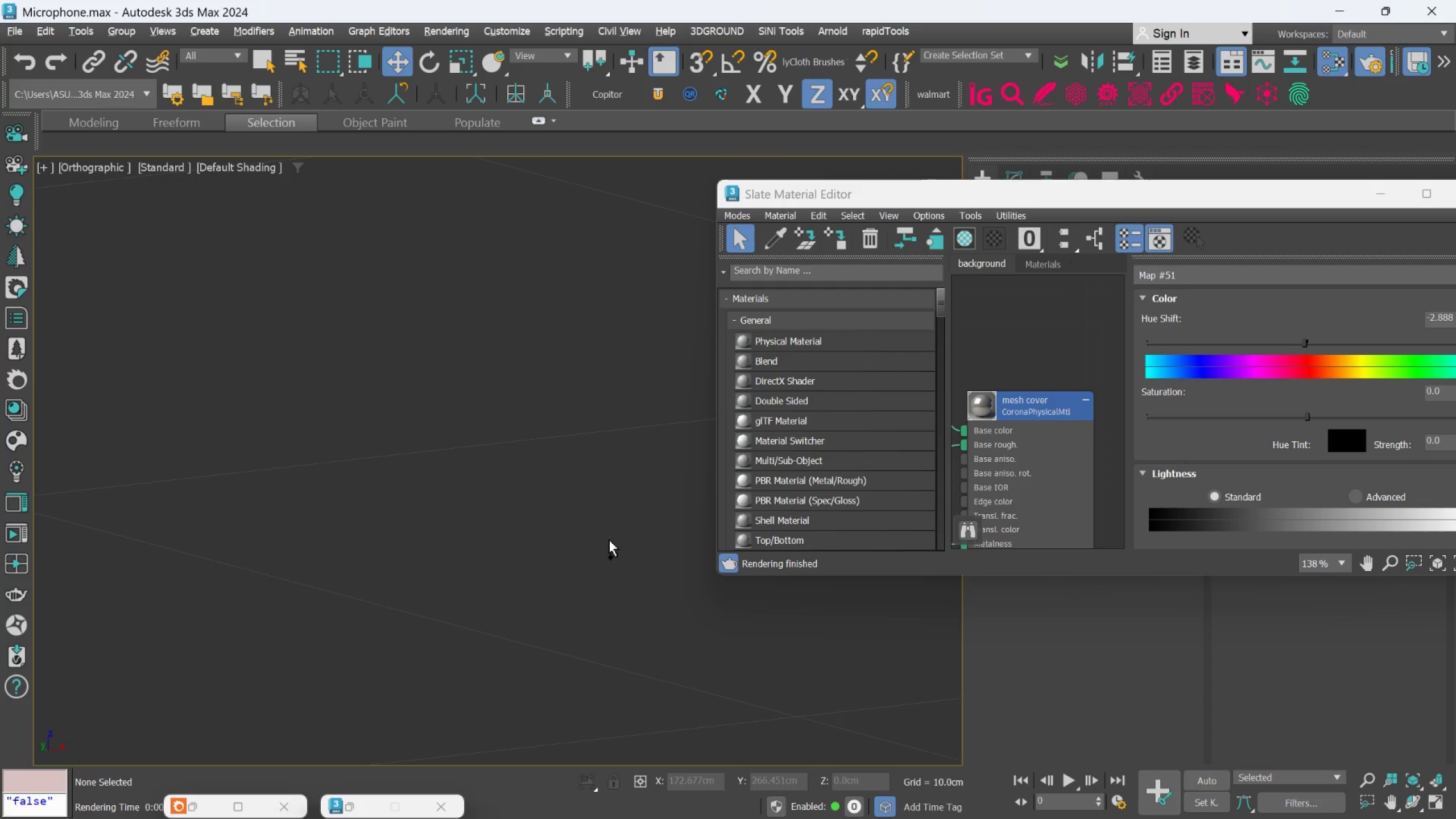 
scroll: coordinate [606, 542], scroll_direction: down, amount: 5.0
 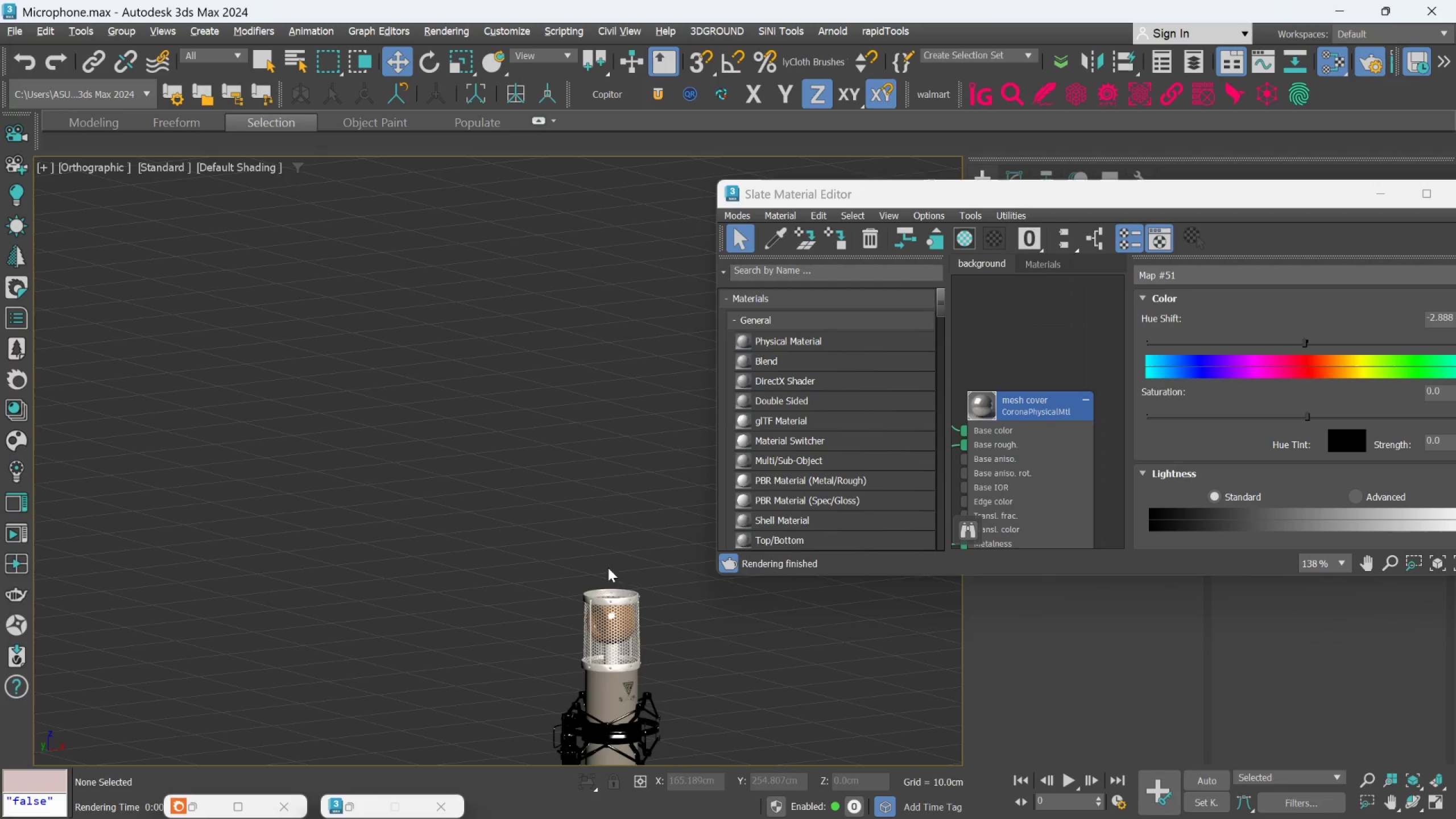 
scroll: coordinate [599, 570], scroll_direction: up, amount: 13.0
 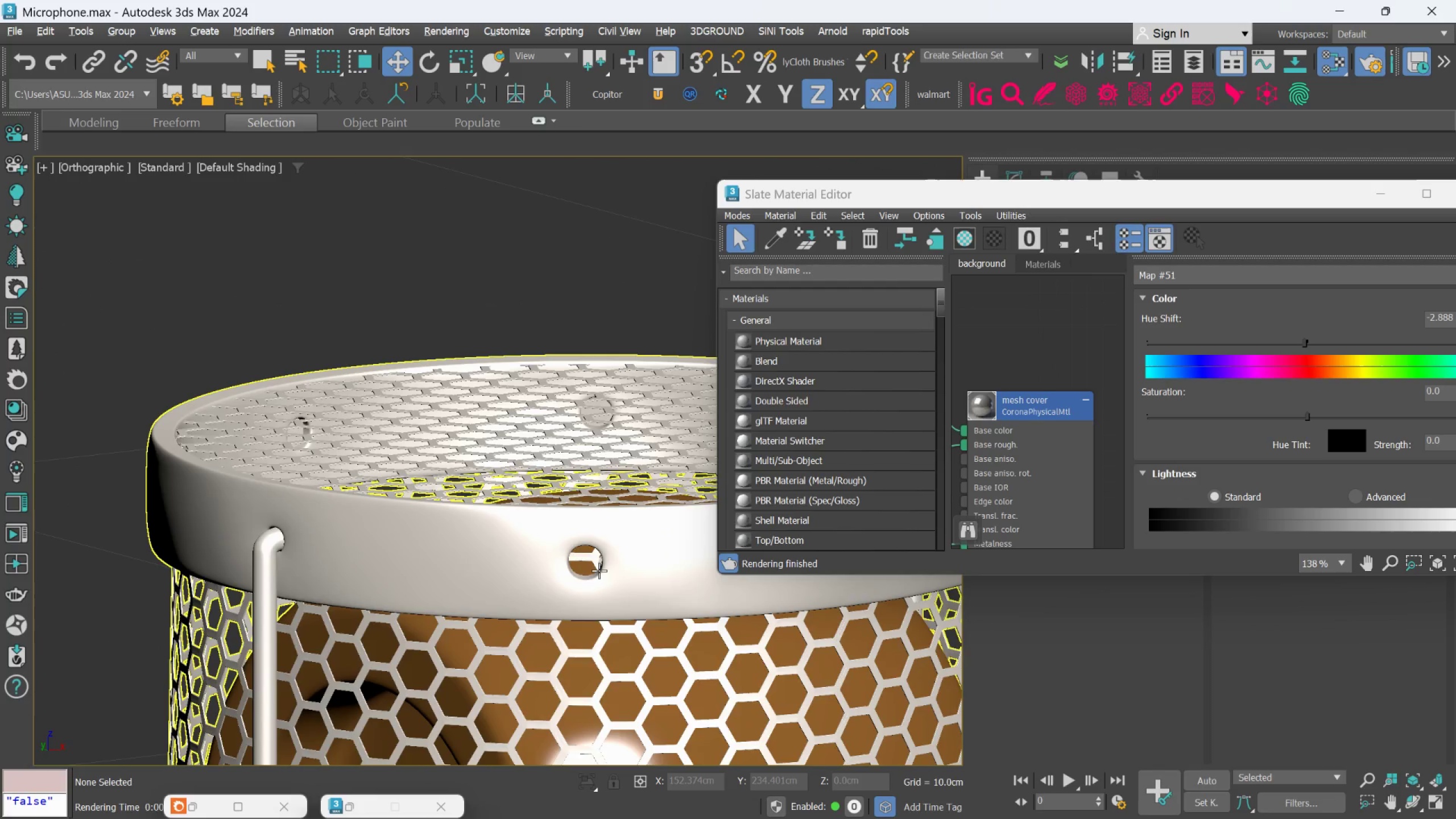 
key(Control+Z)
 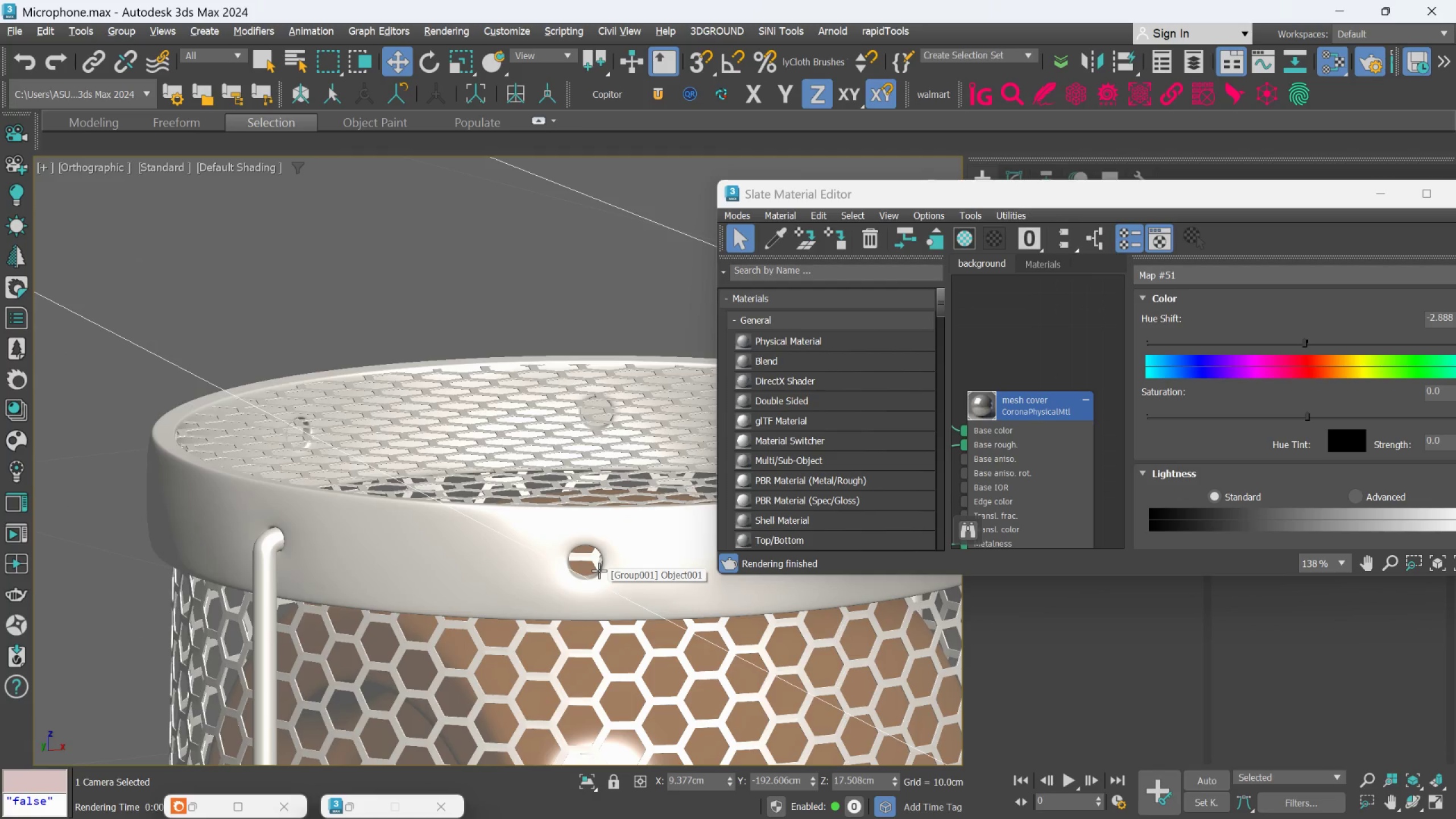 
key(Control+Z)
 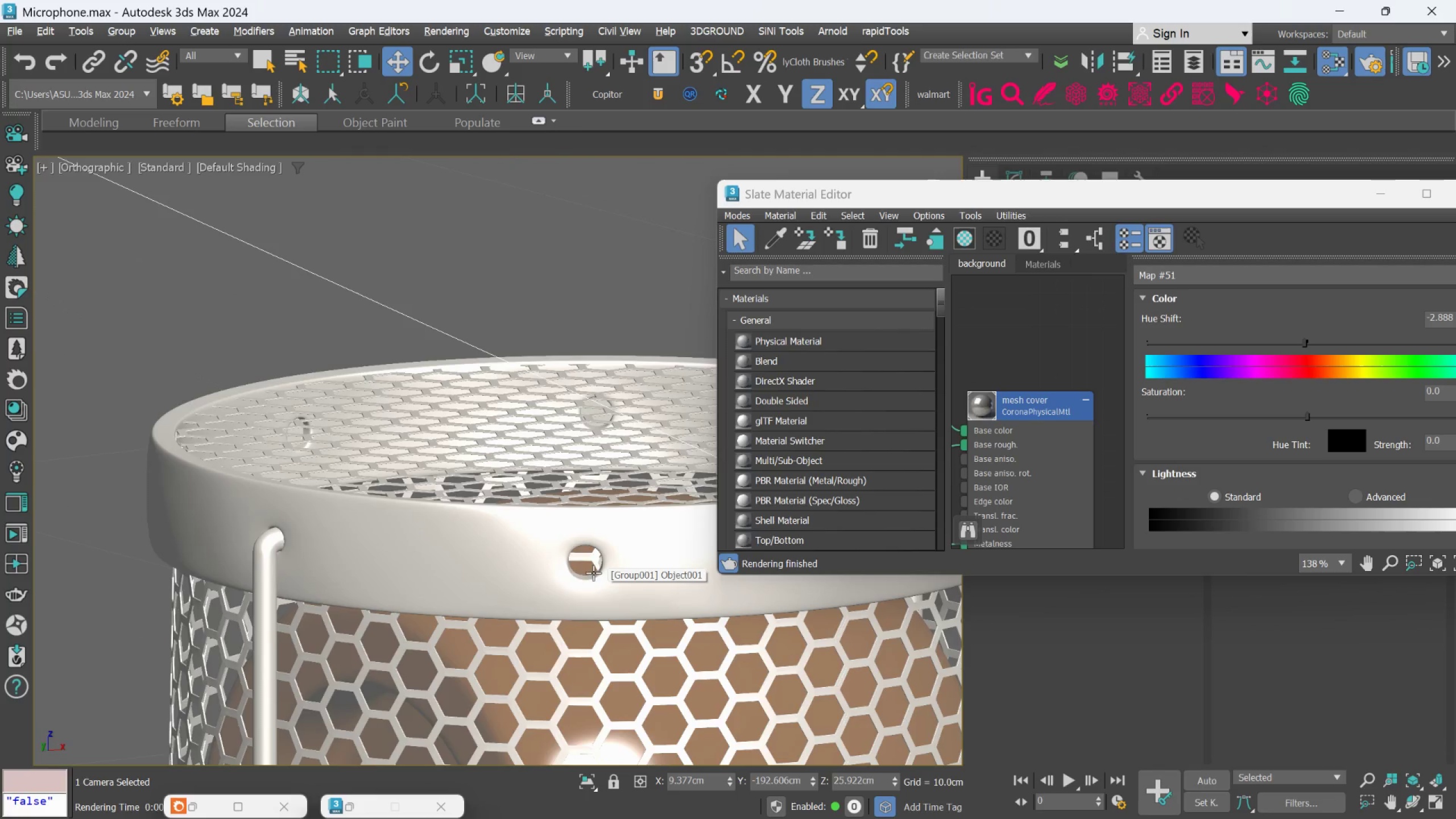 
key(Control+Z)
 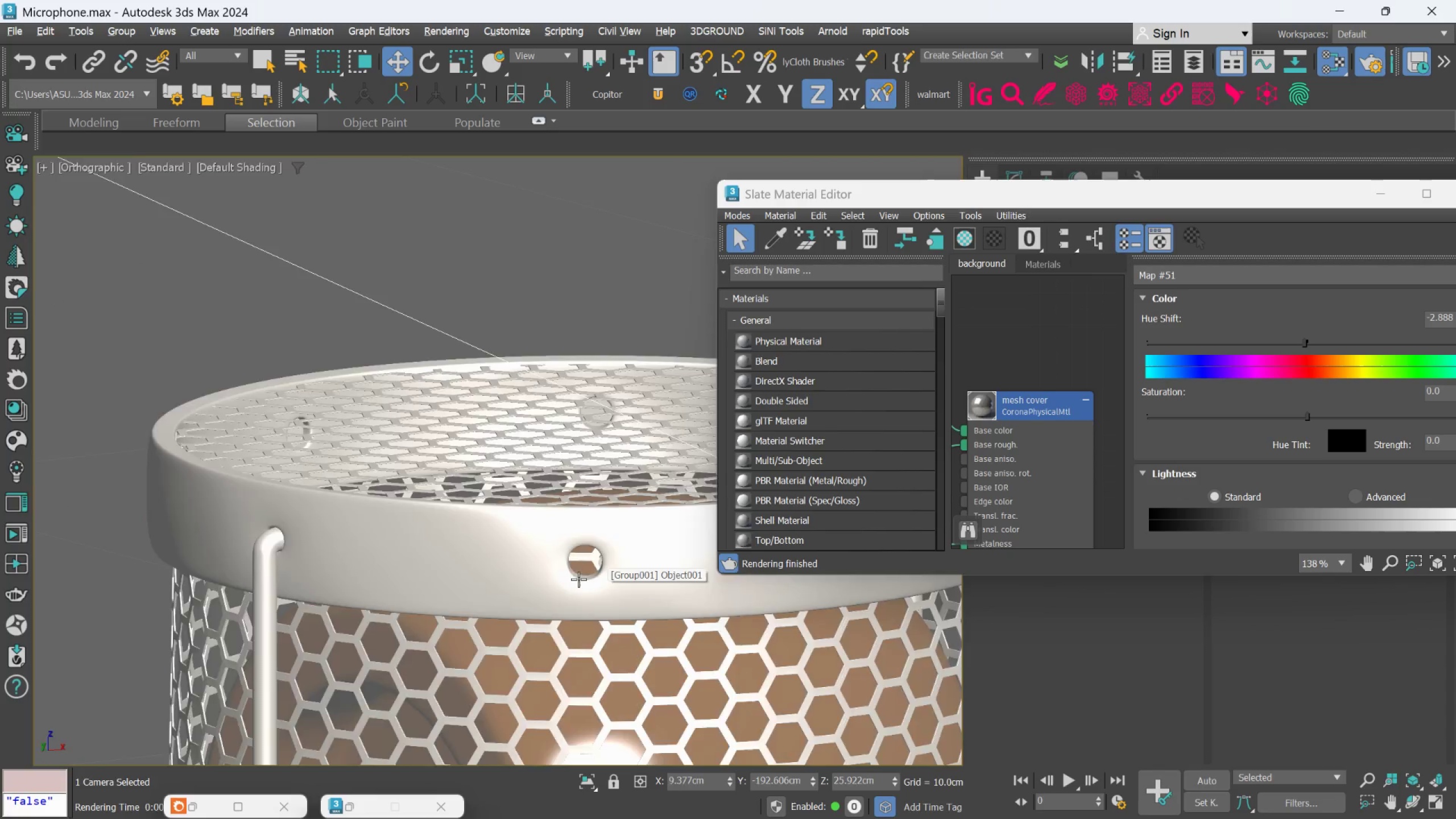 
key(Control+Z)
 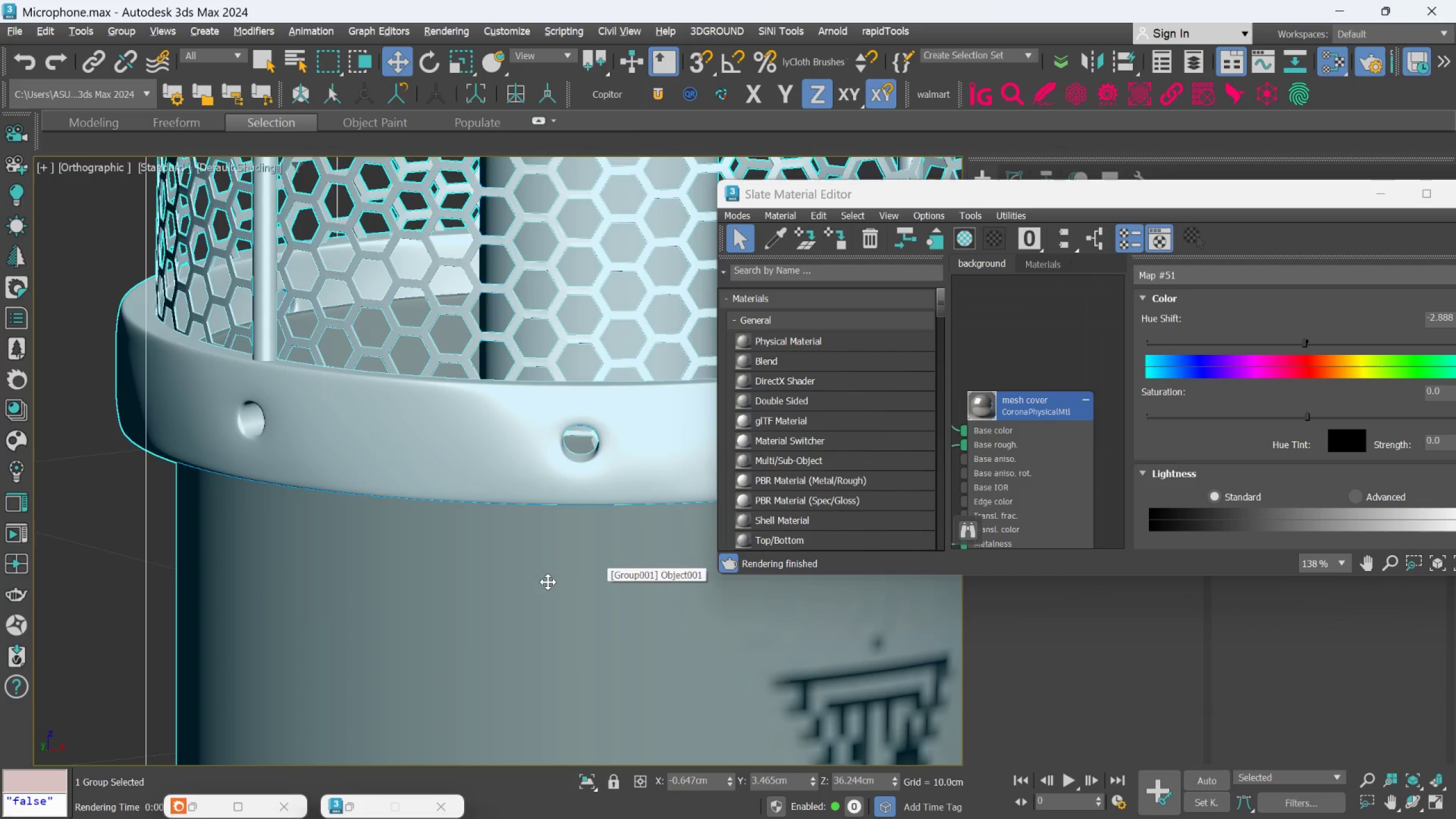 
key(Control+Z)
 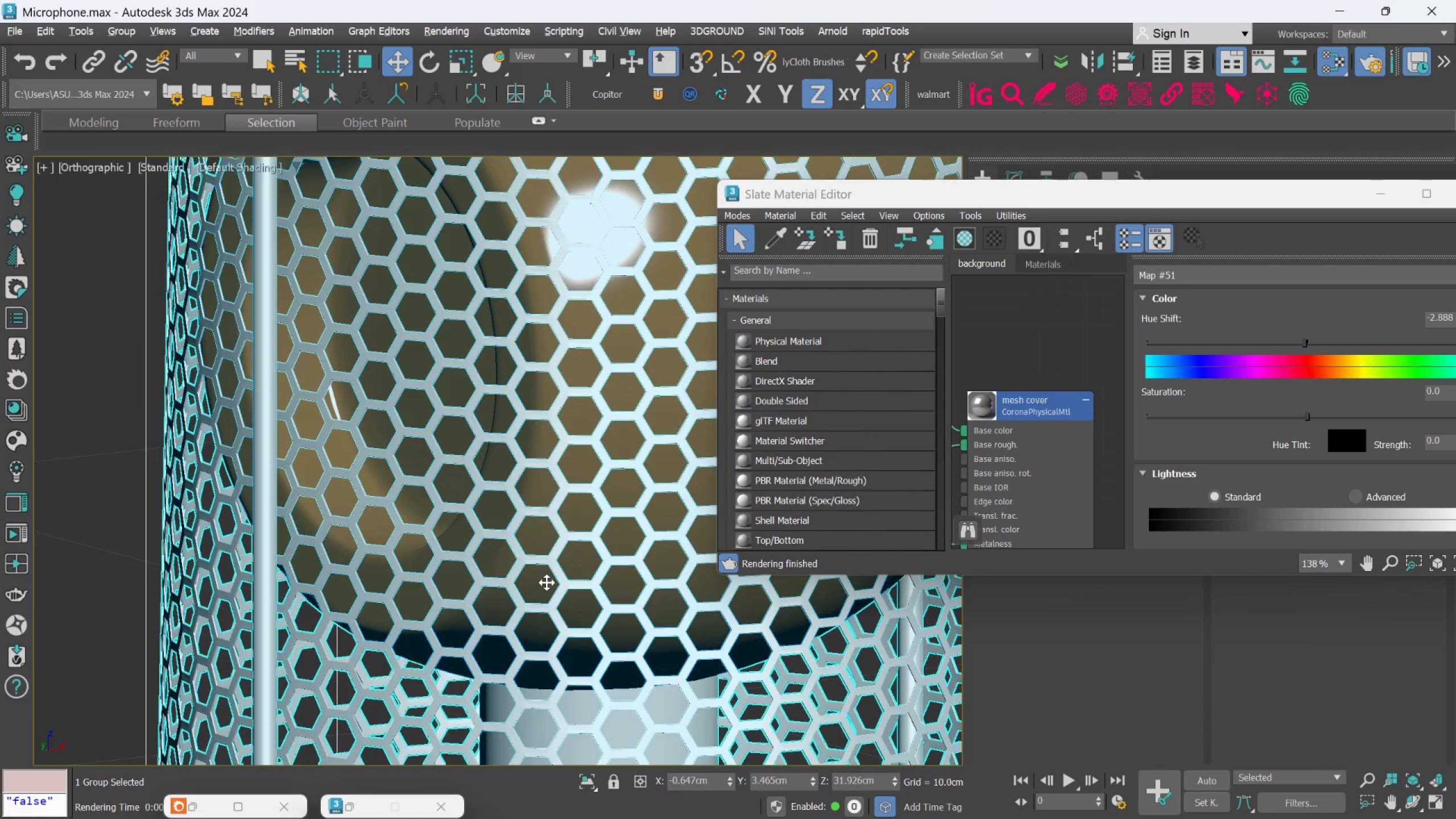 
key(Control+Z)
 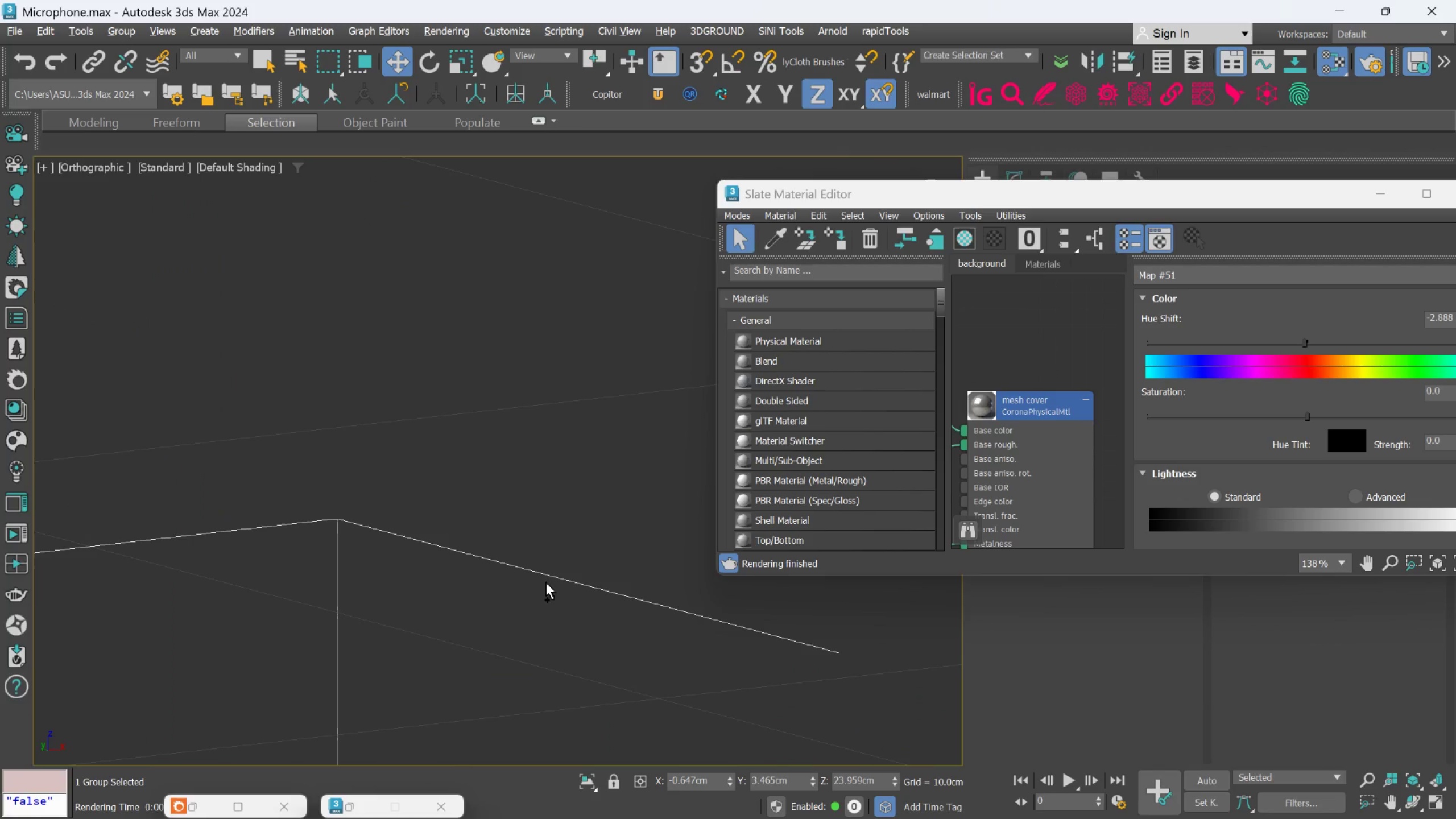 
key(Control+Z)
 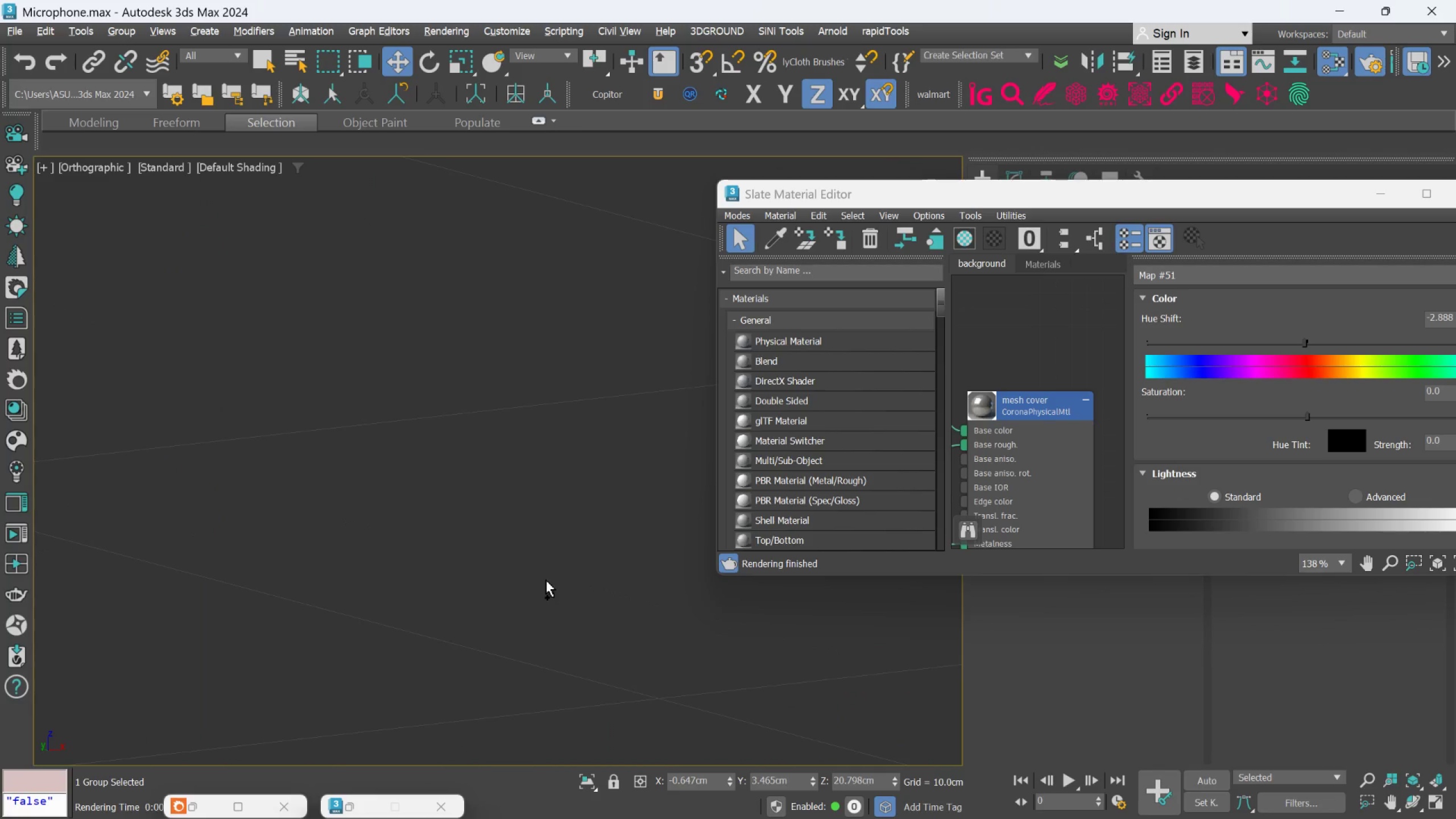 
key(Control+Z)
 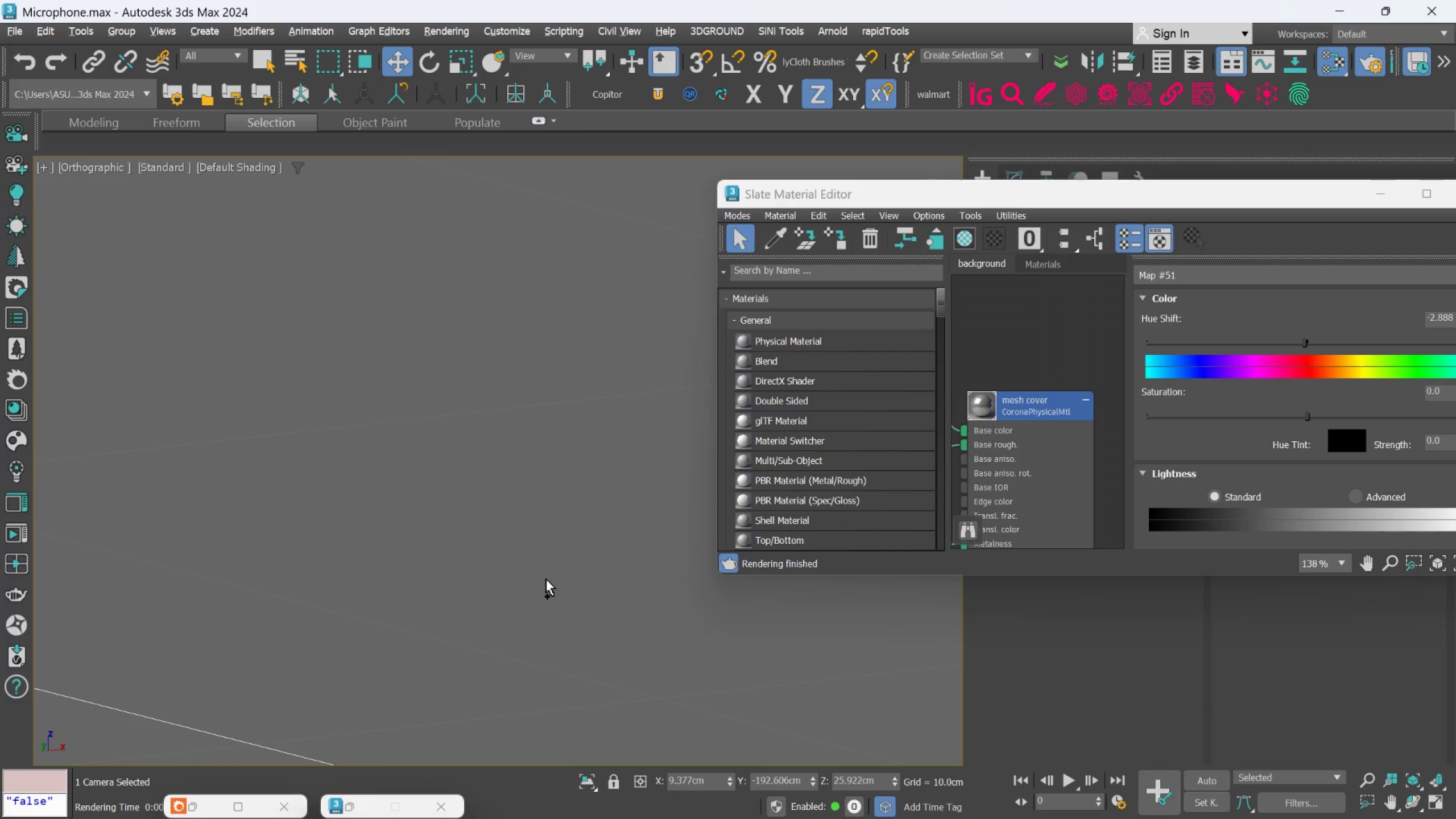 
key(Control+Z)
 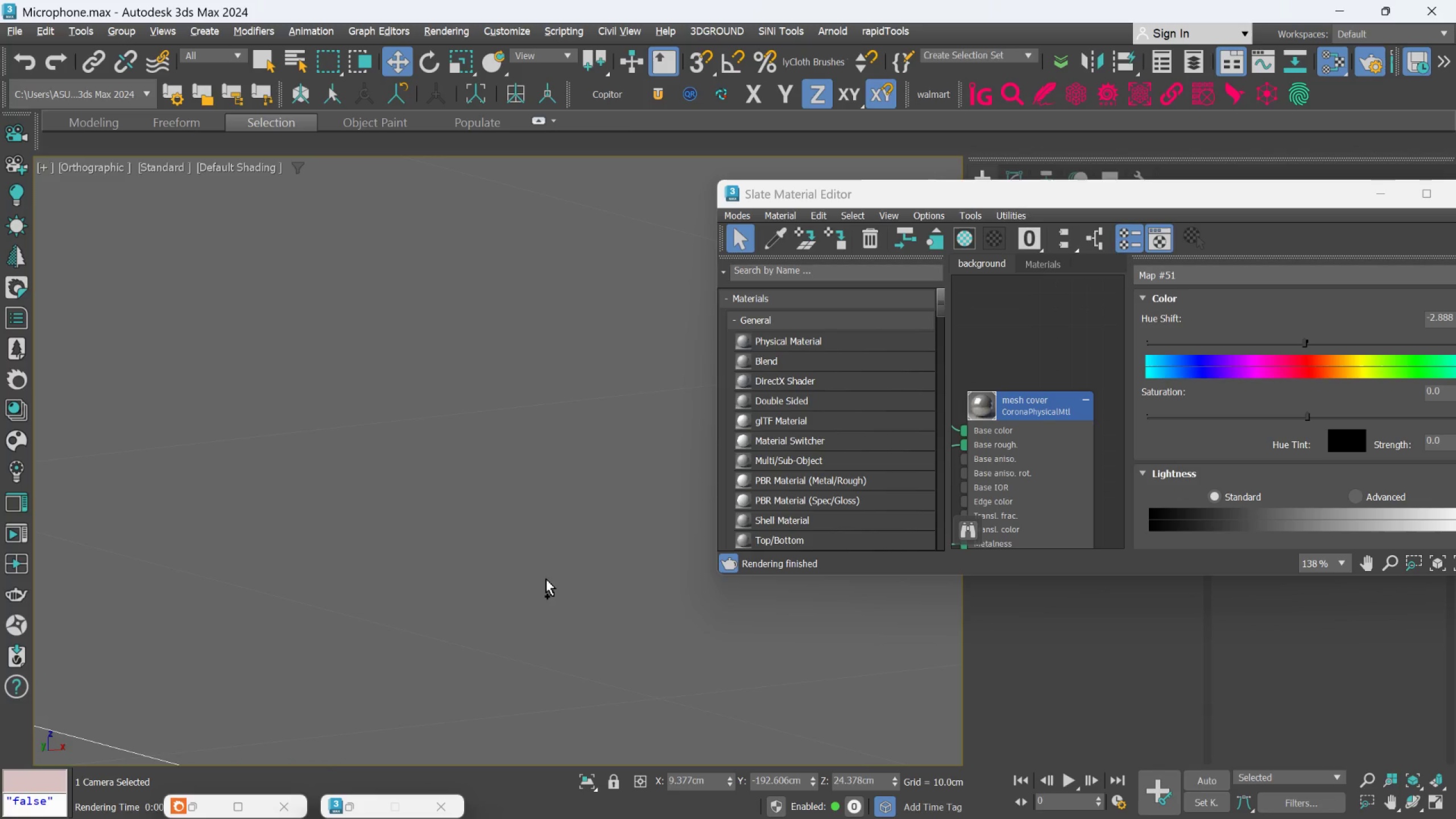 
key(Control+Z)
 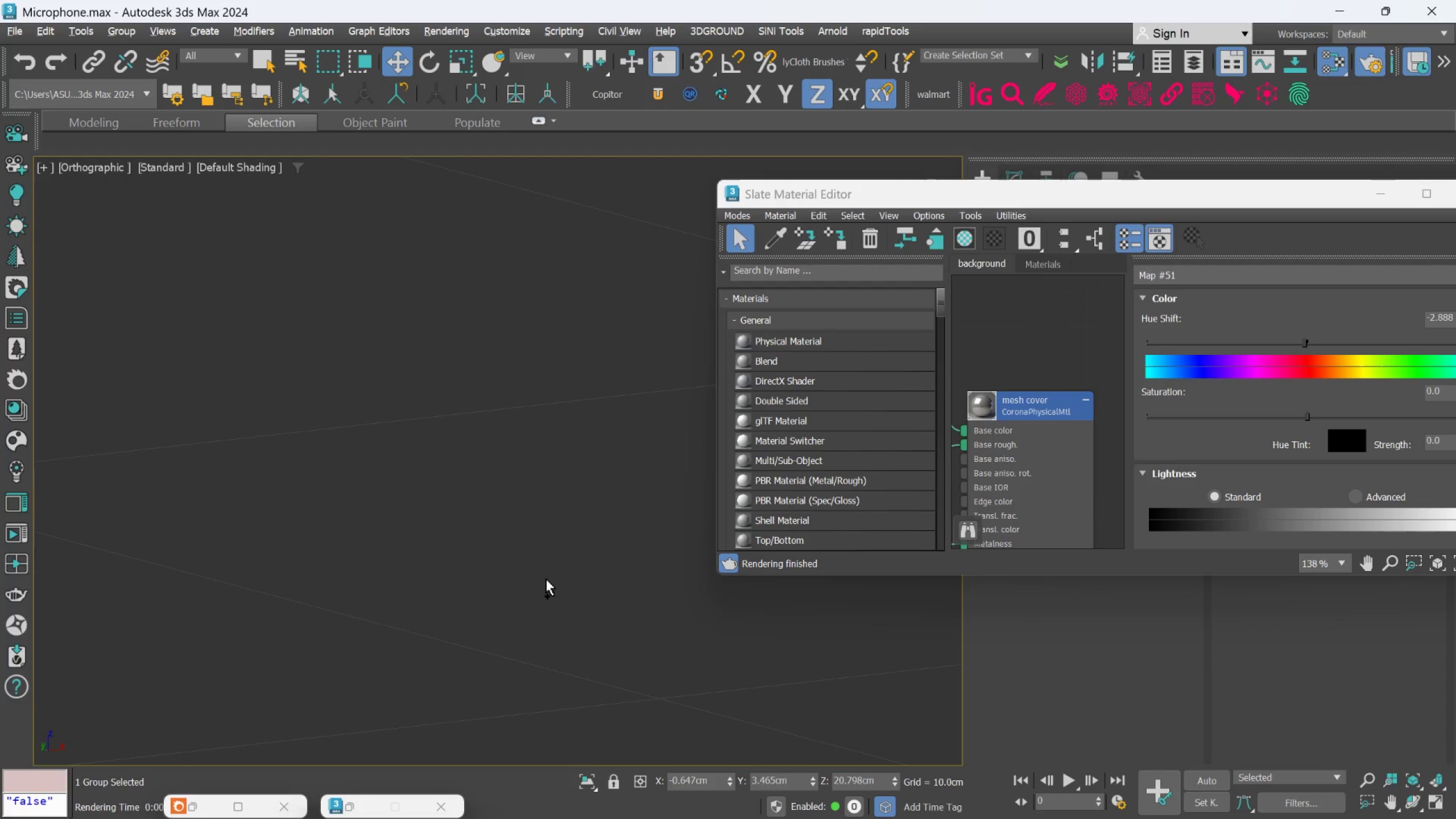 
key(Control+Z)
 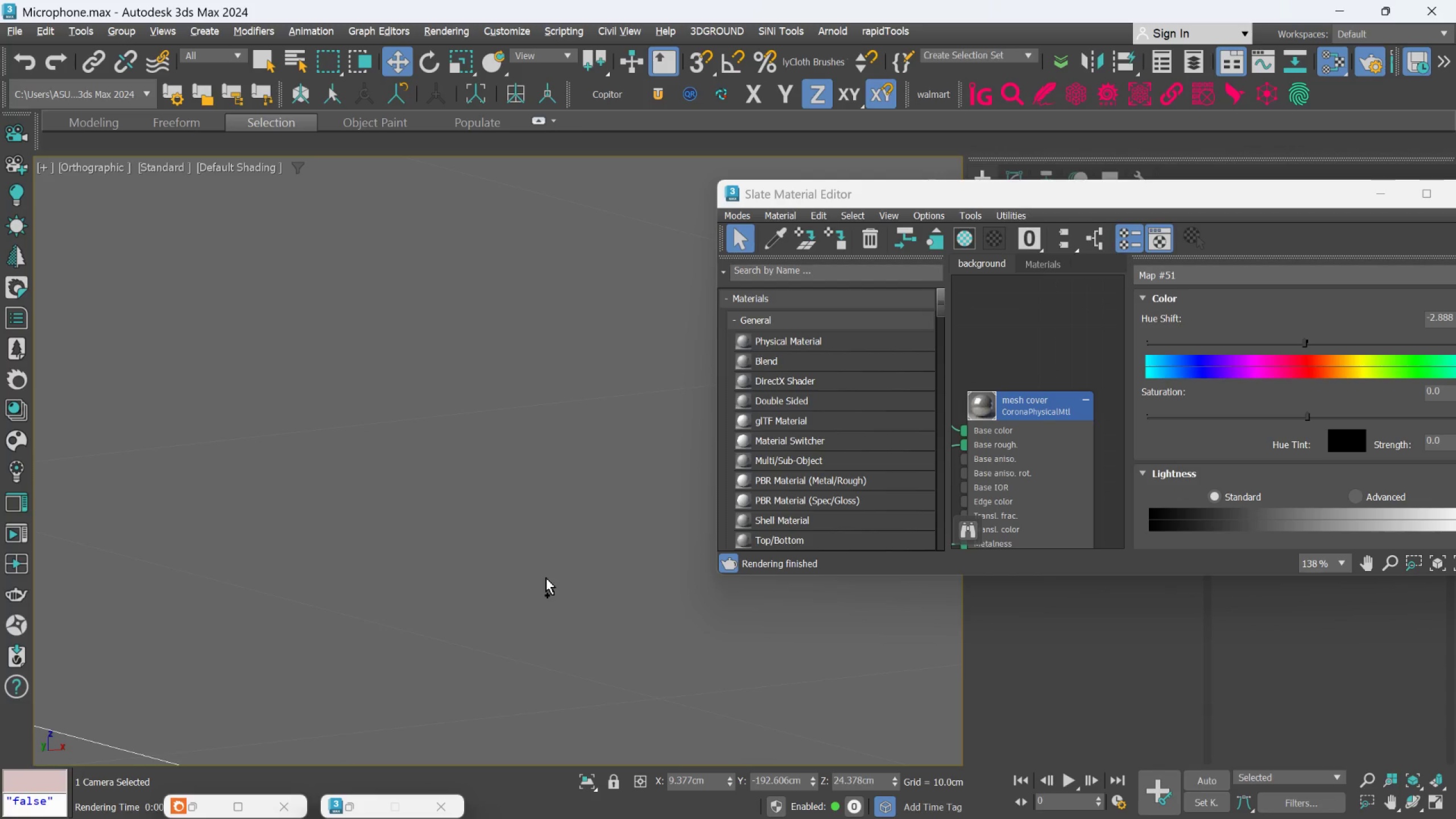 
key(Control+Z)
 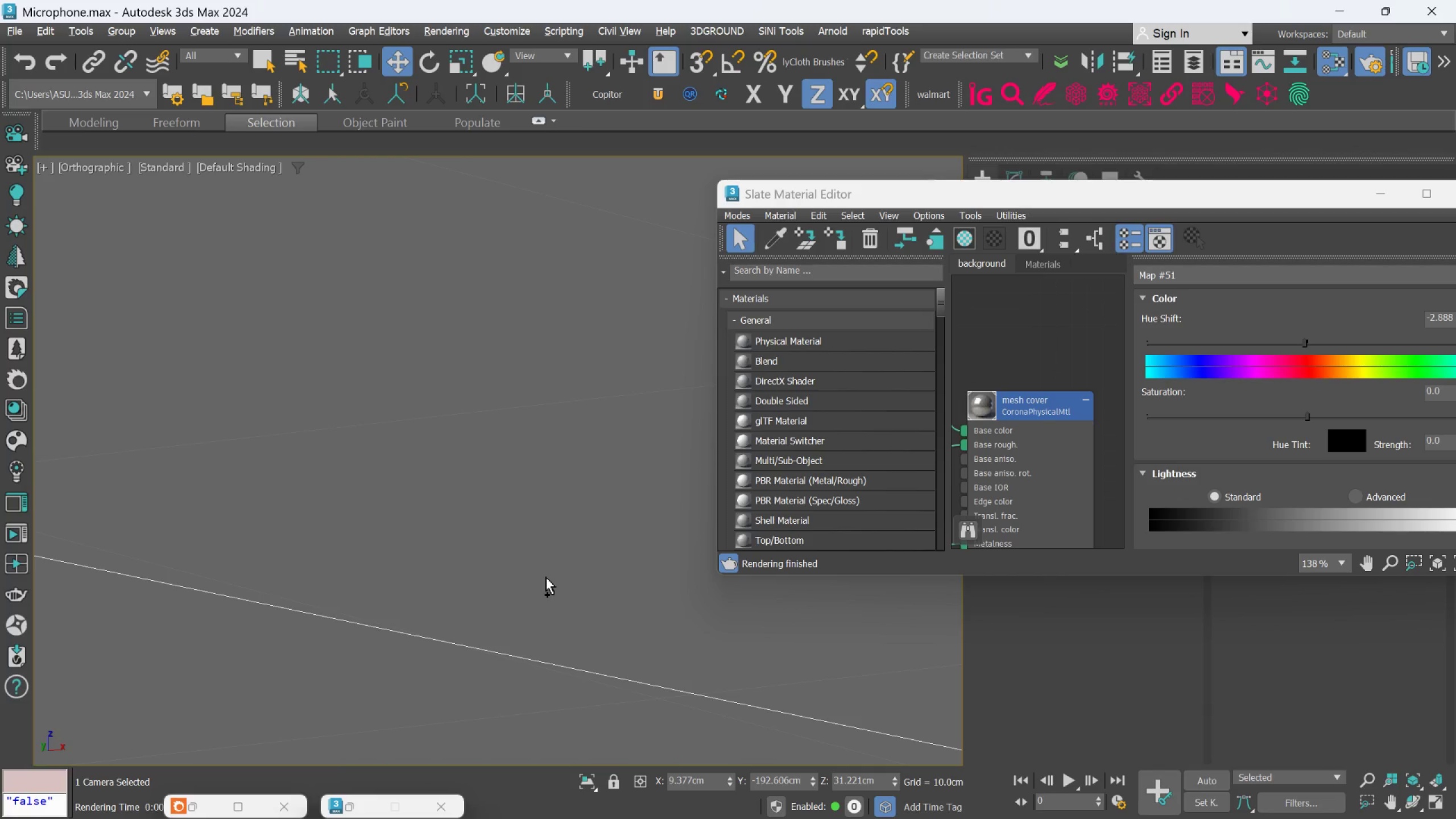 
key(Control+Z)
 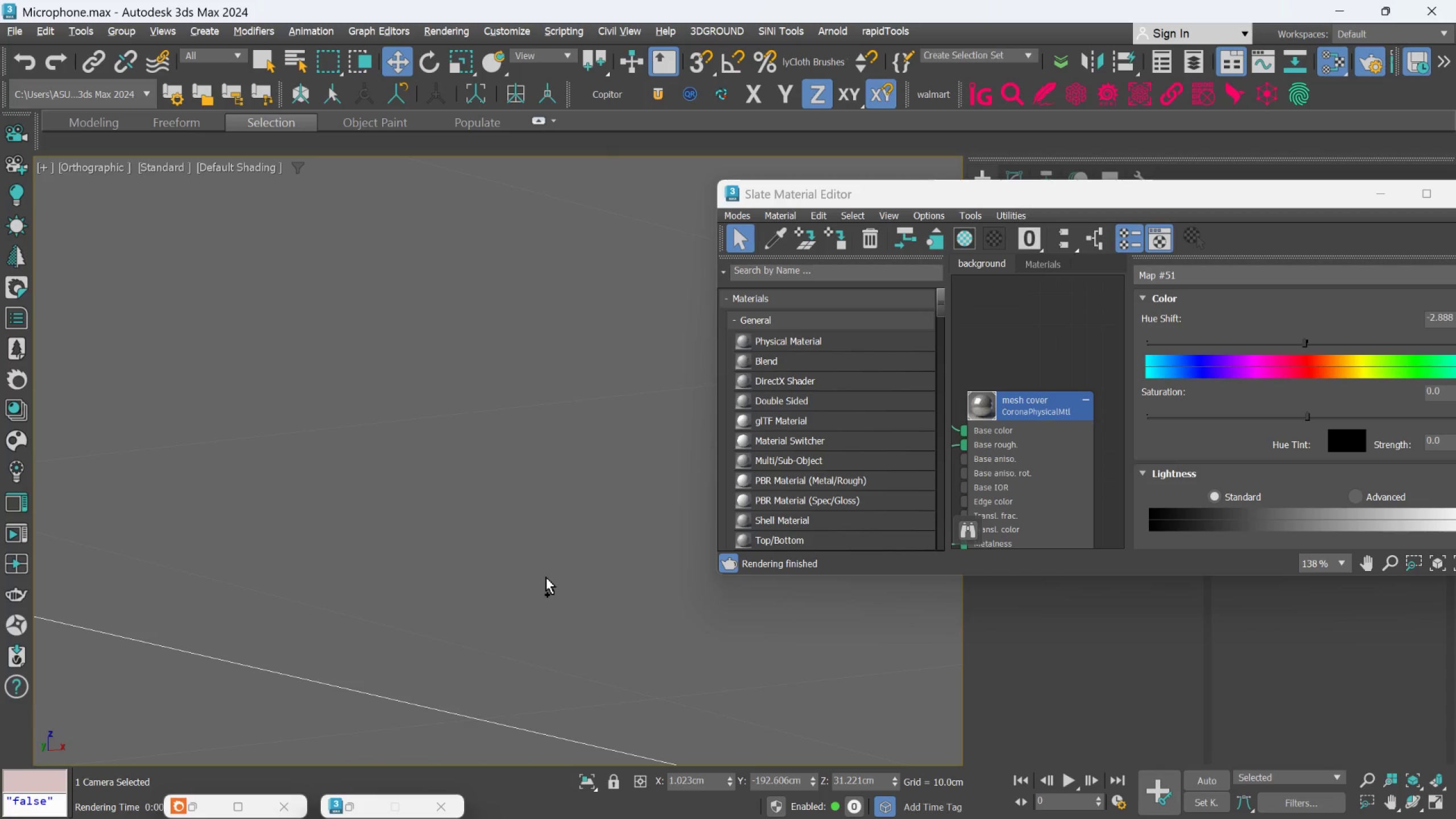 
key(Control+Z)
 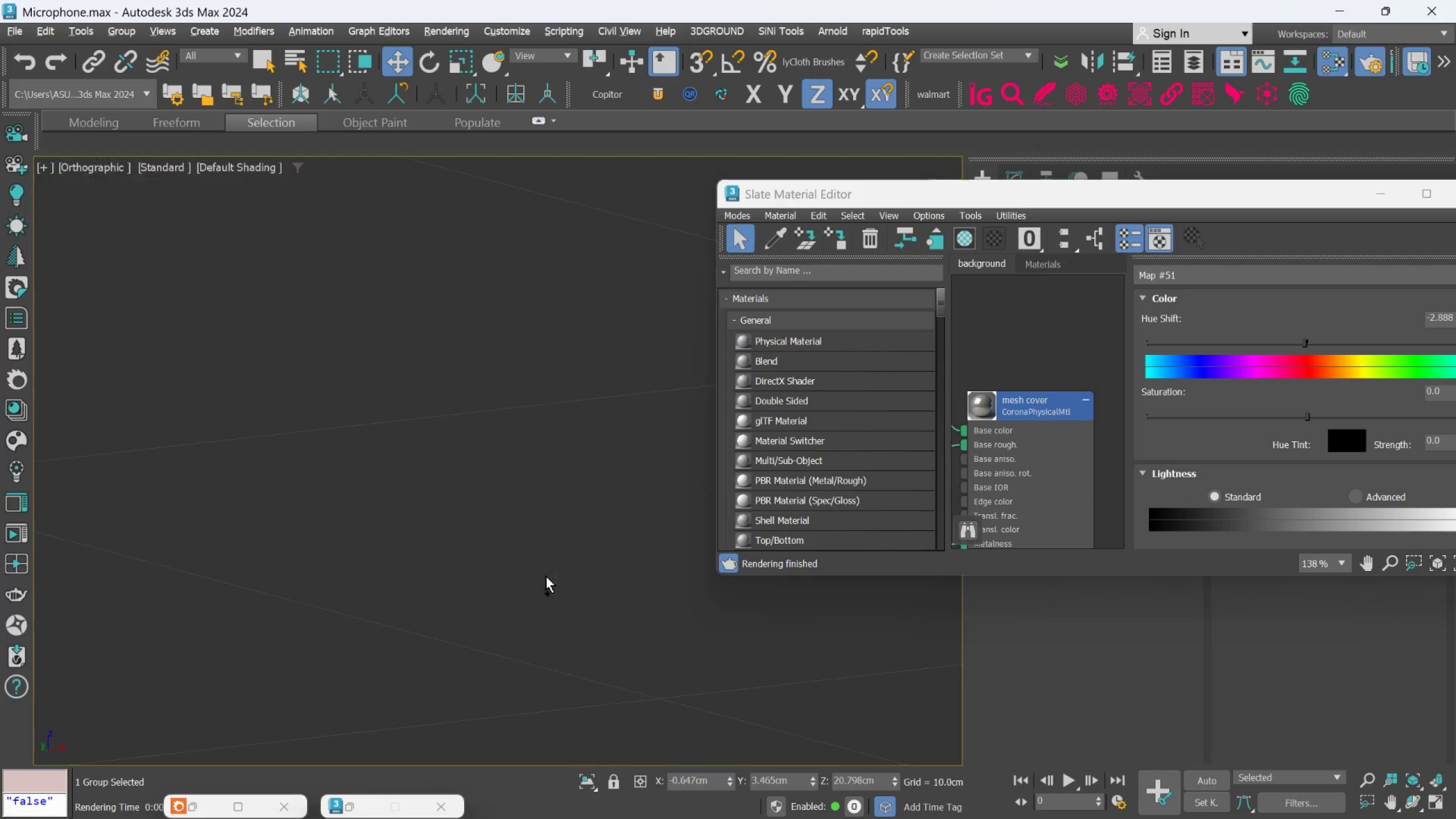 
key(Control+Z)
 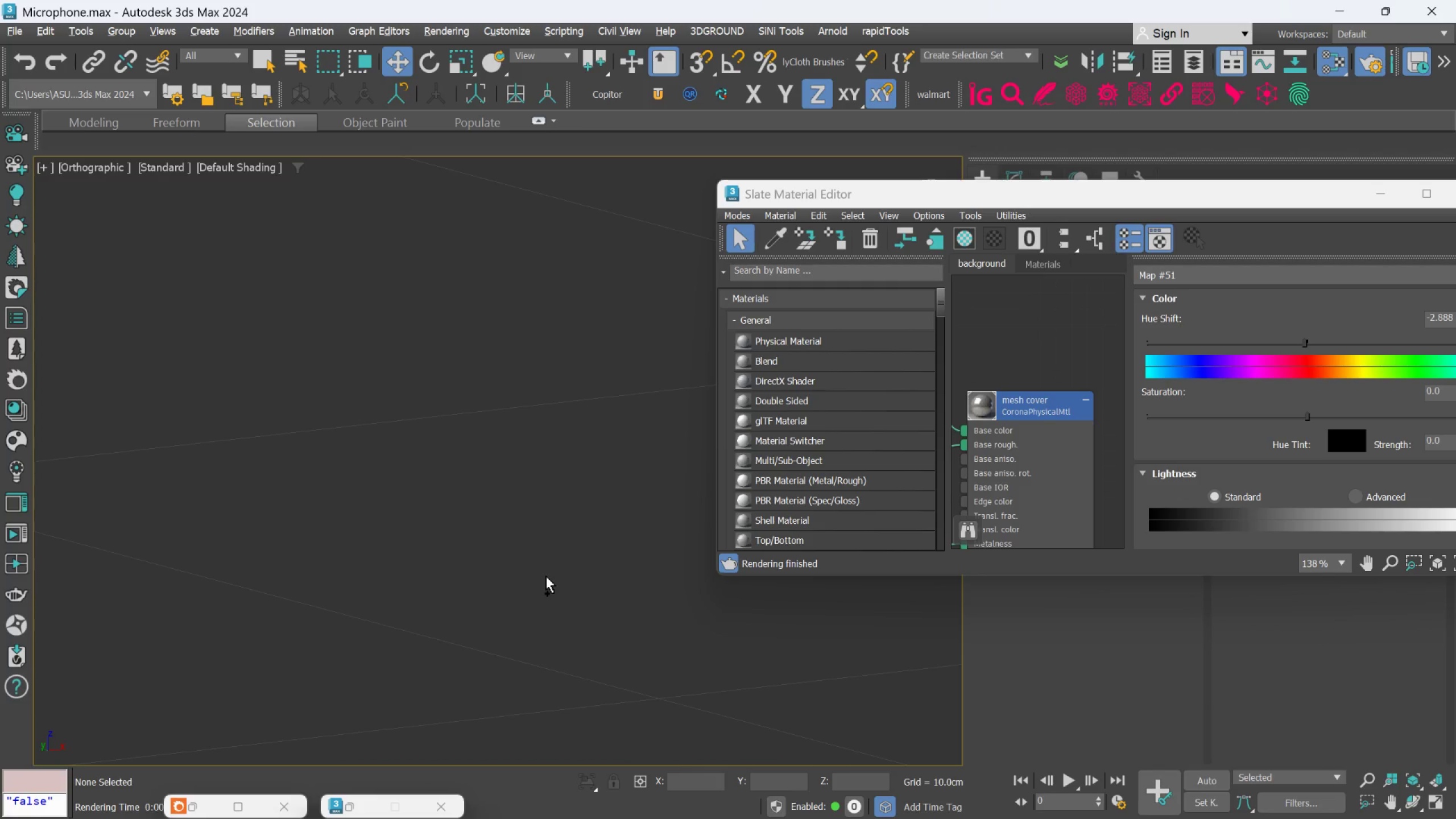 
key(Control+Z)
 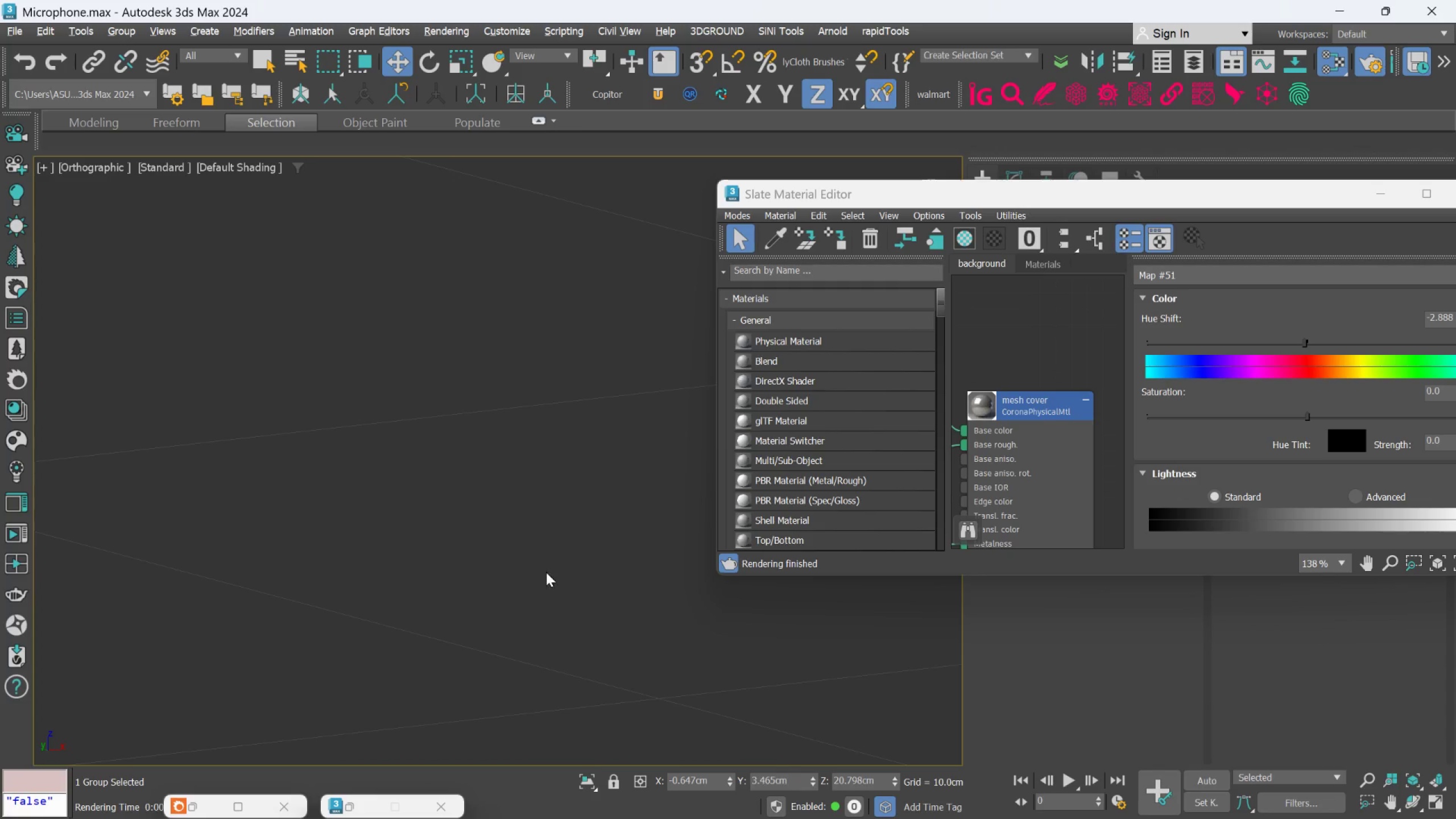 
scroll: coordinate [553, 701], scroll_direction: none, amount: 0.0
 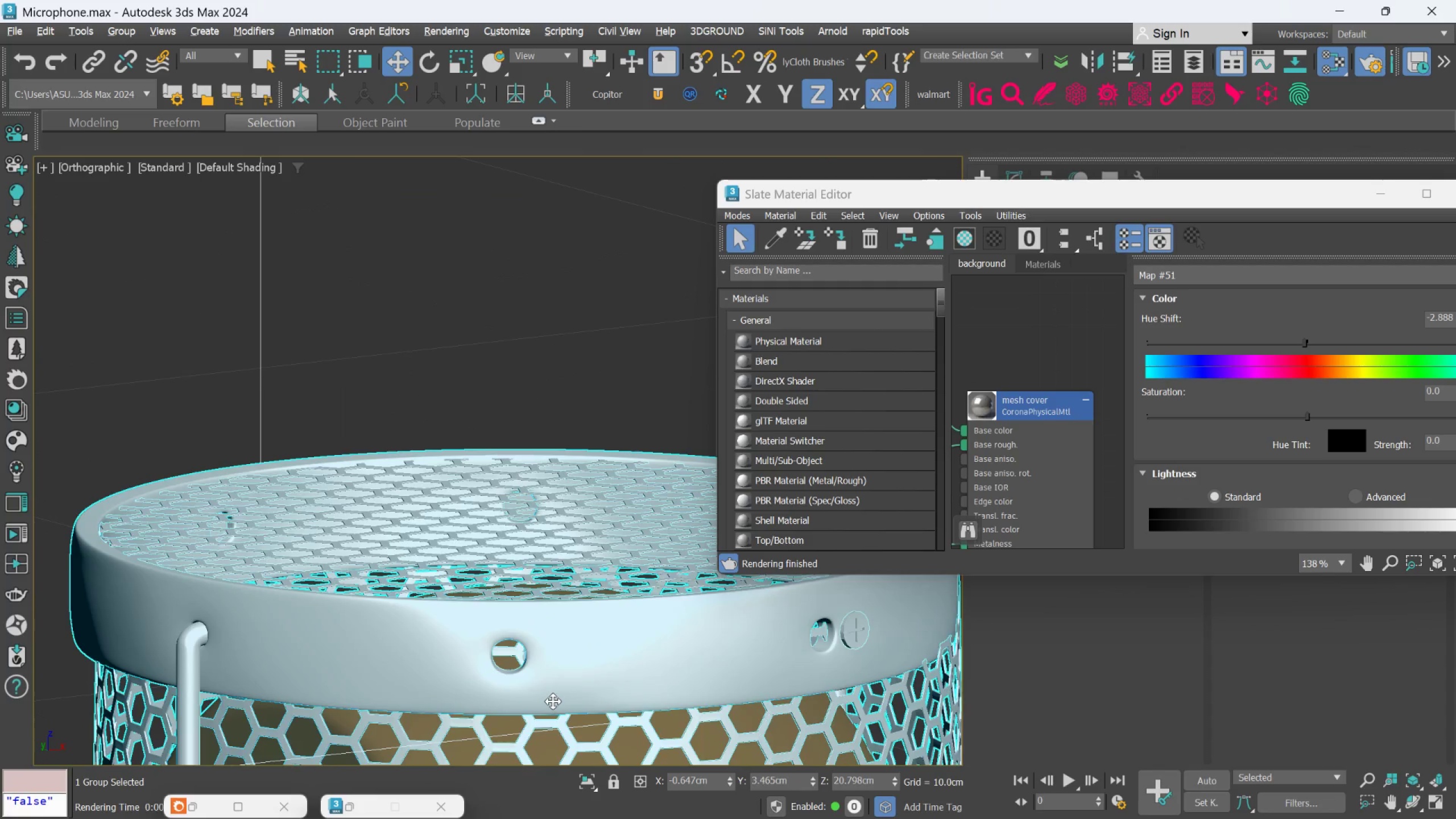 
key(Control+Z)
 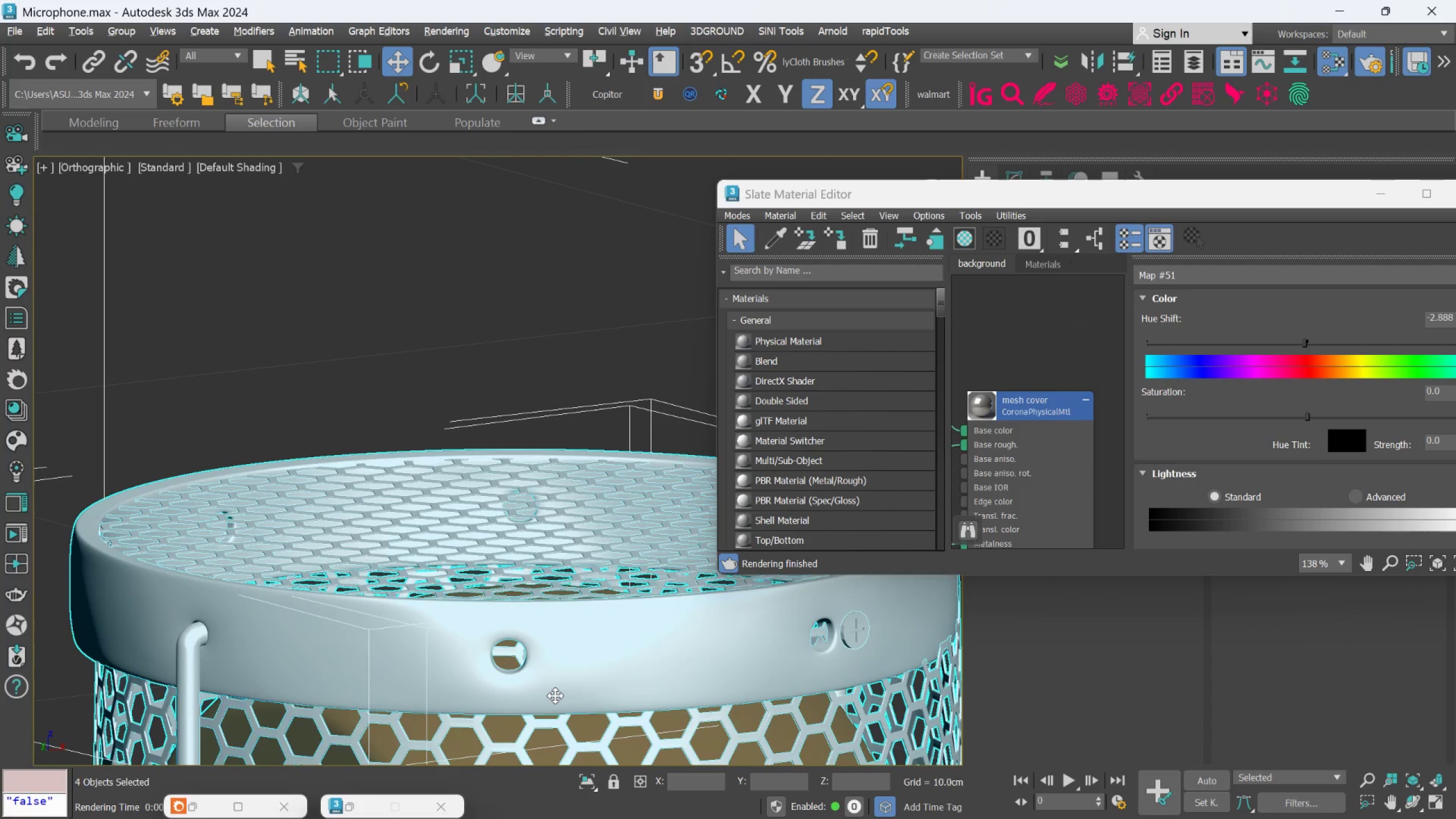 
key(Control+Z)
 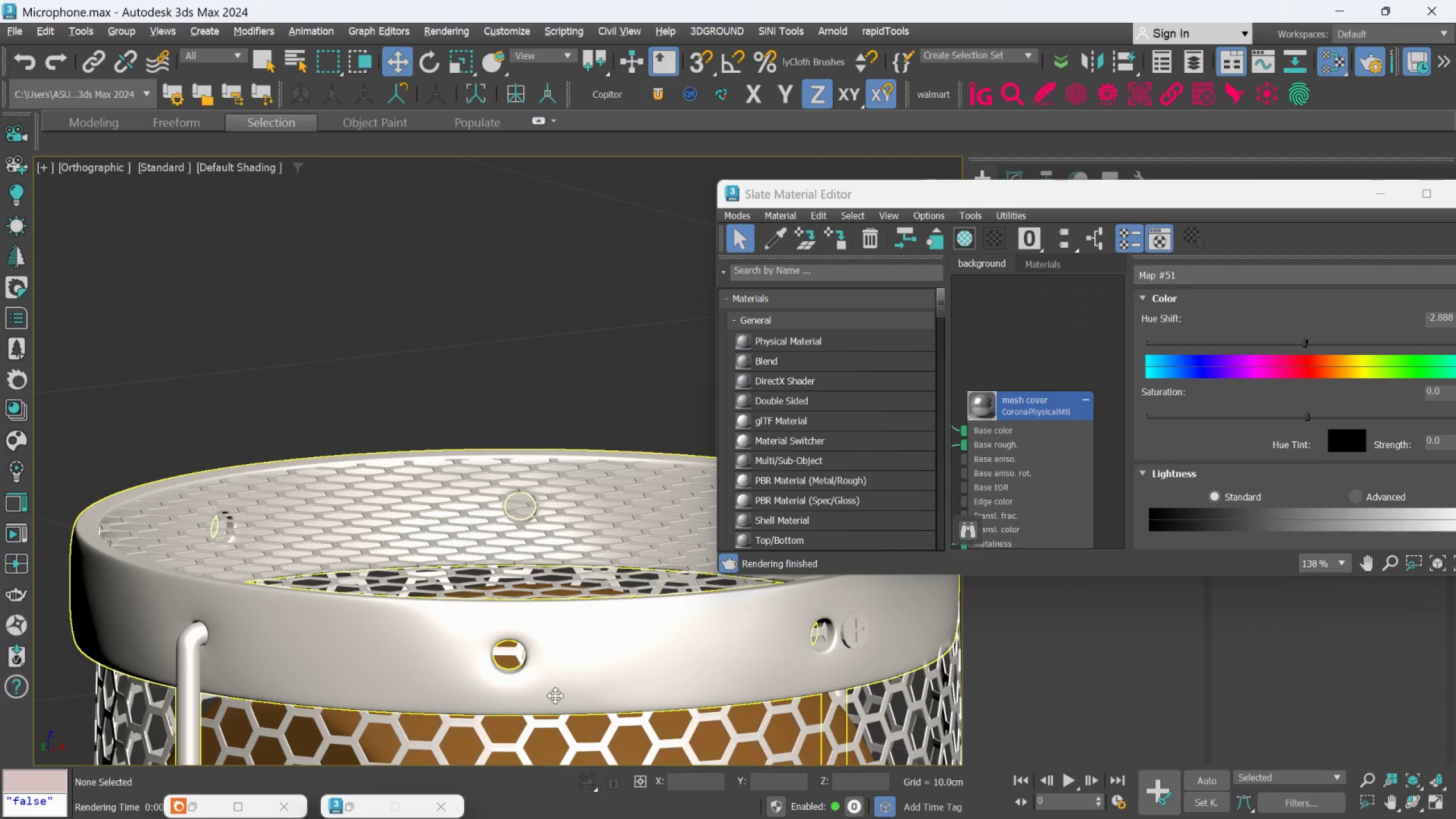 
key(Control+Z)
 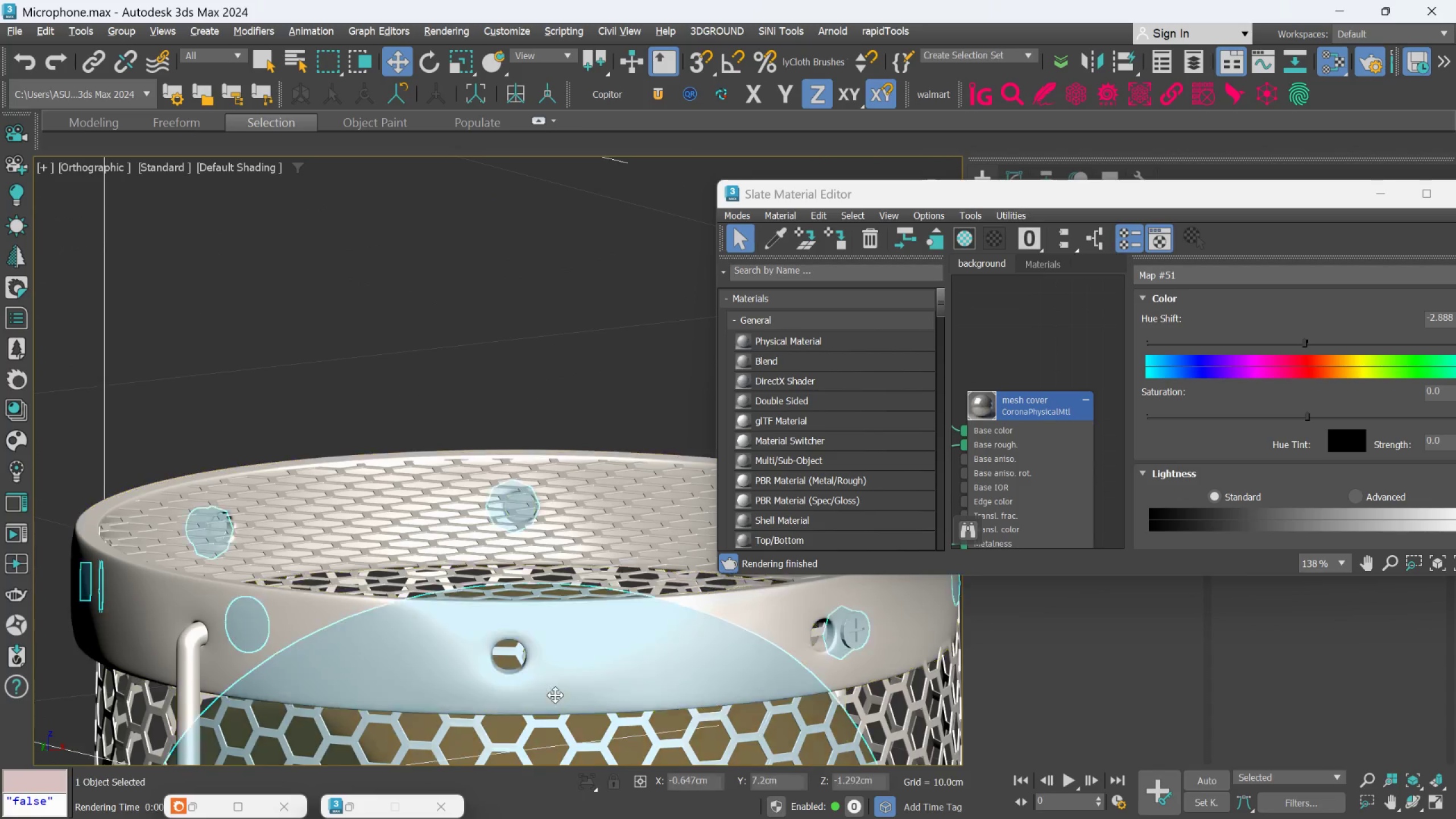 
key(Control+Z)
 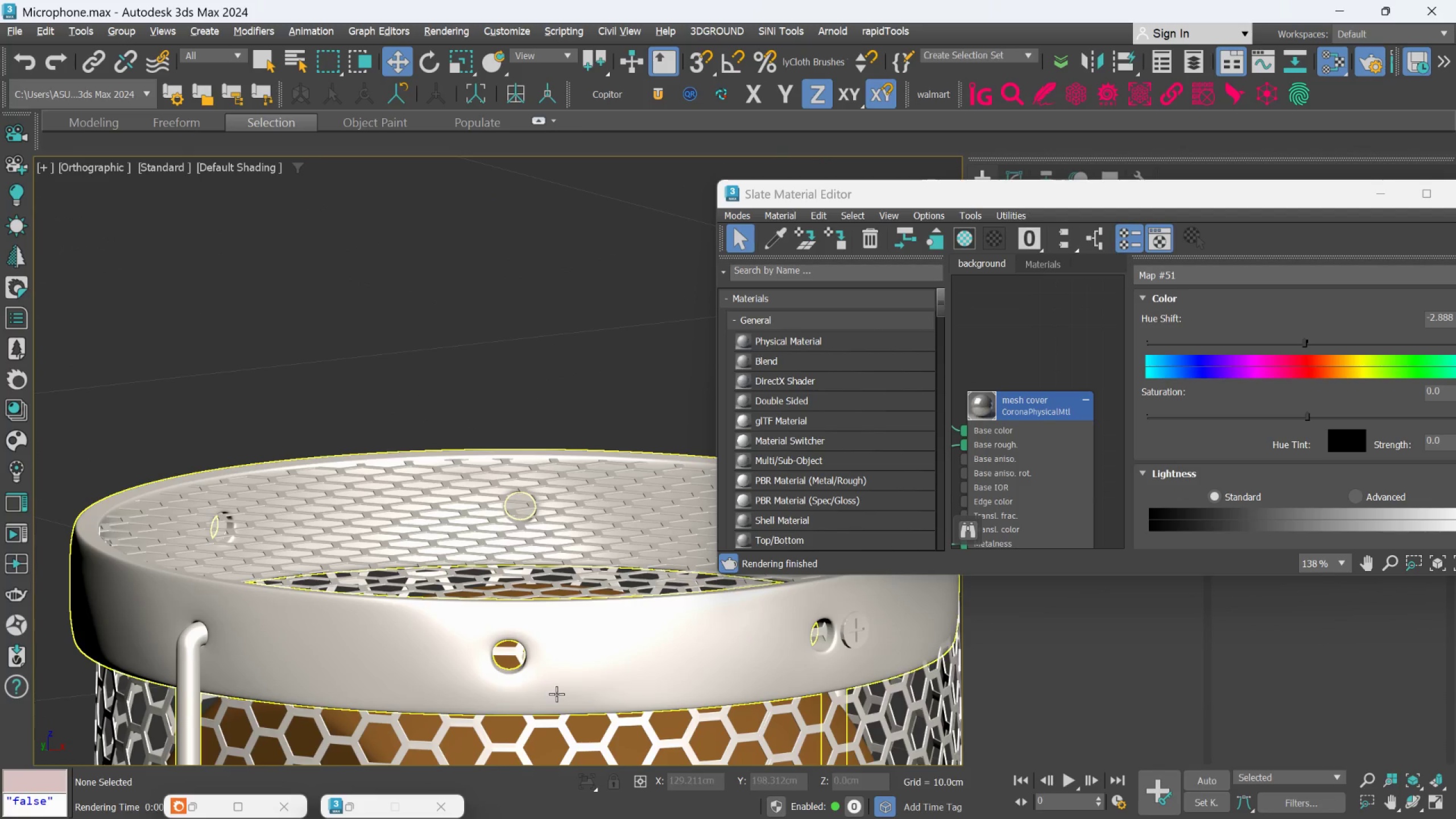 
key(Control+Z)
 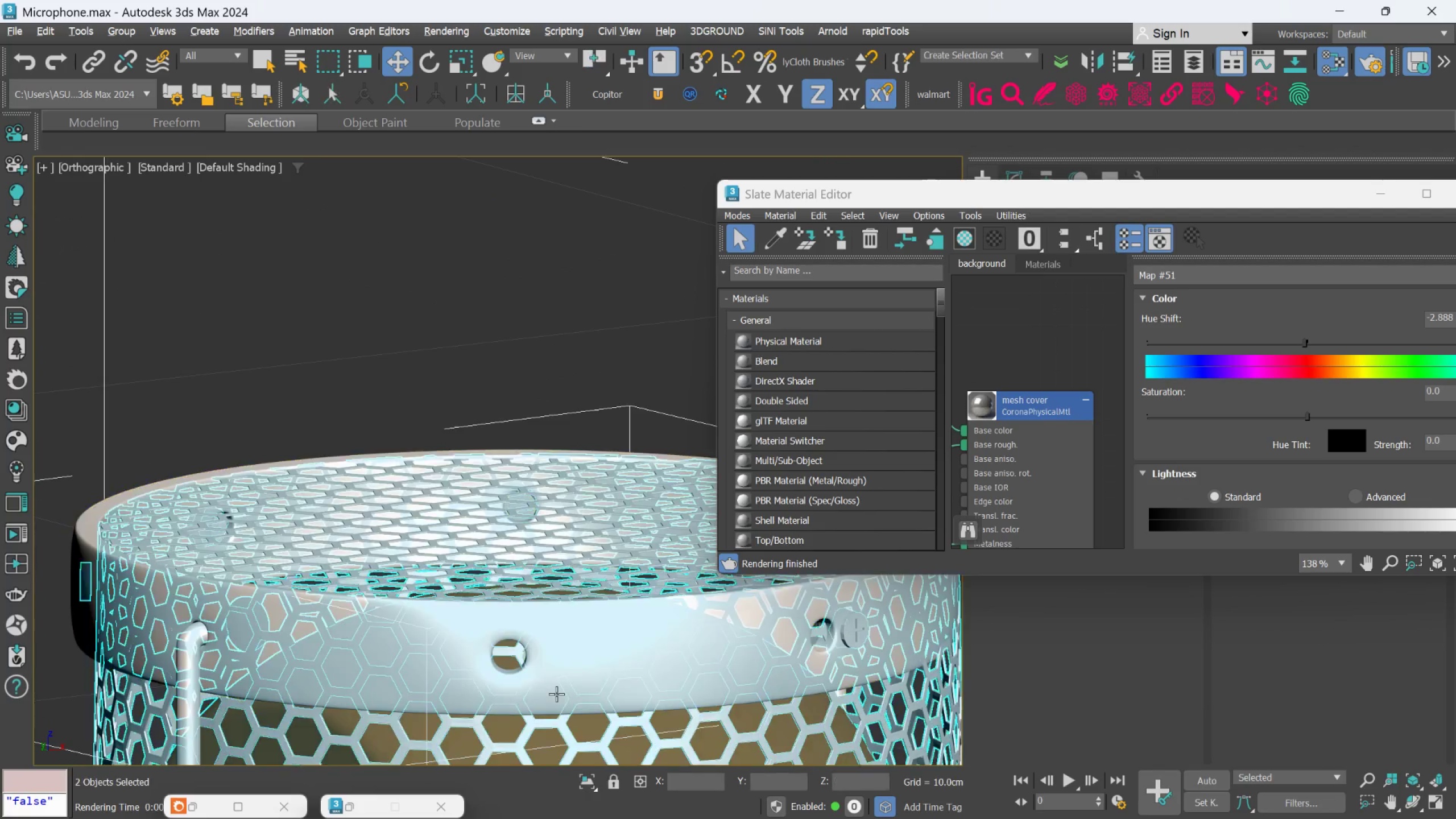 
key(Control+Z)
 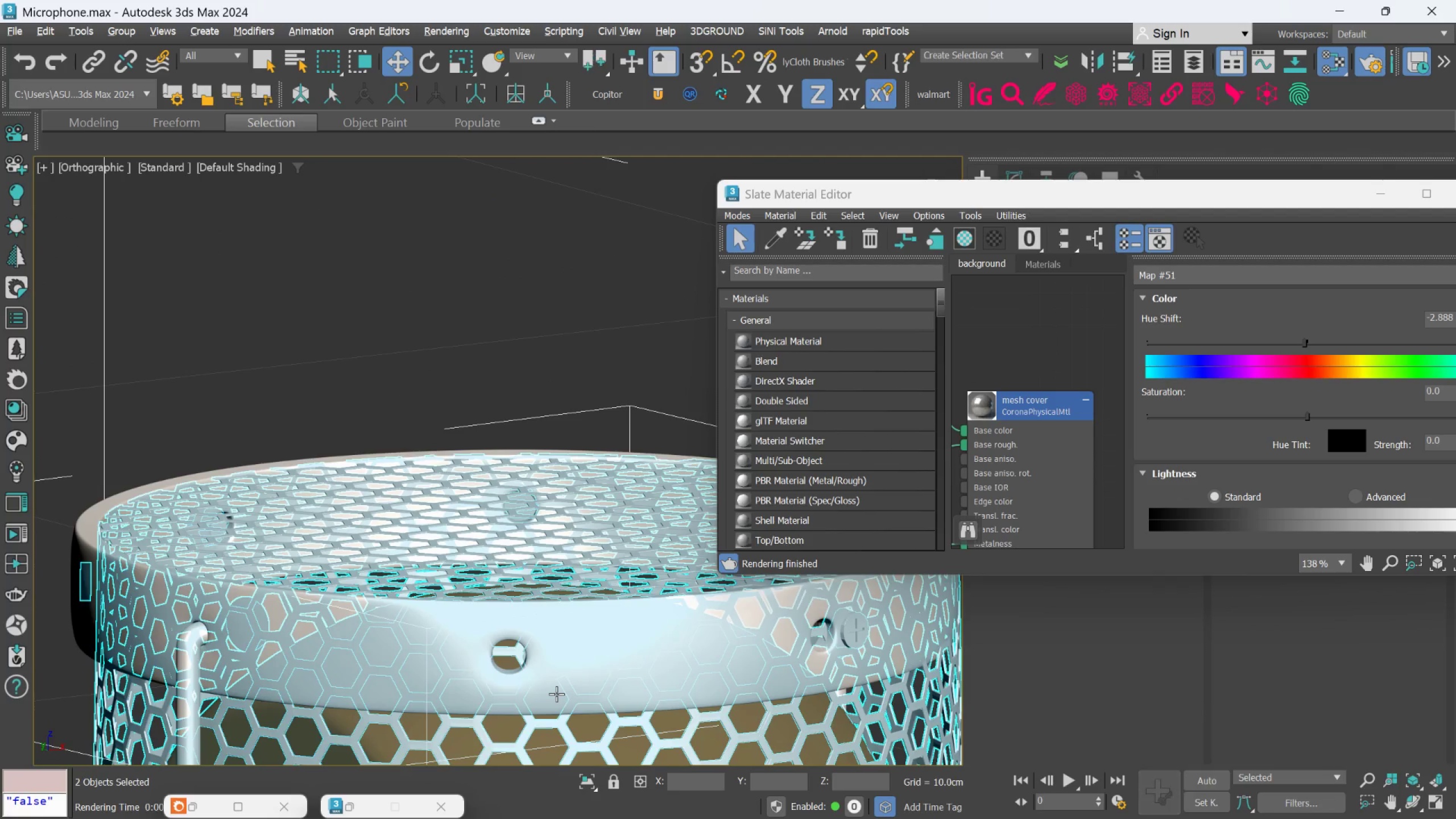 
key(Control+Z)
 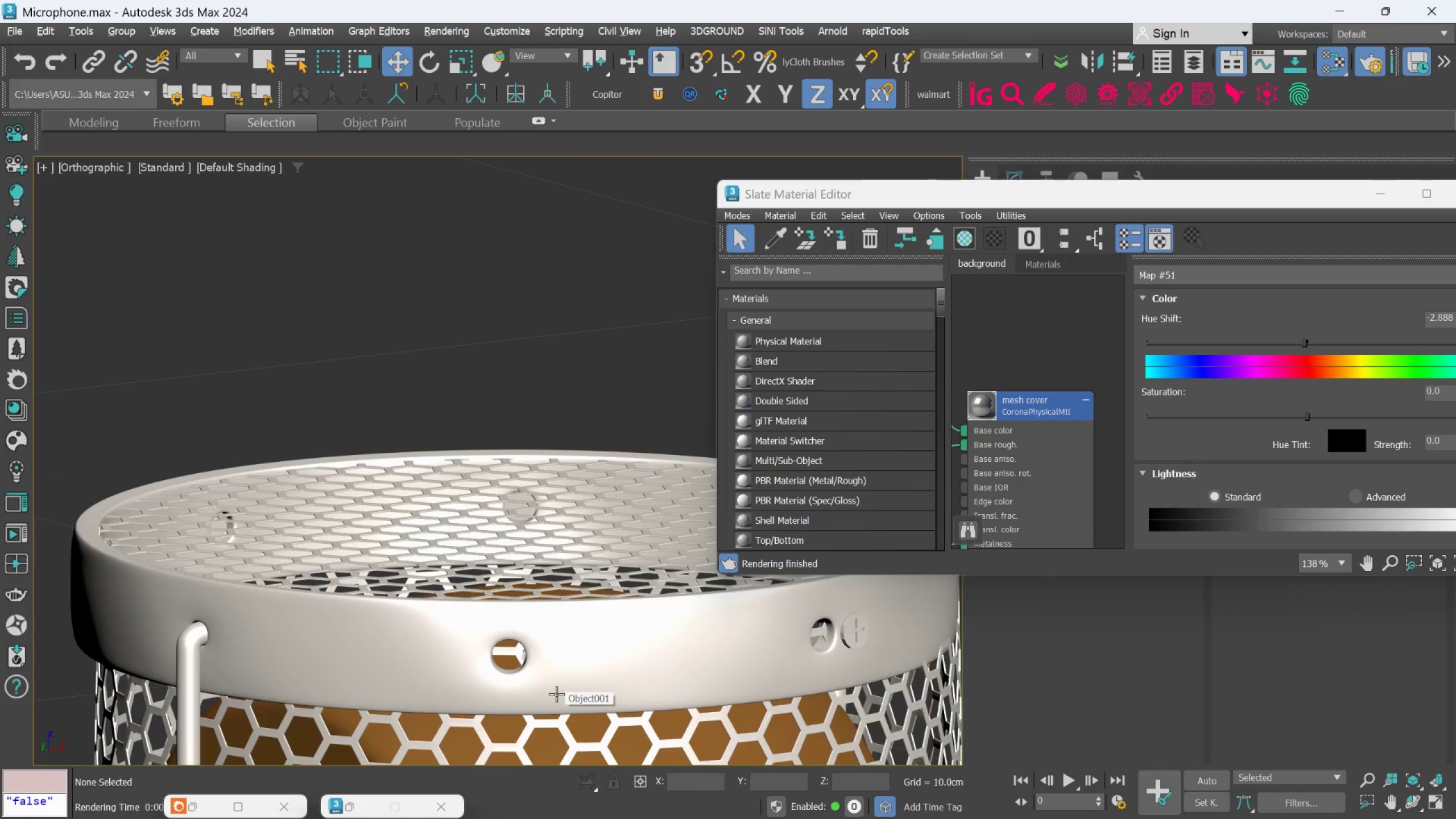 
key(Control+Z)
 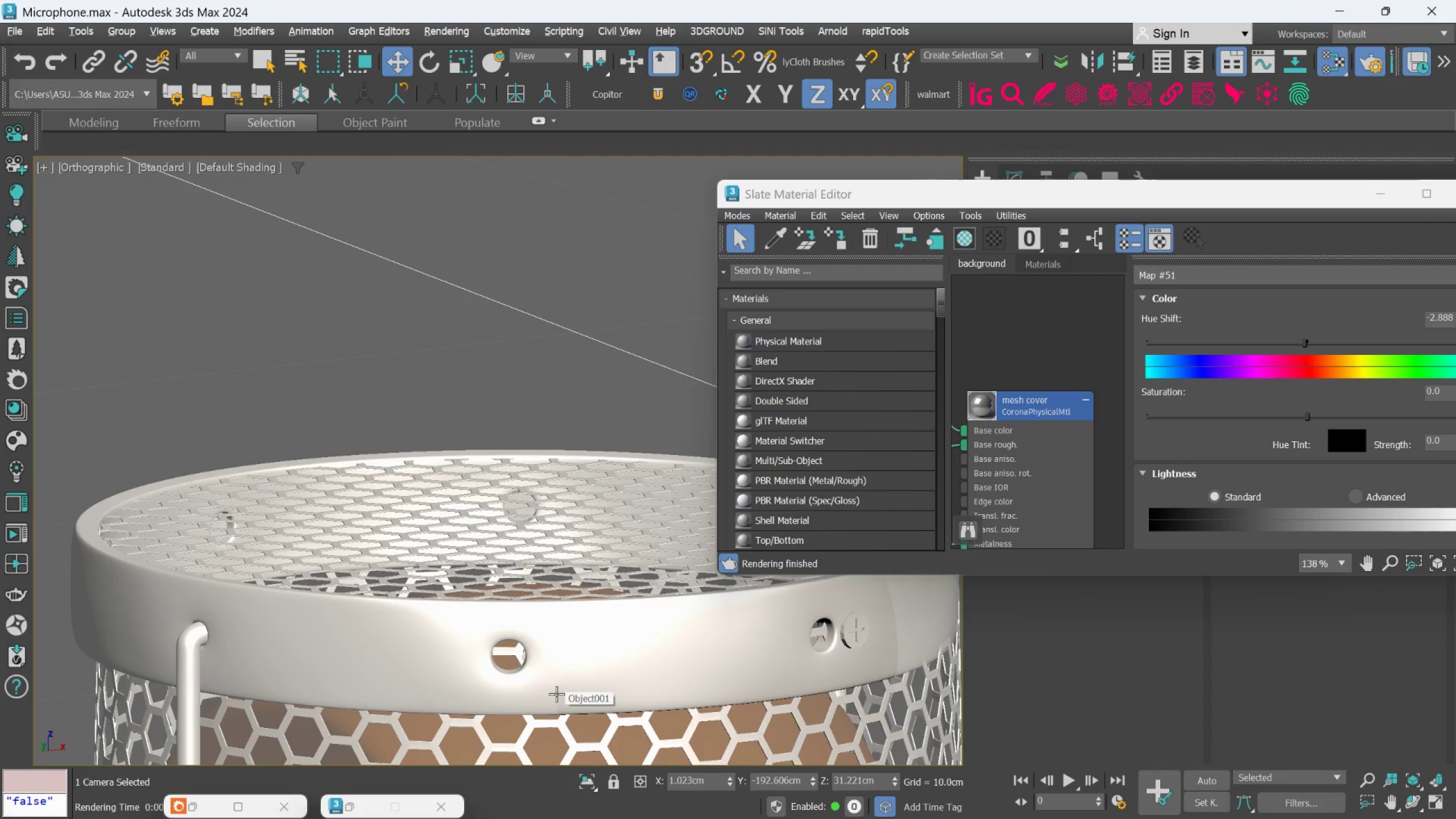 
key(Control+Z)
 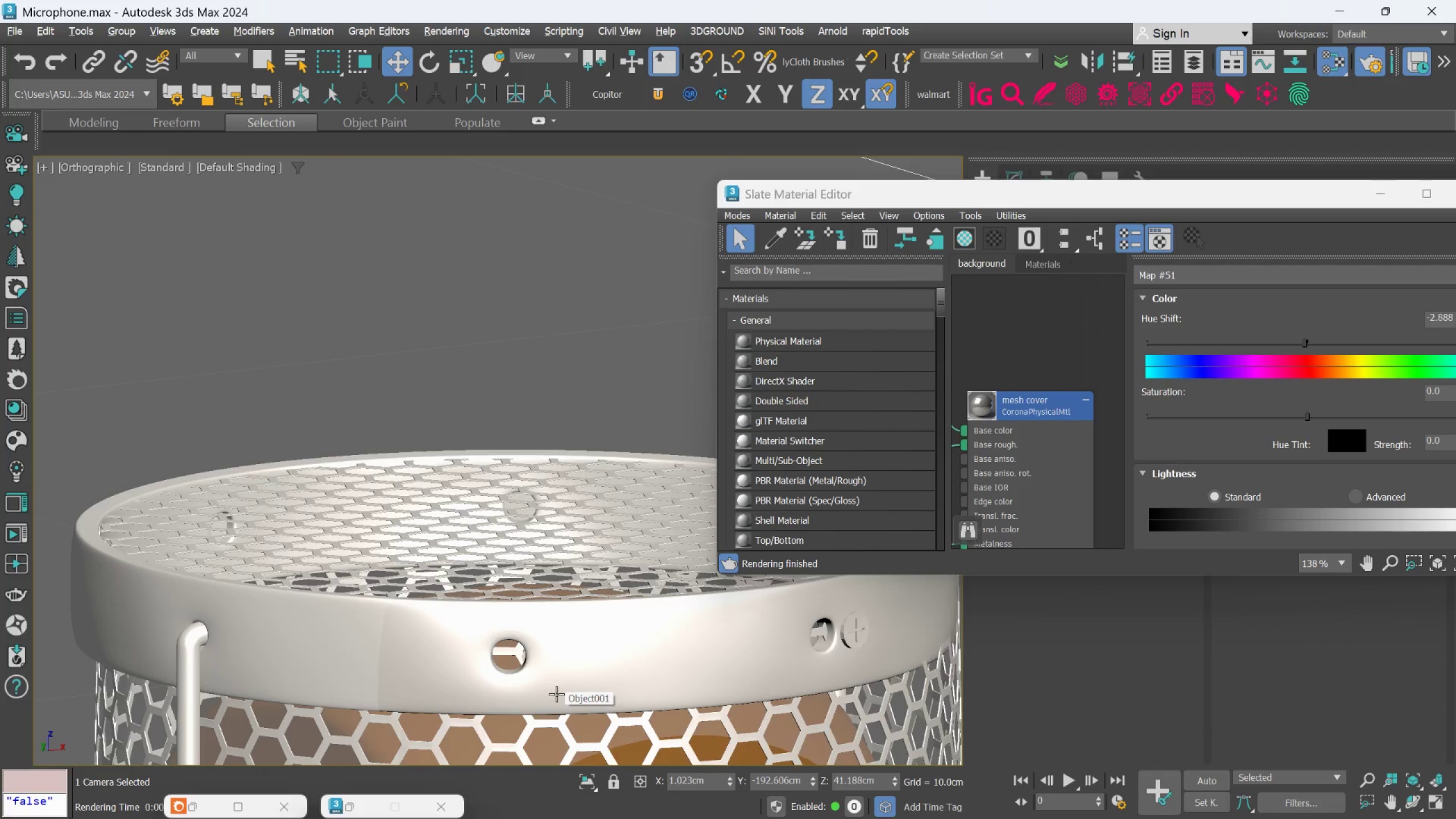 
key(Control+Z)
 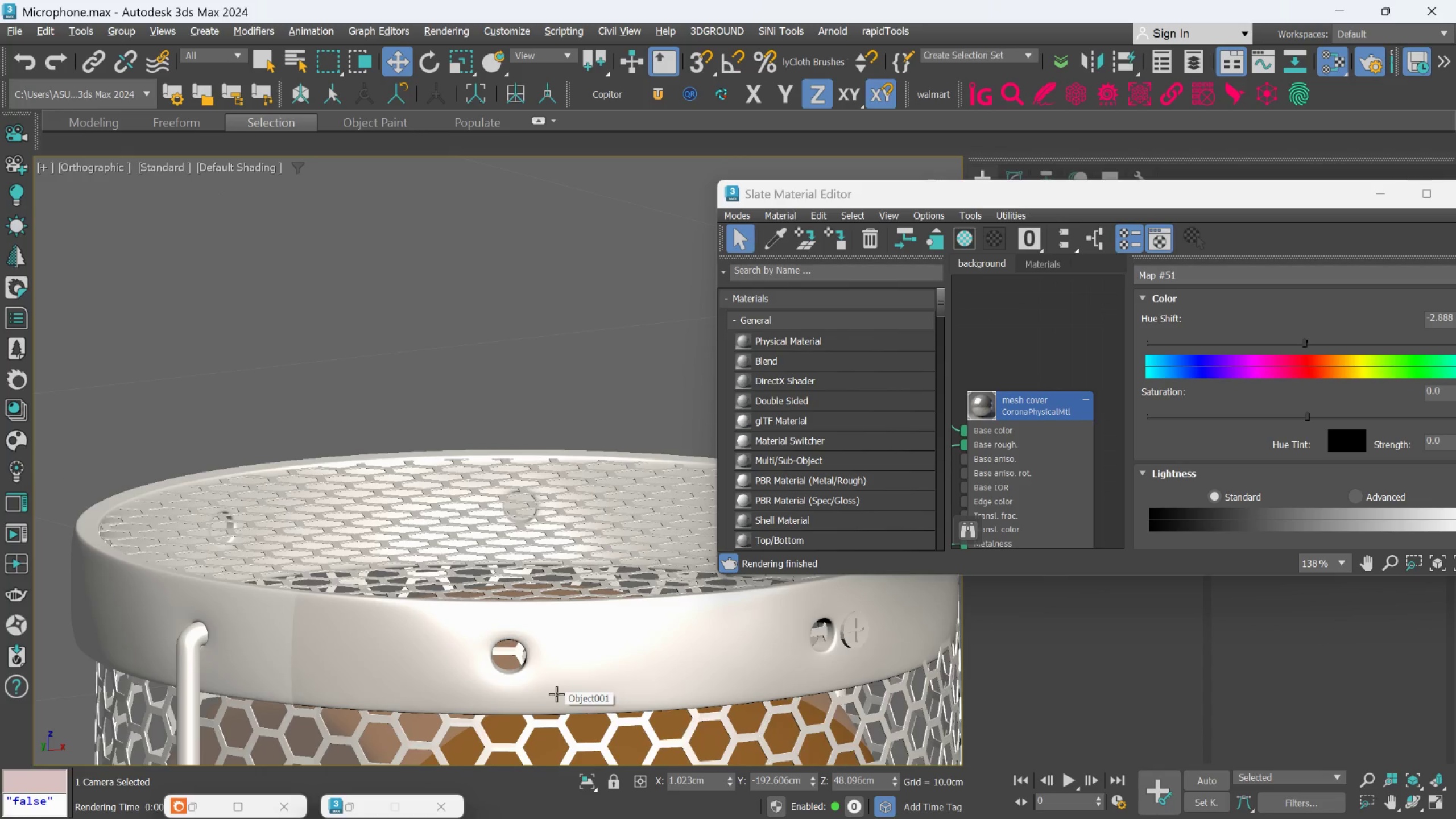 
key(Control+Z)
 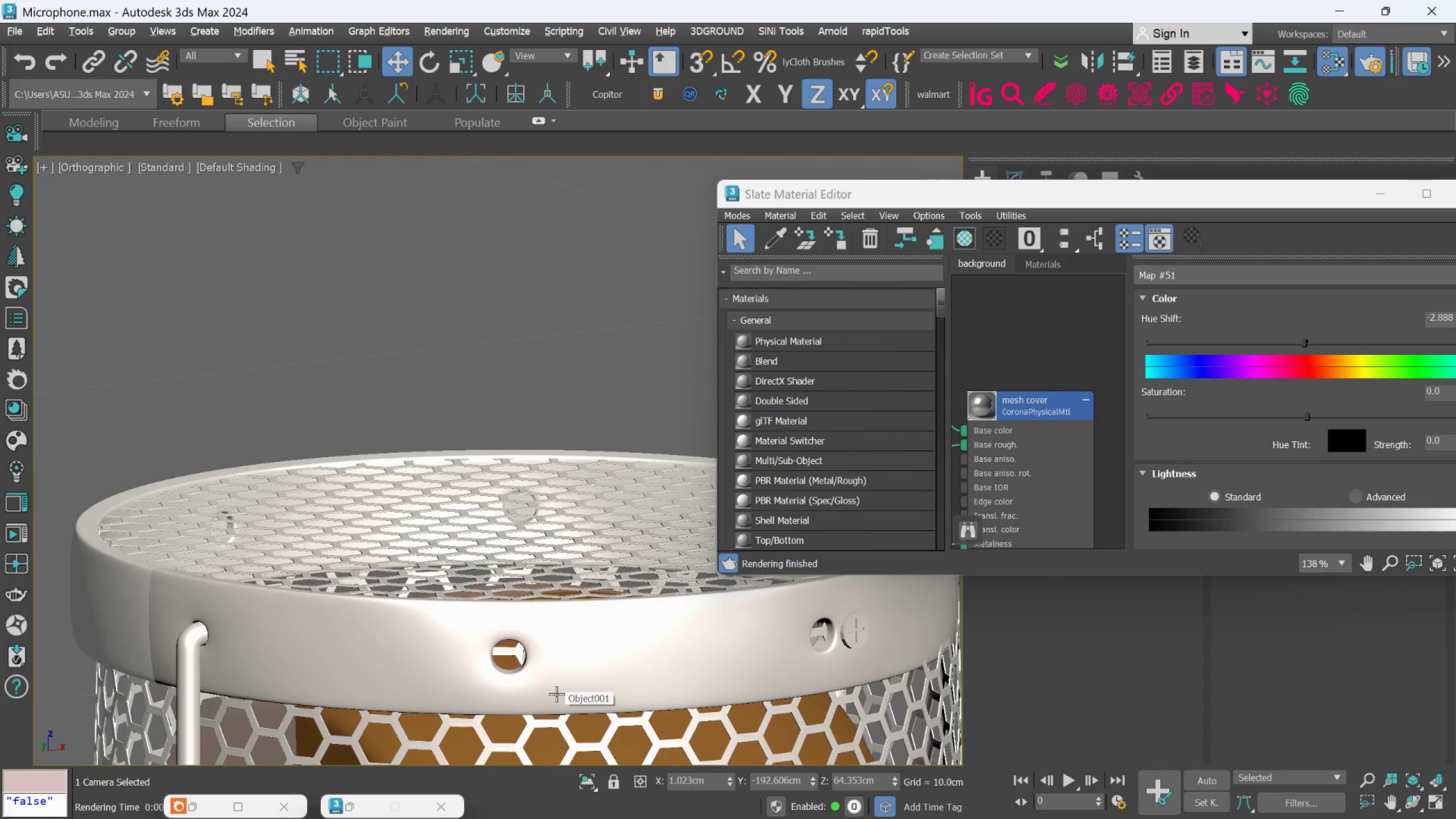 
key(Control+Z)
 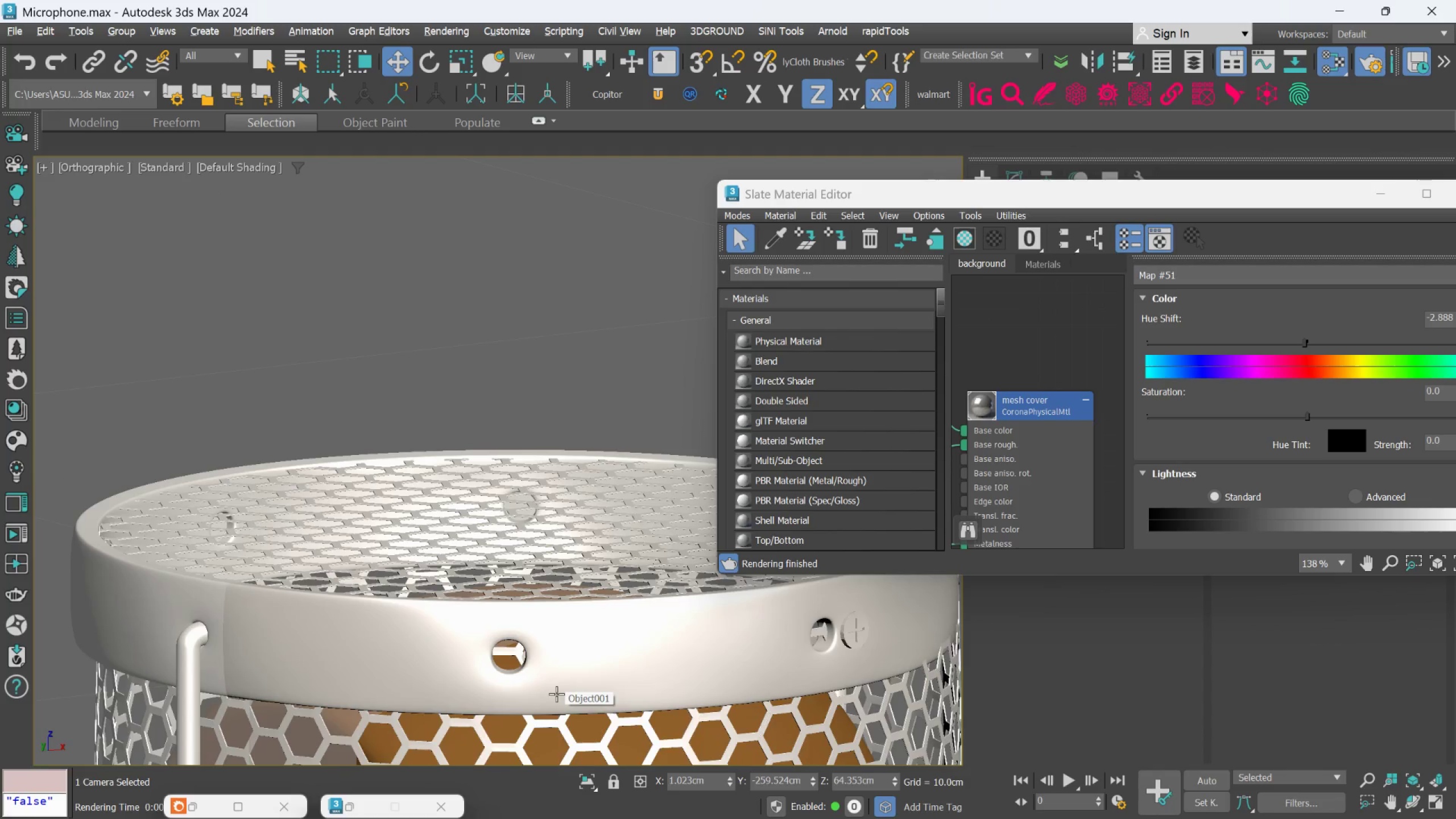 
key(Control+Z)
 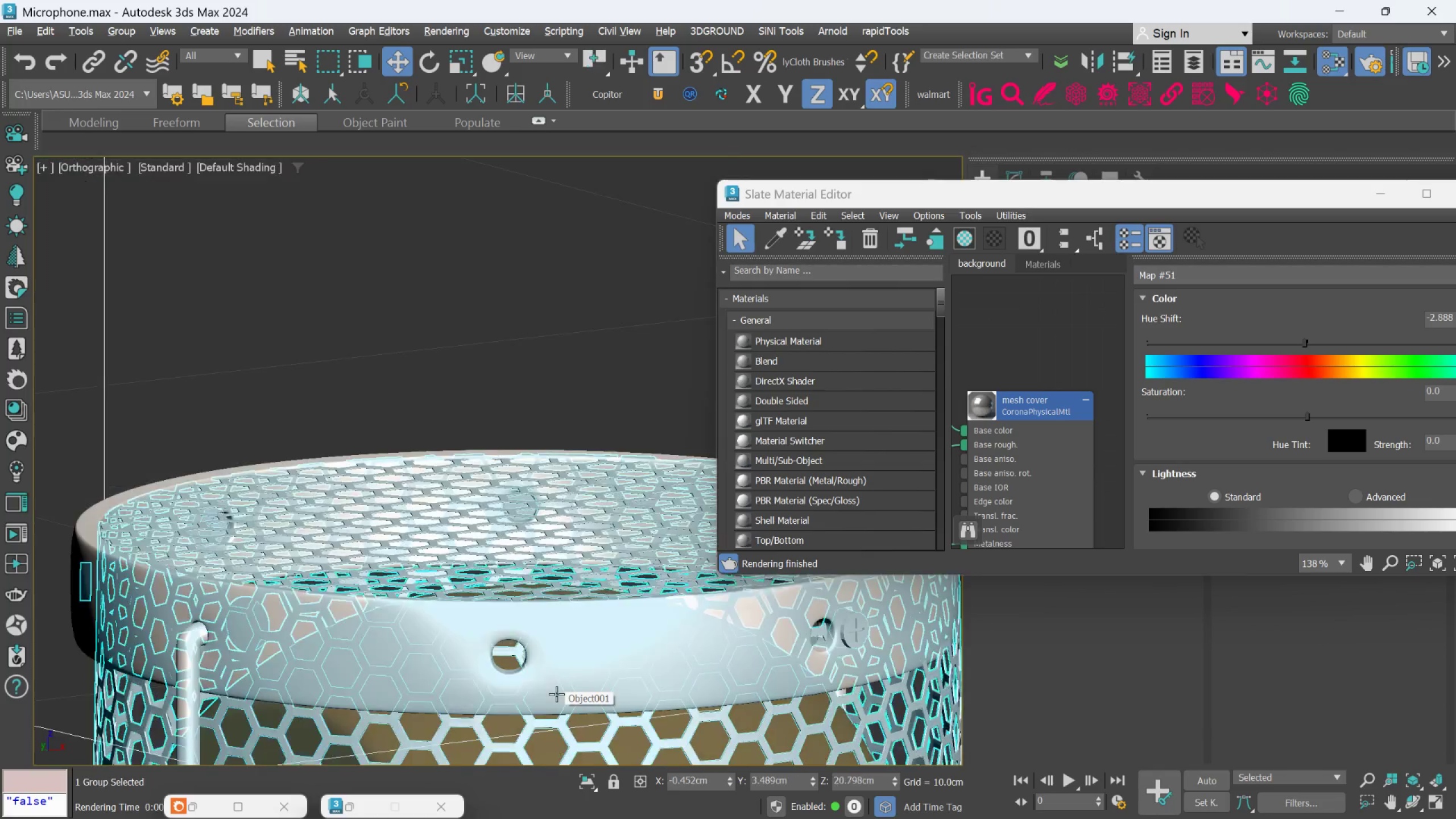 
key(Control+Z)
 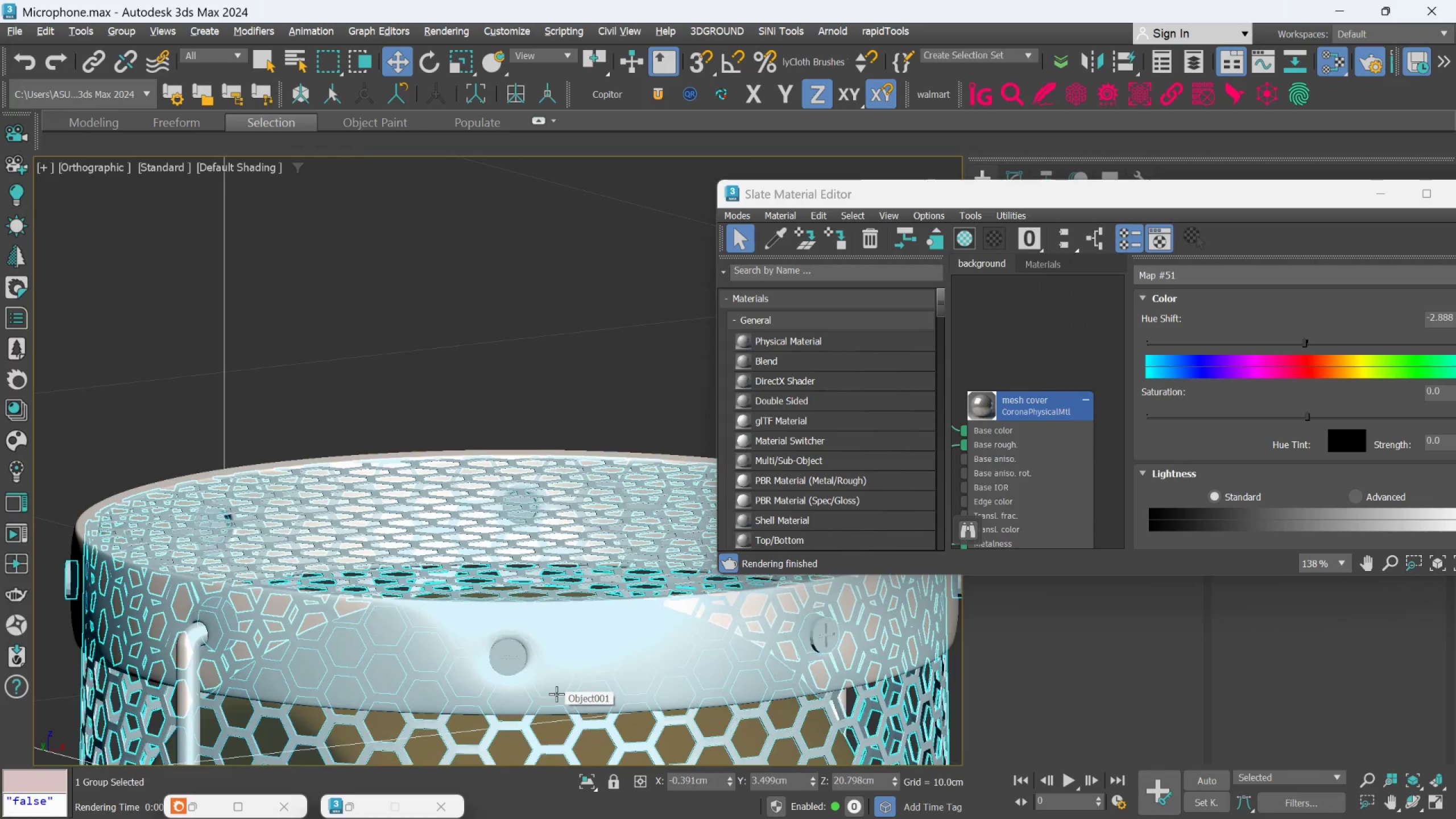 
key(Control+Z)
 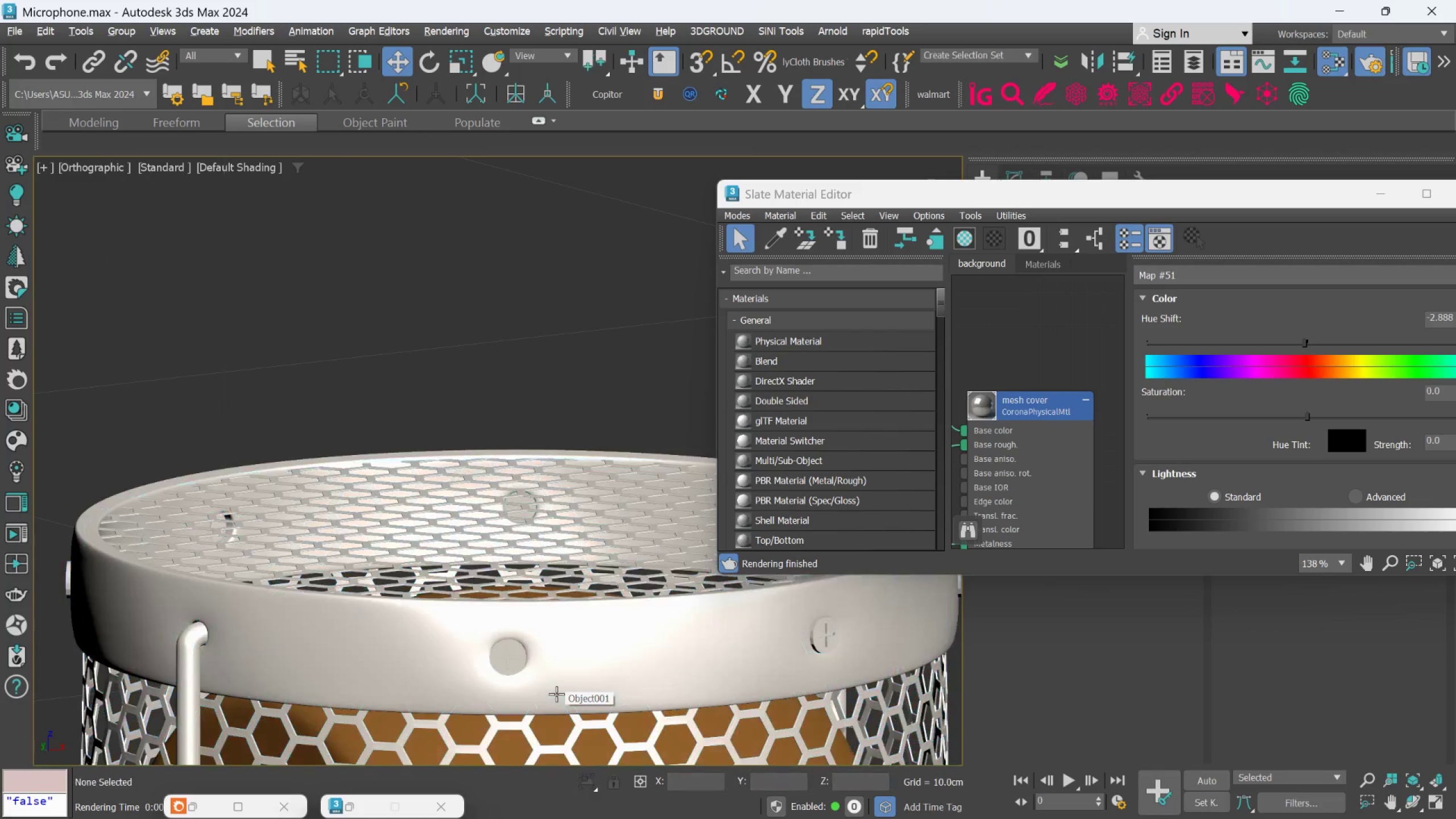 
key(Control+Z)
 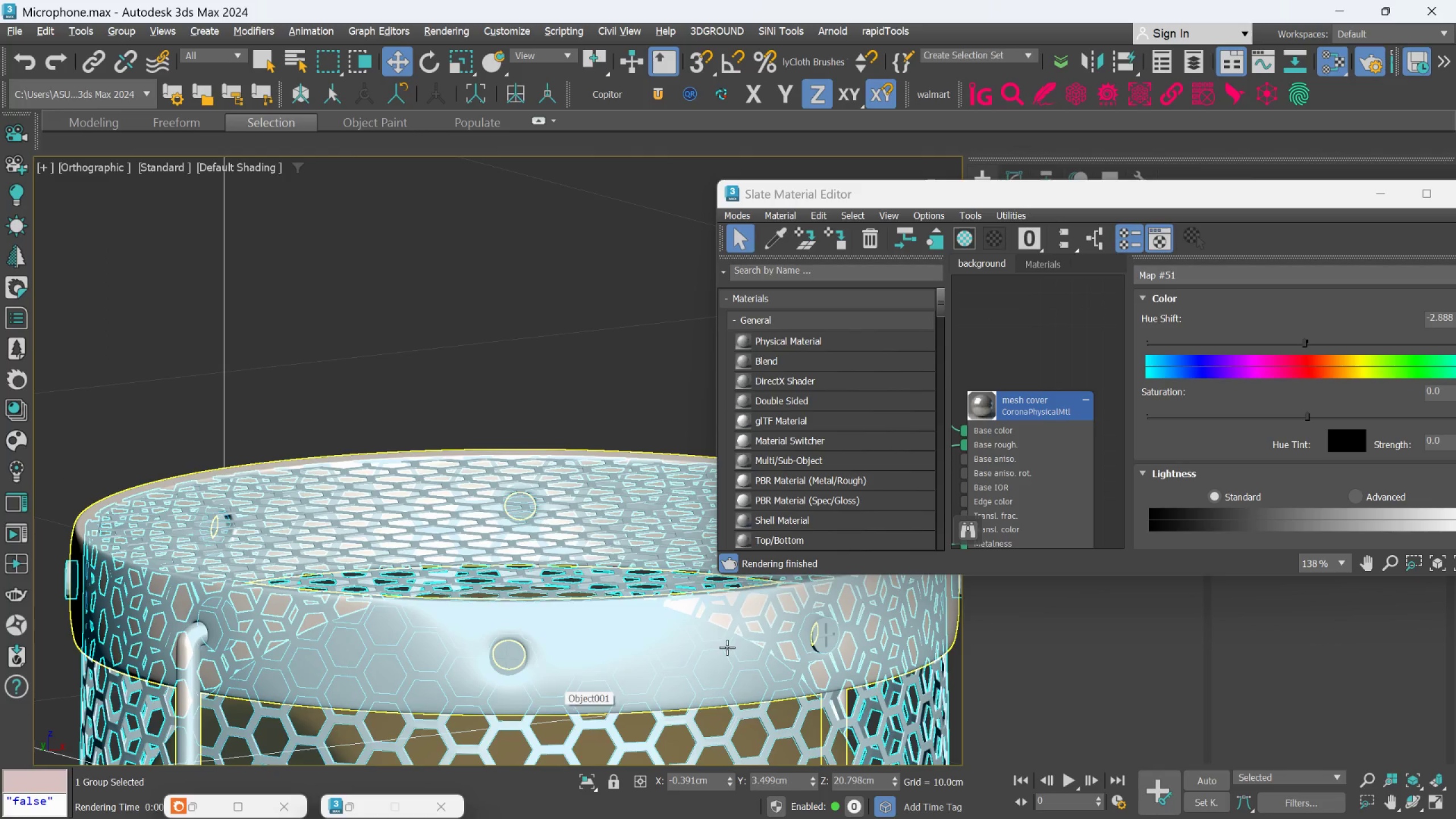 
scroll: coordinate [733, 648], scroll_direction: up, amount: 2.0
 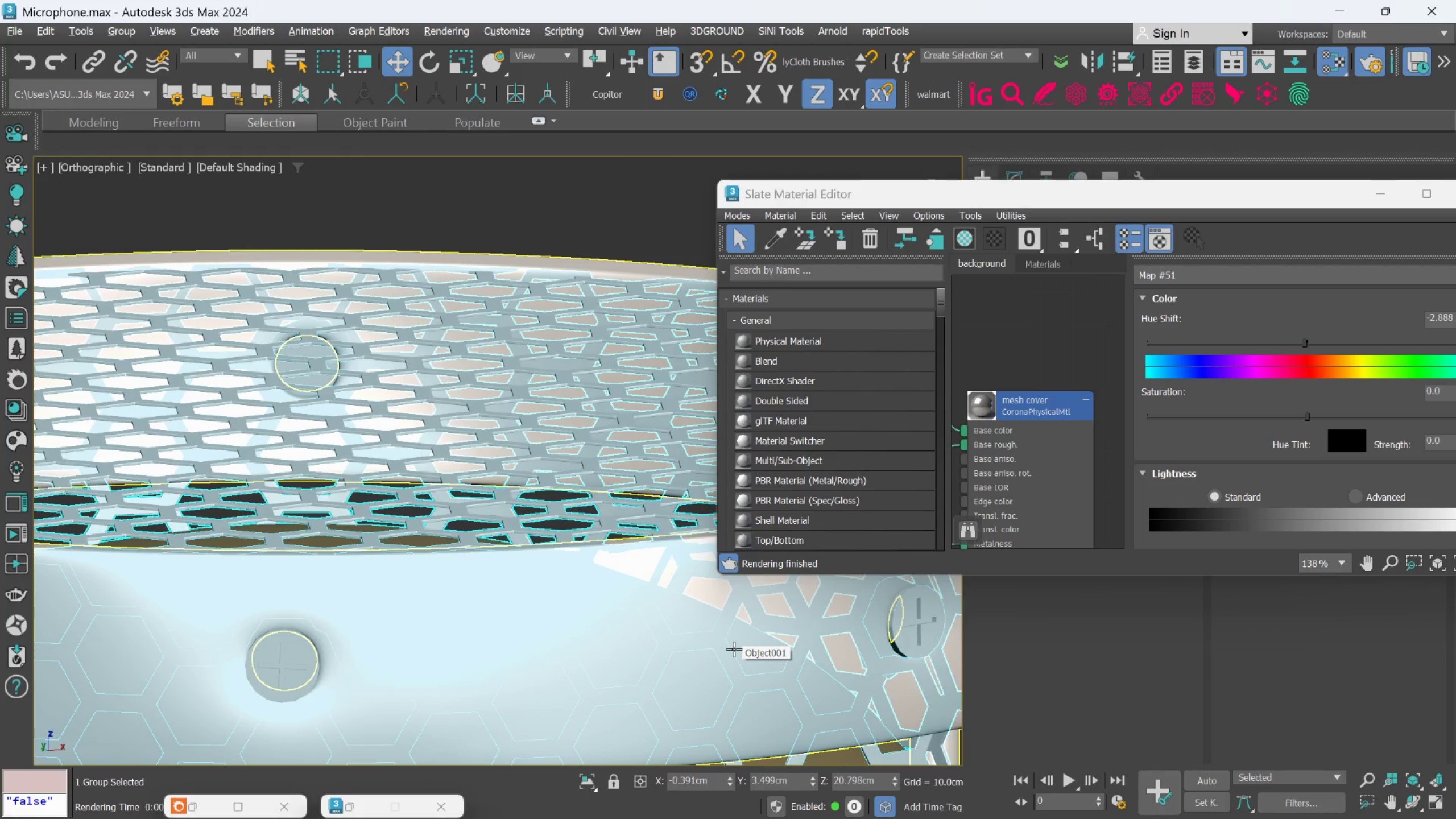 
scroll: coordinate [752, 657], scroll_direction: down, amount: 6.0
 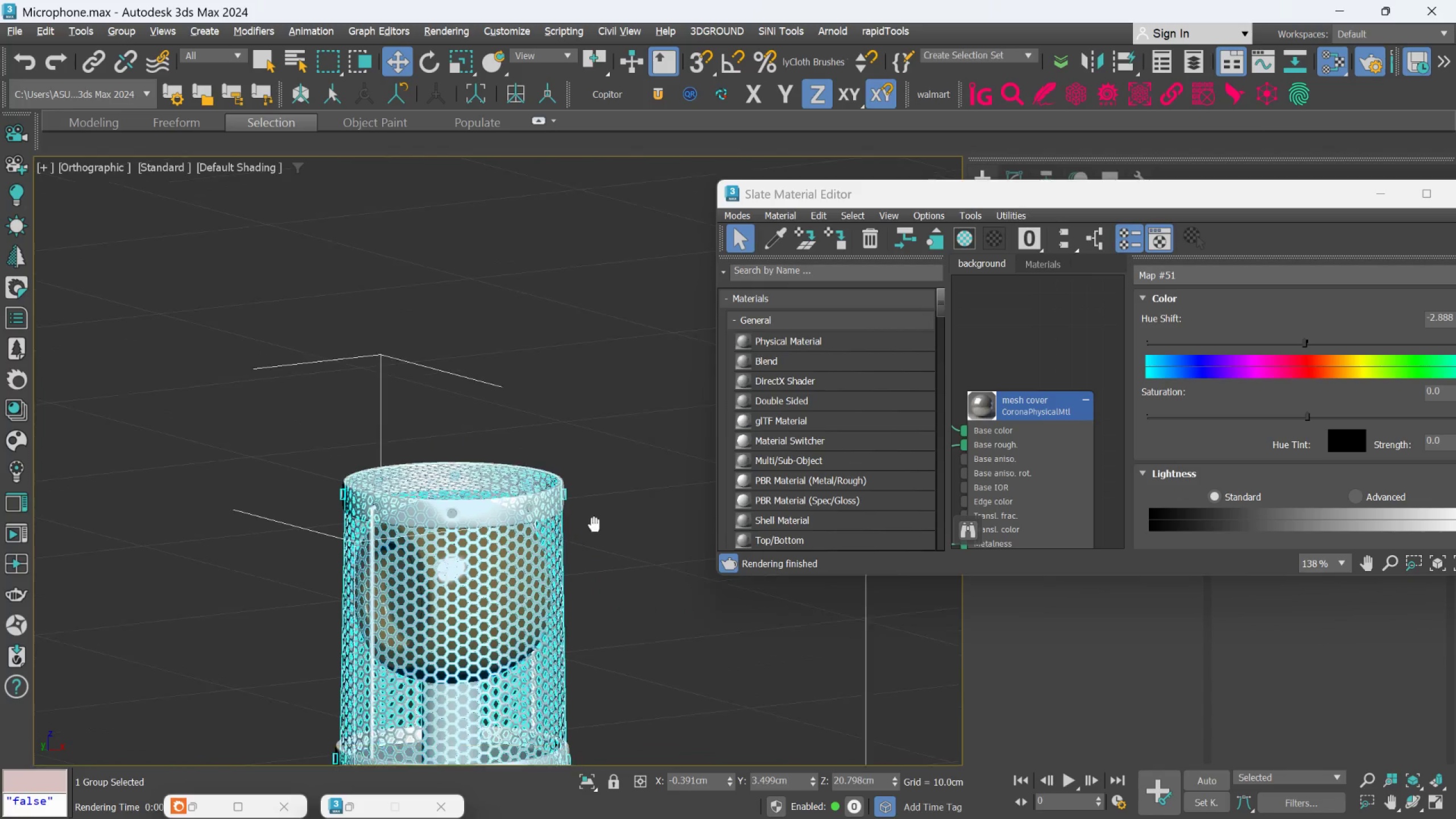 
scroll: coordinate [506, 423], scroll_direction: up, amount: 7.0
 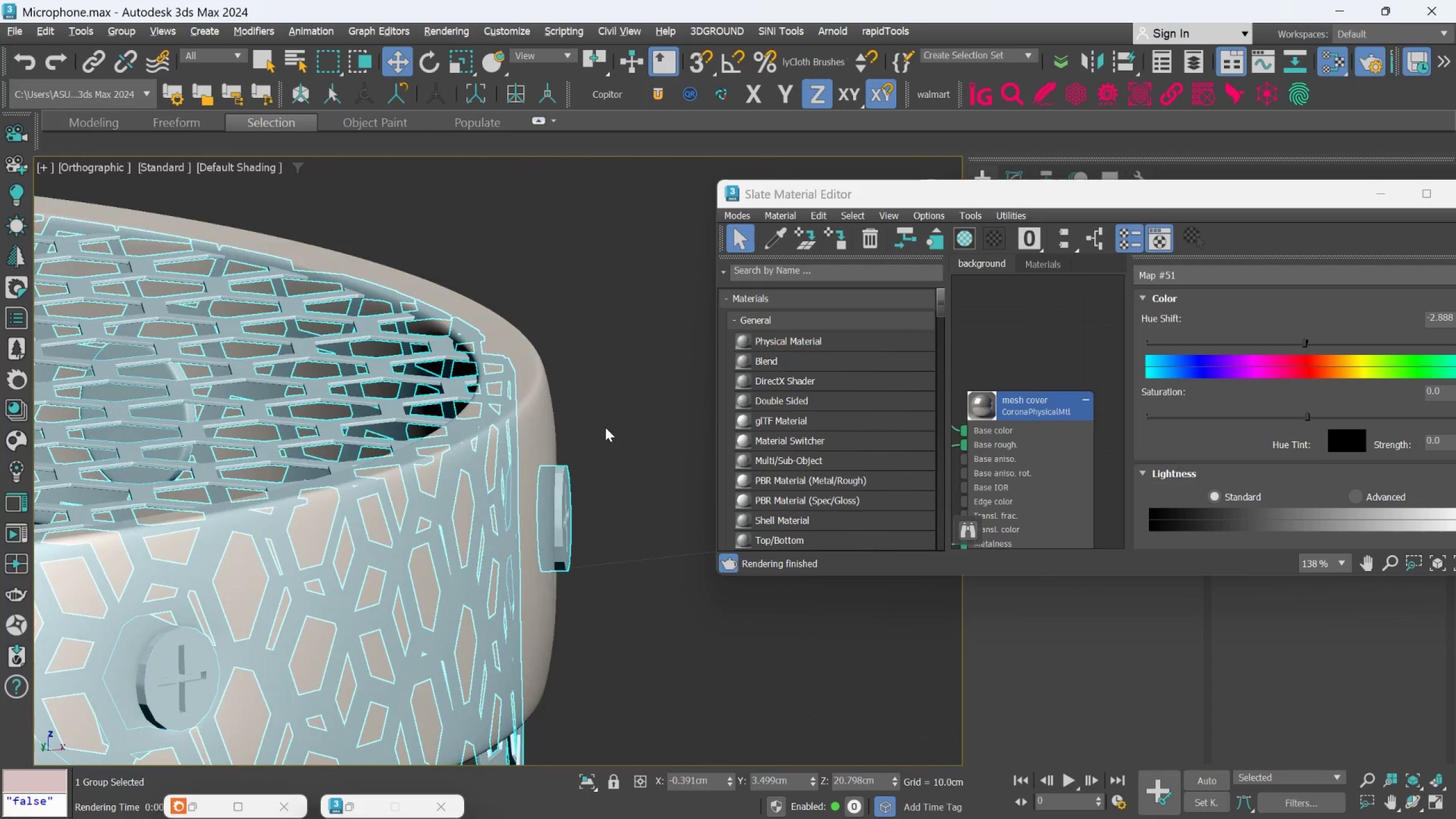 
left_click([606, 427])
 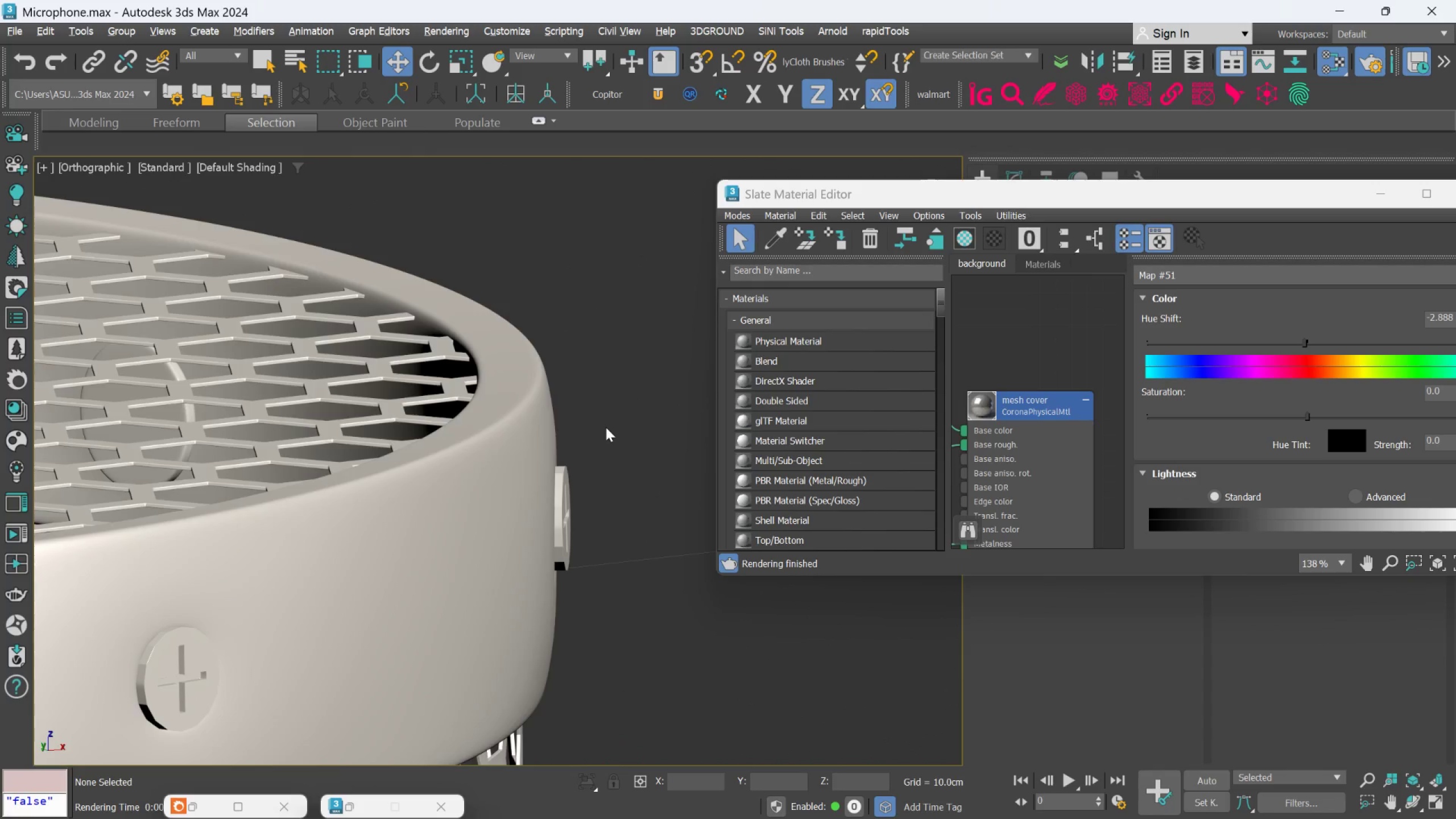 
scroll: coordinate [604, 460], scroll_direction: down, amount: 7.0
 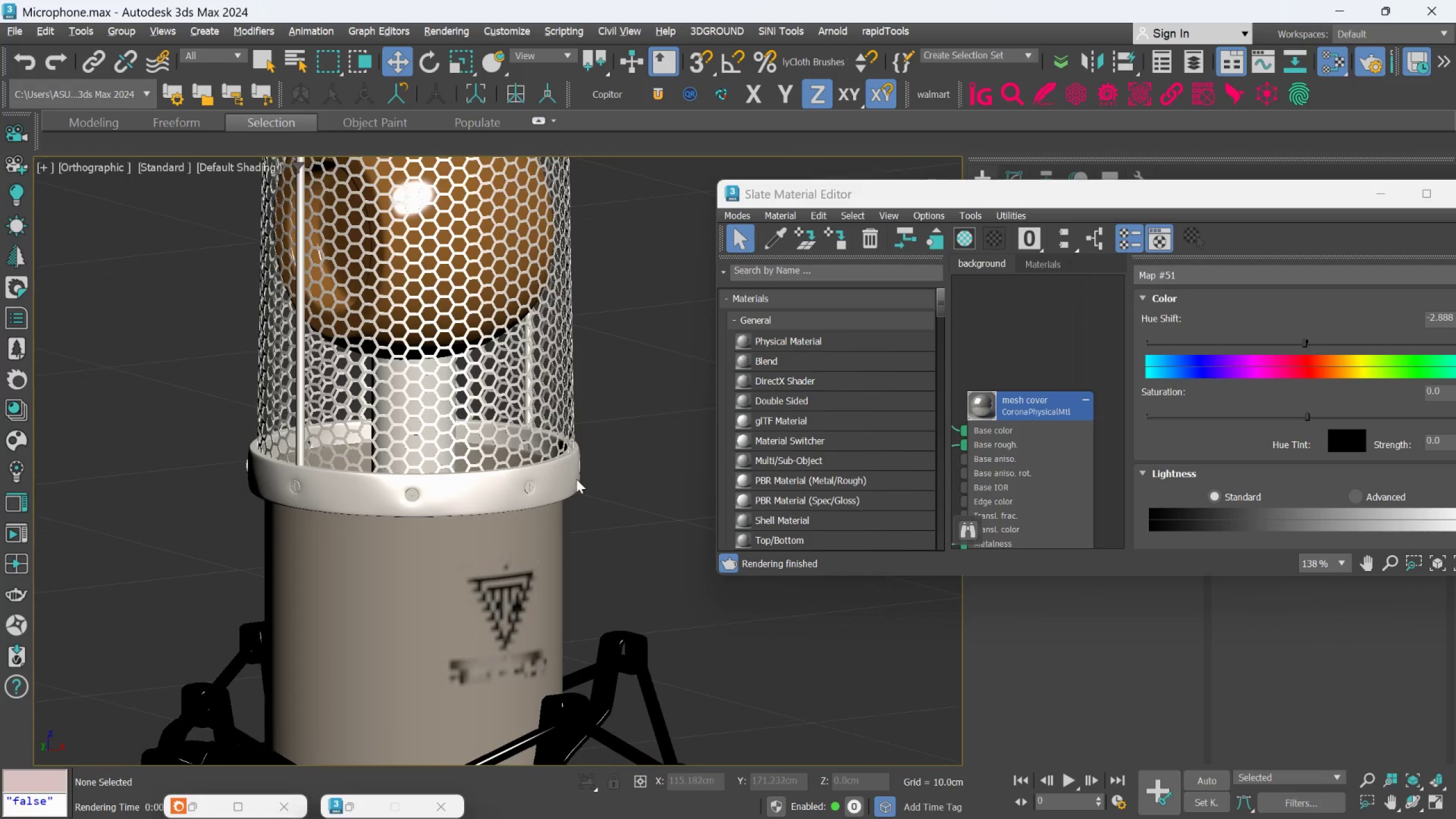 
scroll: coordinate [536, 484], scroll_direction: up, amount: 5.0
 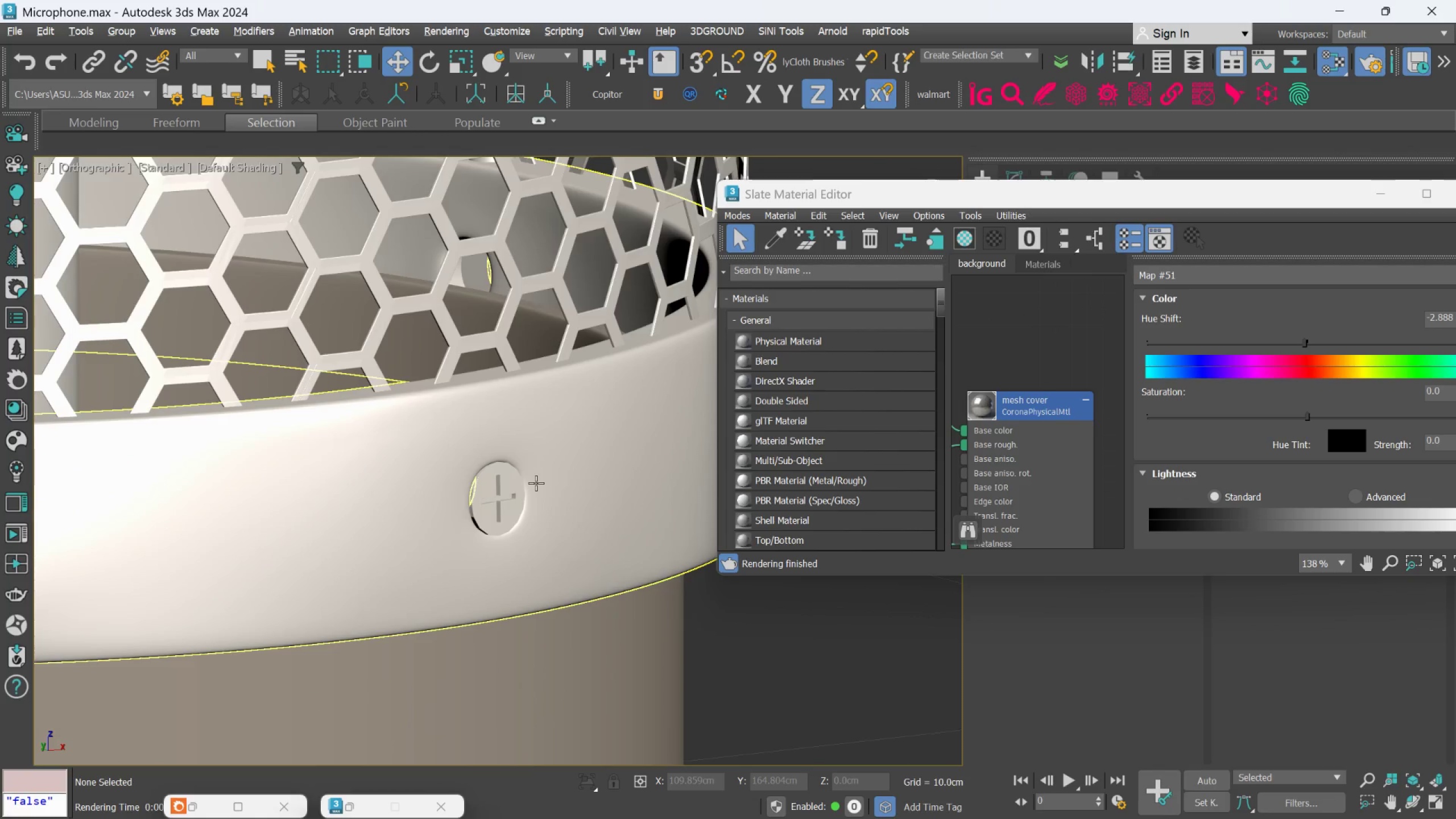 
scroll: coordinate [536, 483], scroll_direction: down, amount: 4.0
 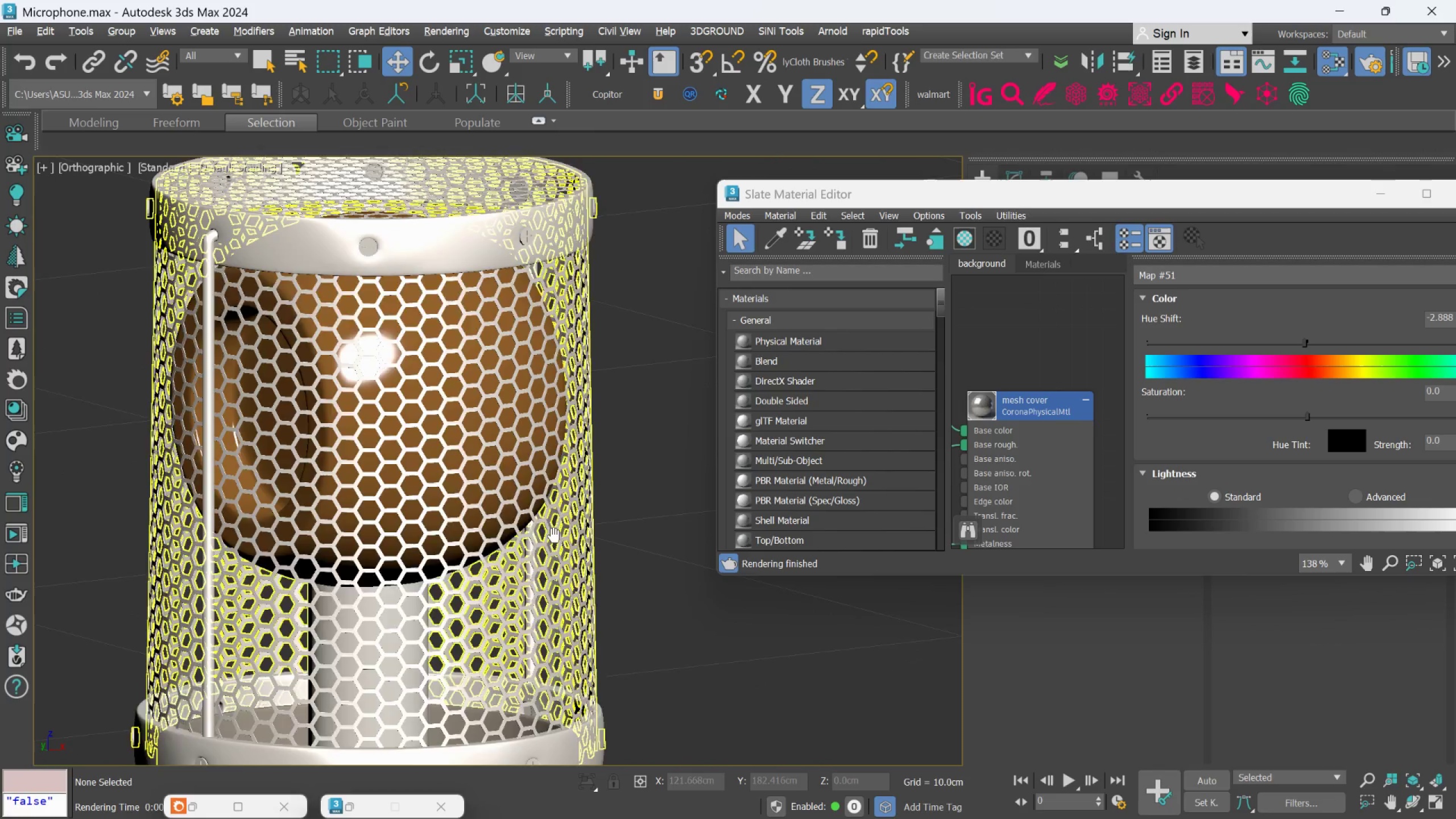 
left_click([583, 363])
 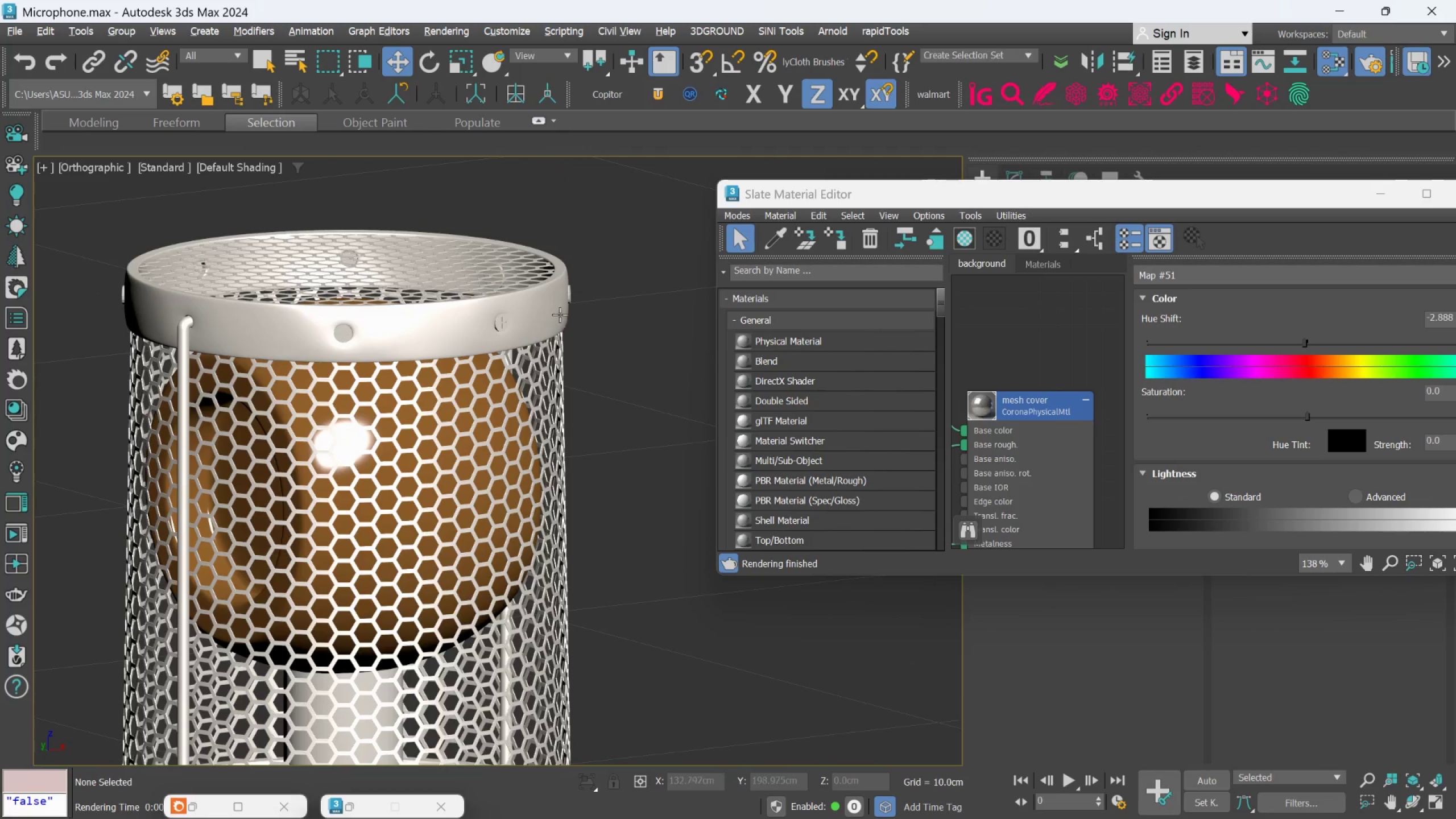 
scroll: coordinate [554, 305], scroll_direction: up, amount: 2.0
 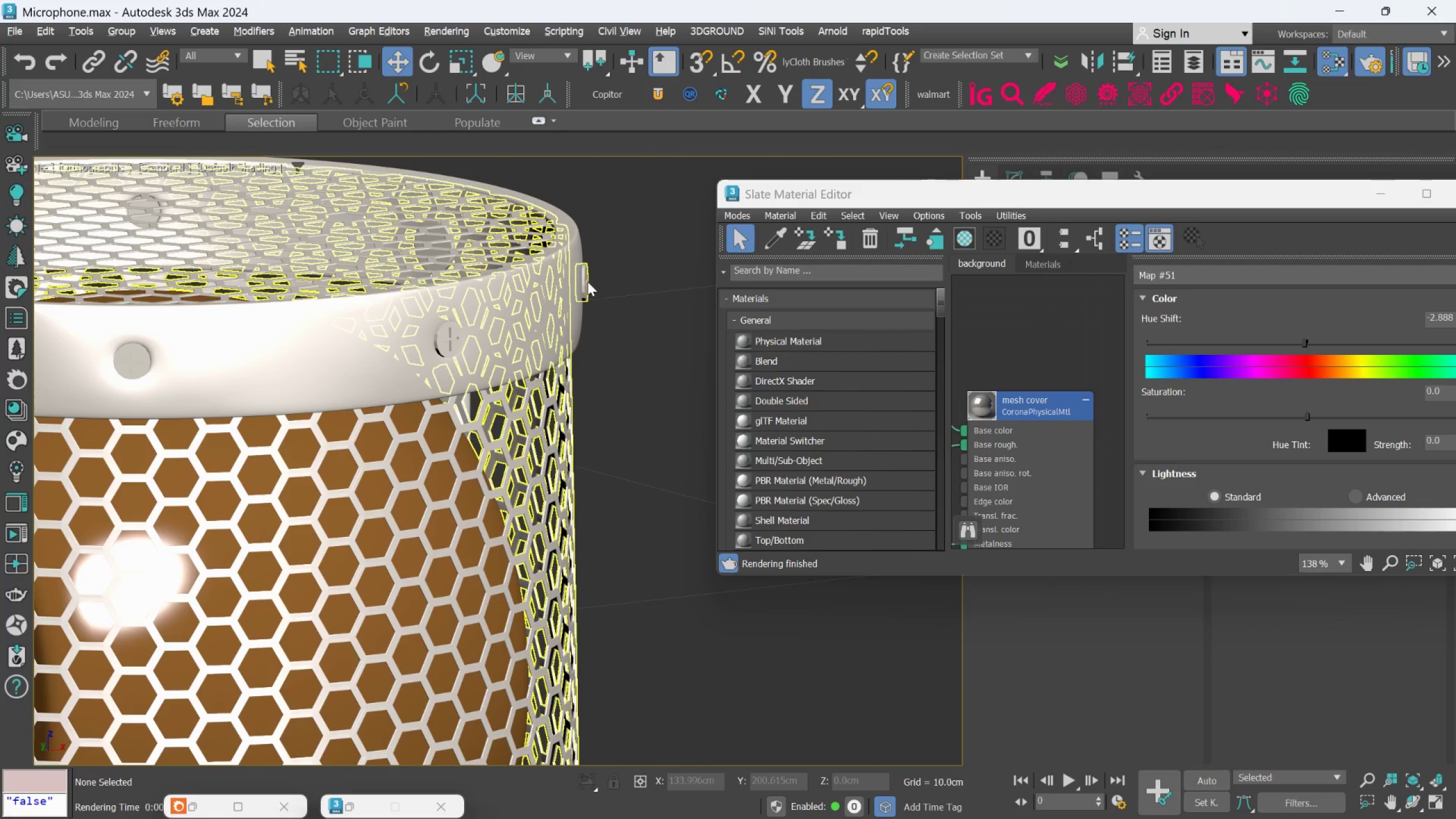 
left_click([585, 283])
 